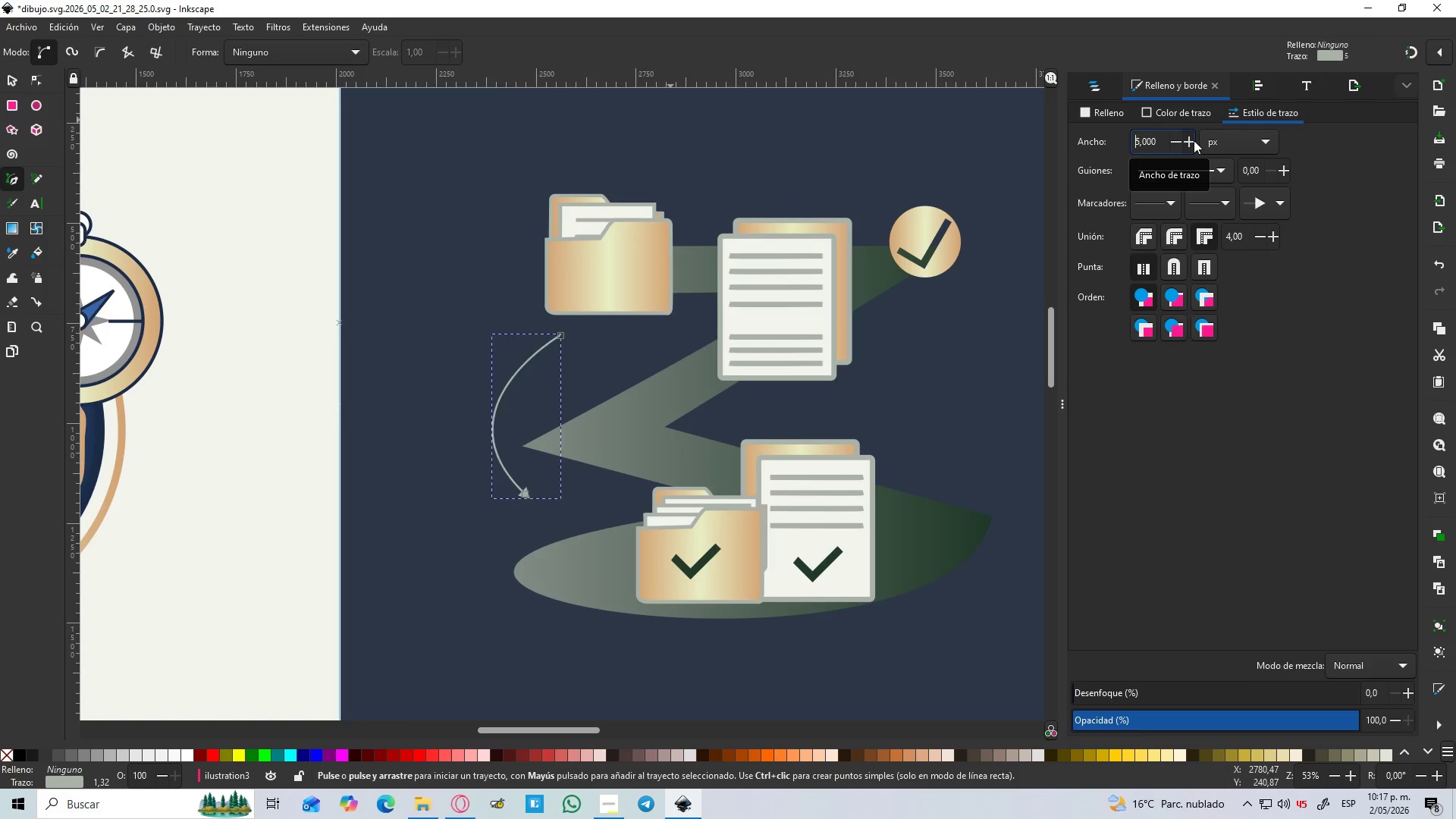 
left_click([1194, 140])
 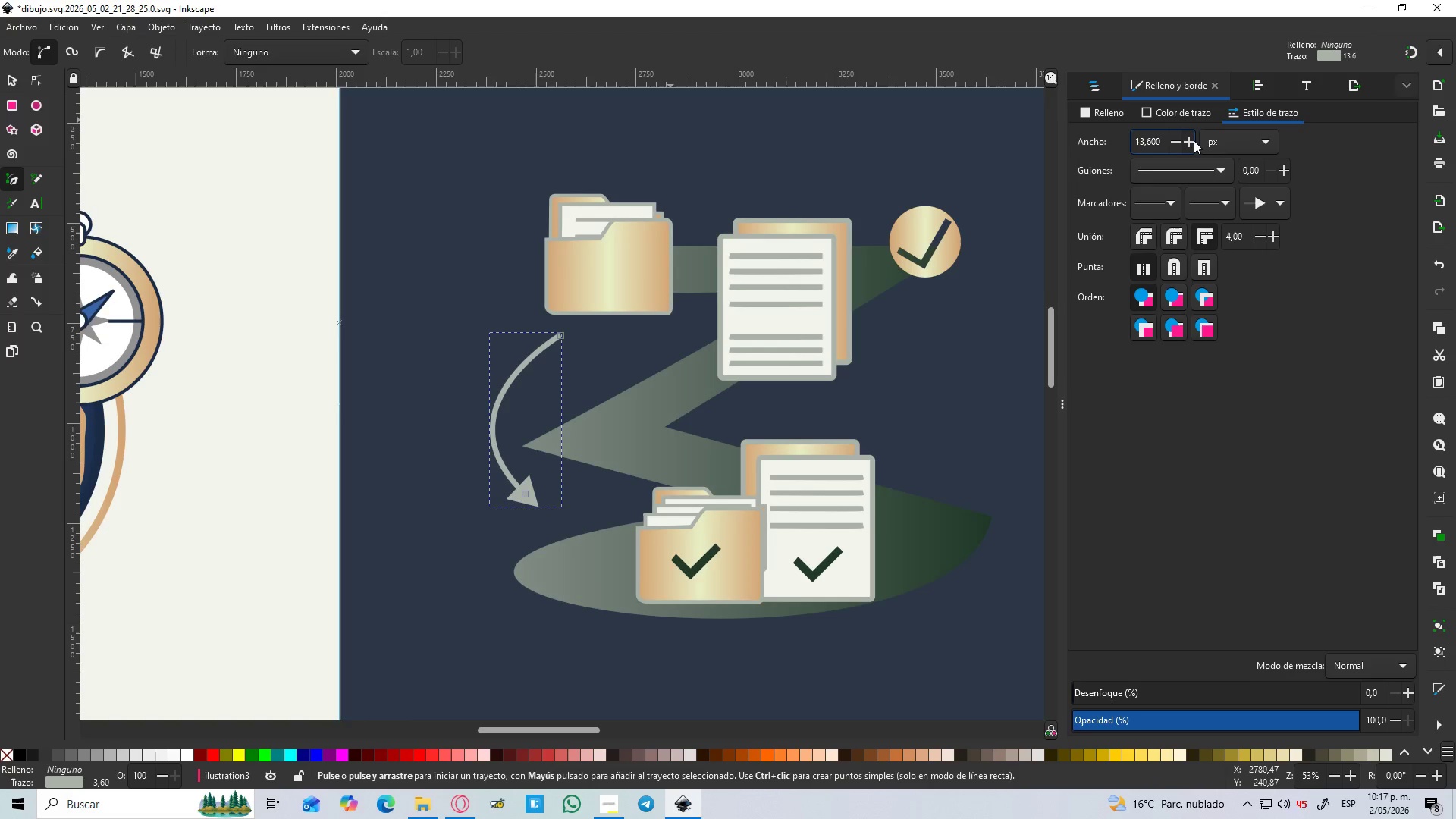 
double_click([1194, 140])
 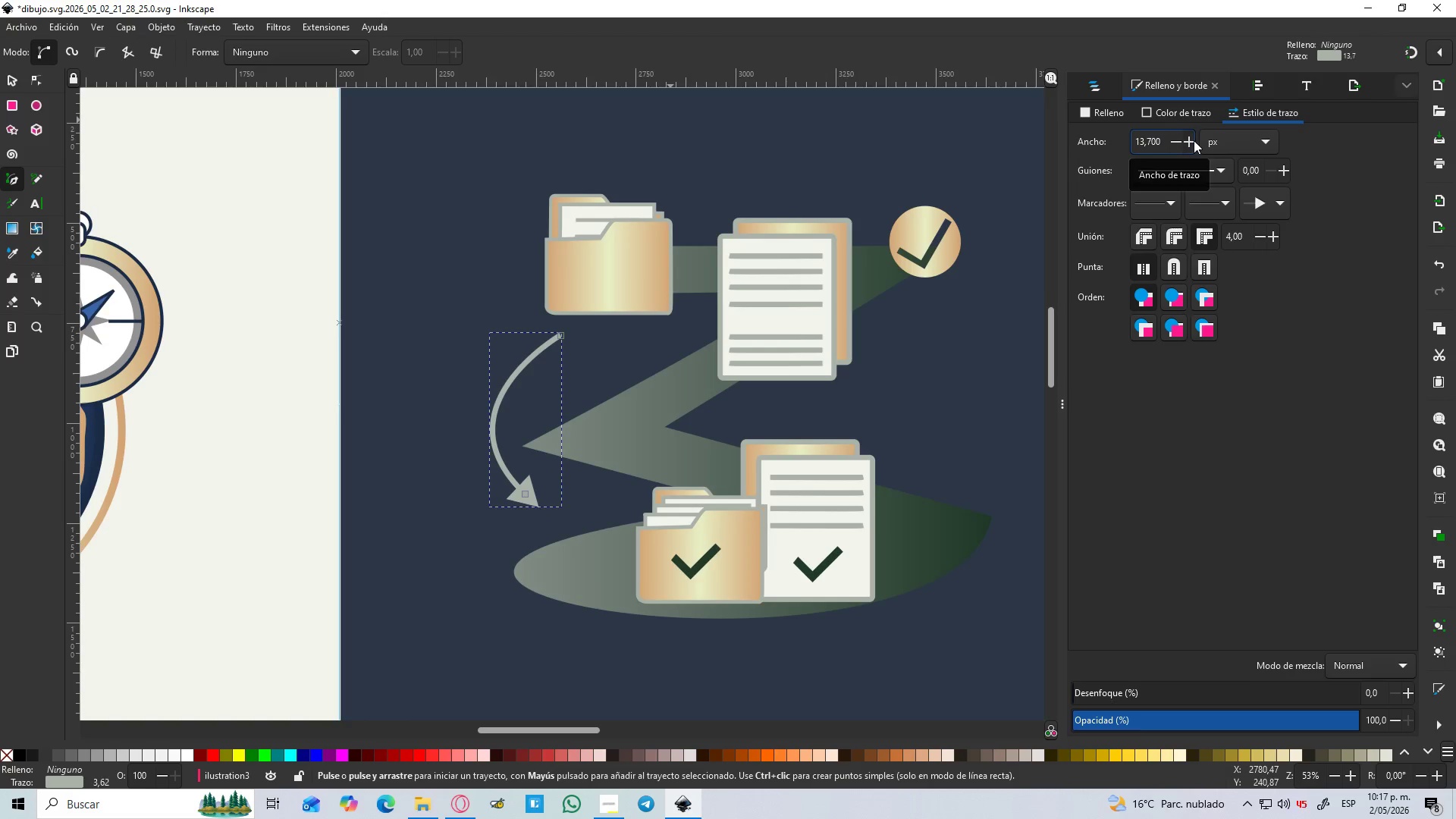 
triple_click([1194, 140])
 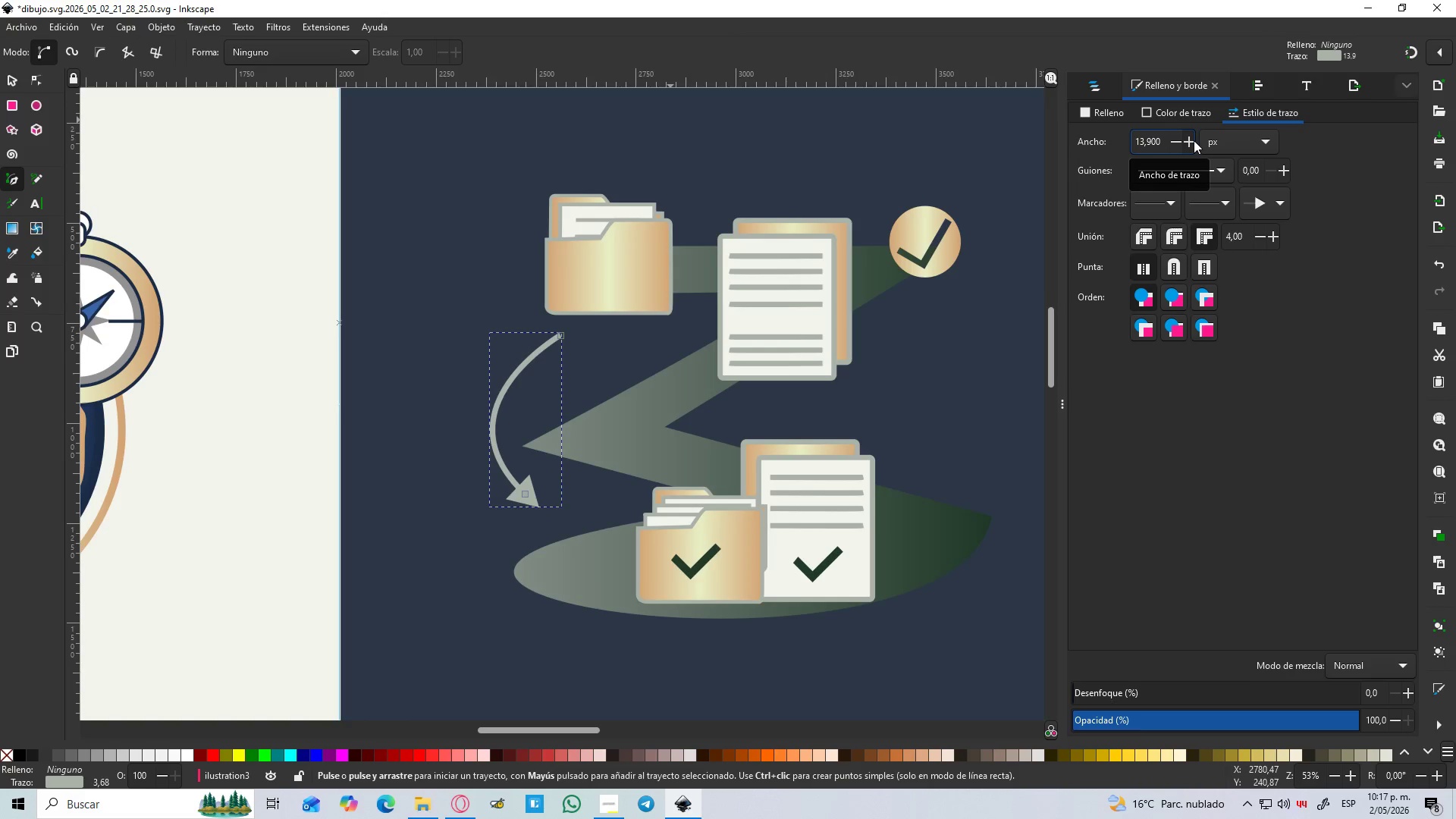 
left_click([1194, 140])
 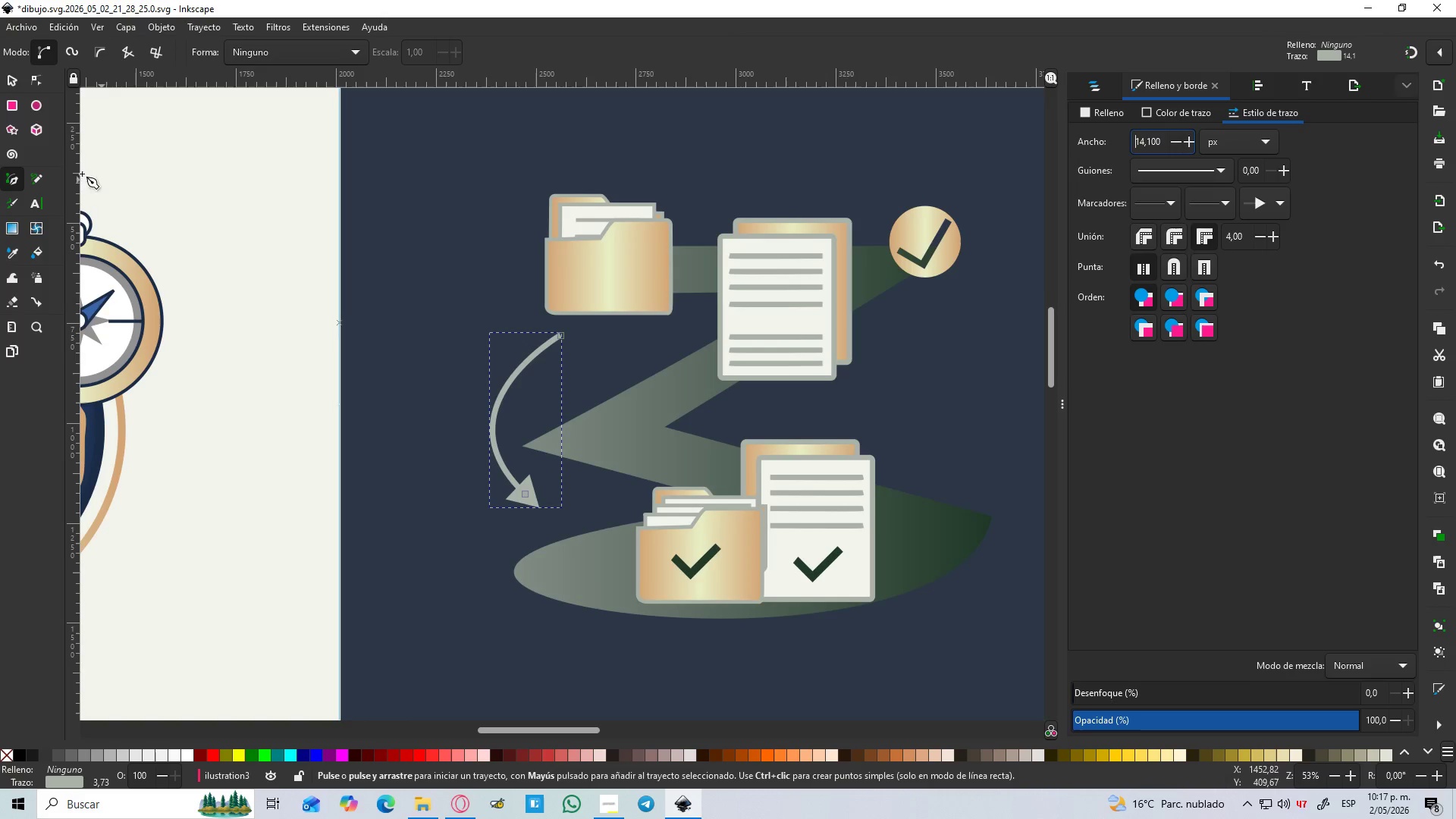 
left_click([11, 80])
 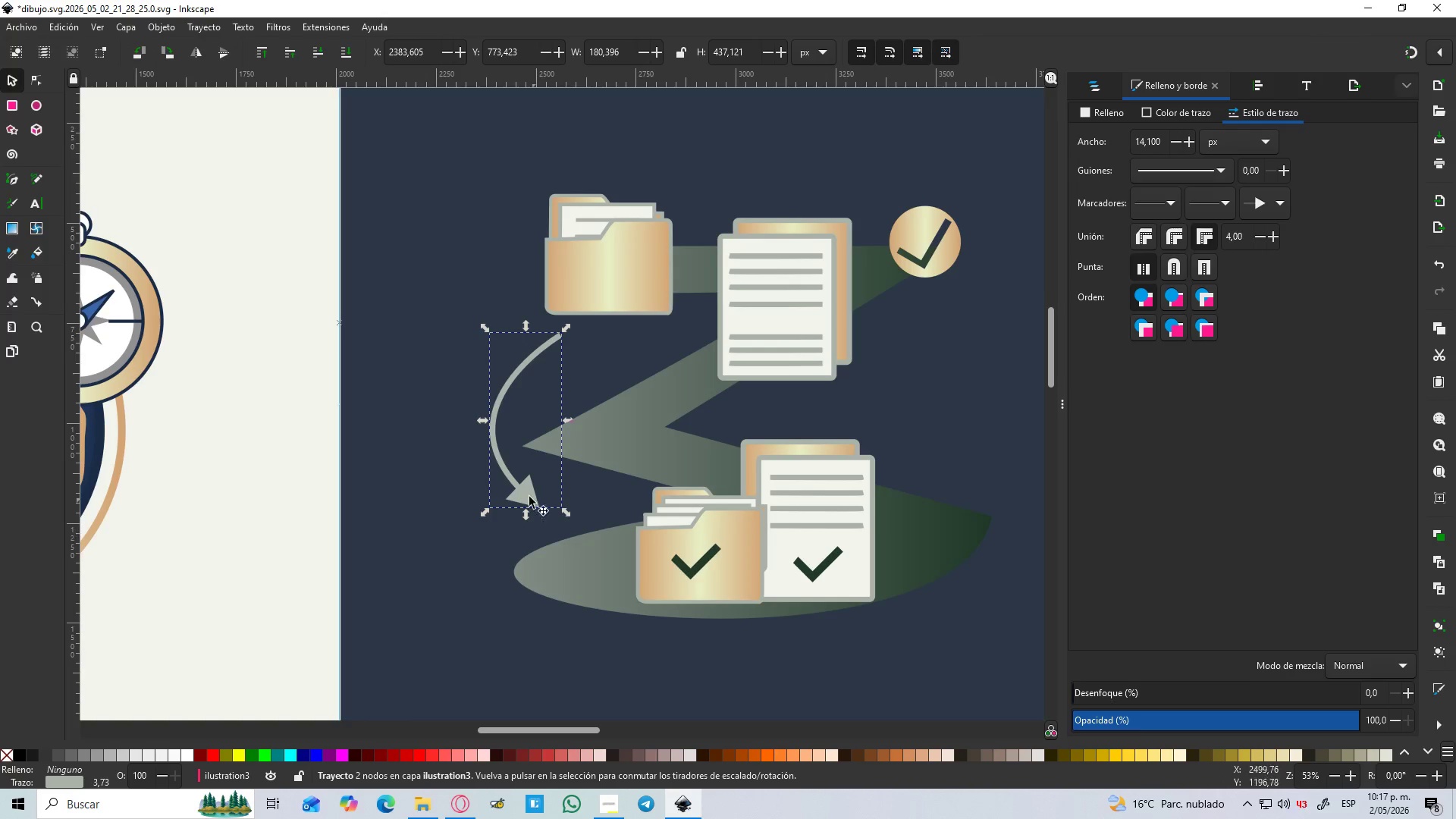 
left_click_drag(start_coordinate=[524, 492], to_coordinate=[576, 497])
 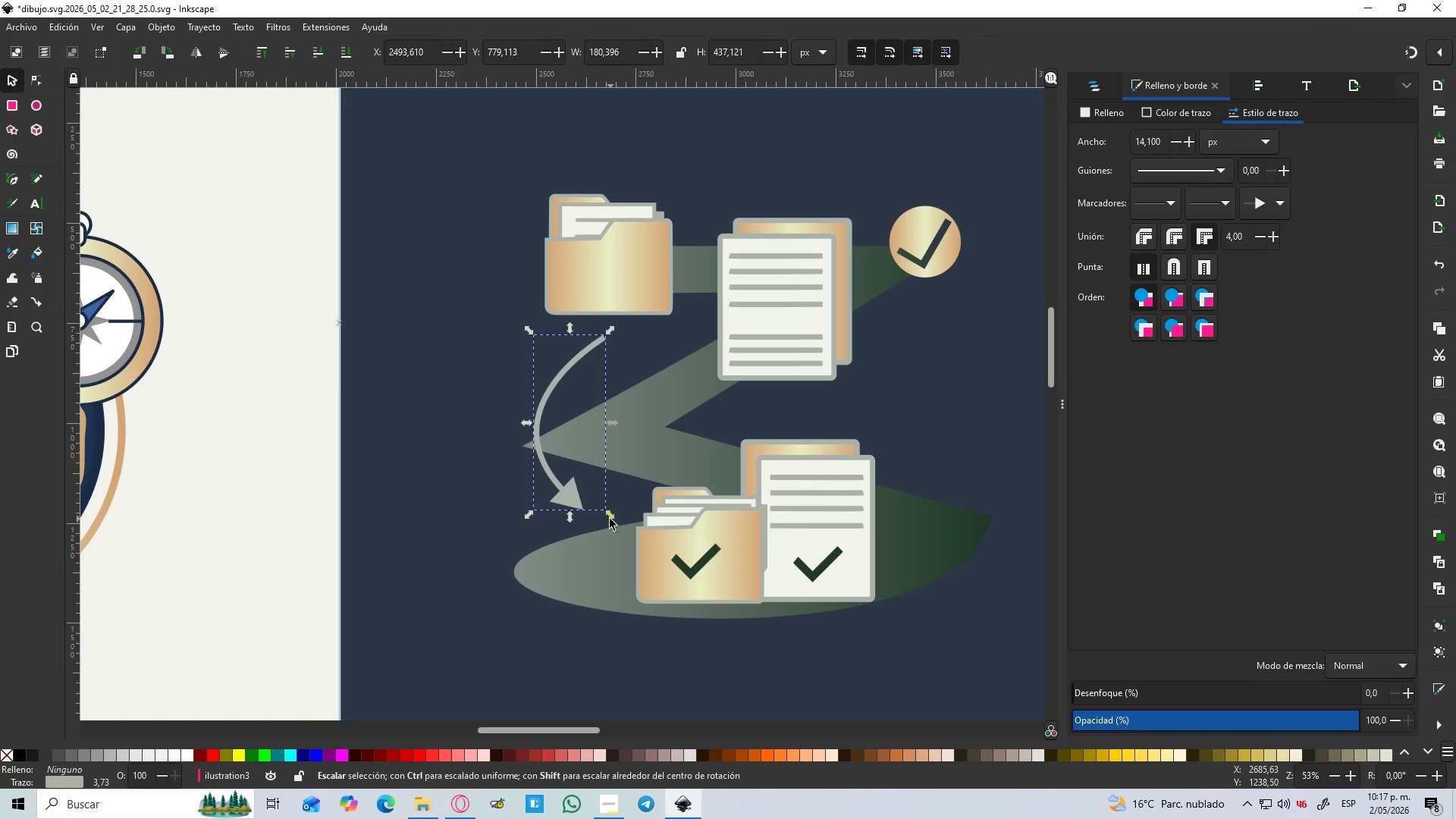 
left_click([581, 510])
 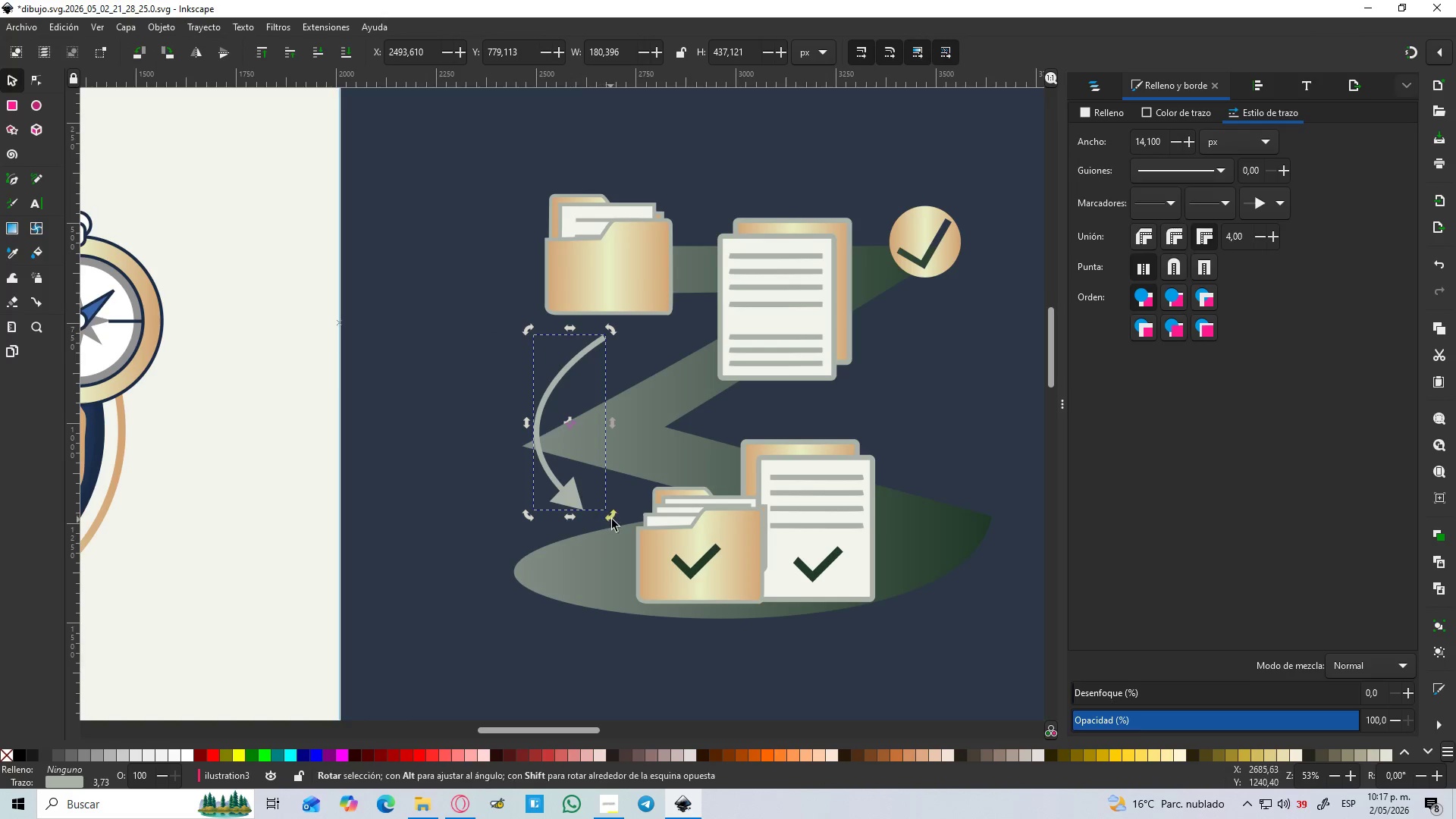 
left_click_drag(start_coordinate=[613, 519], to_coordinate=[651, 511])
 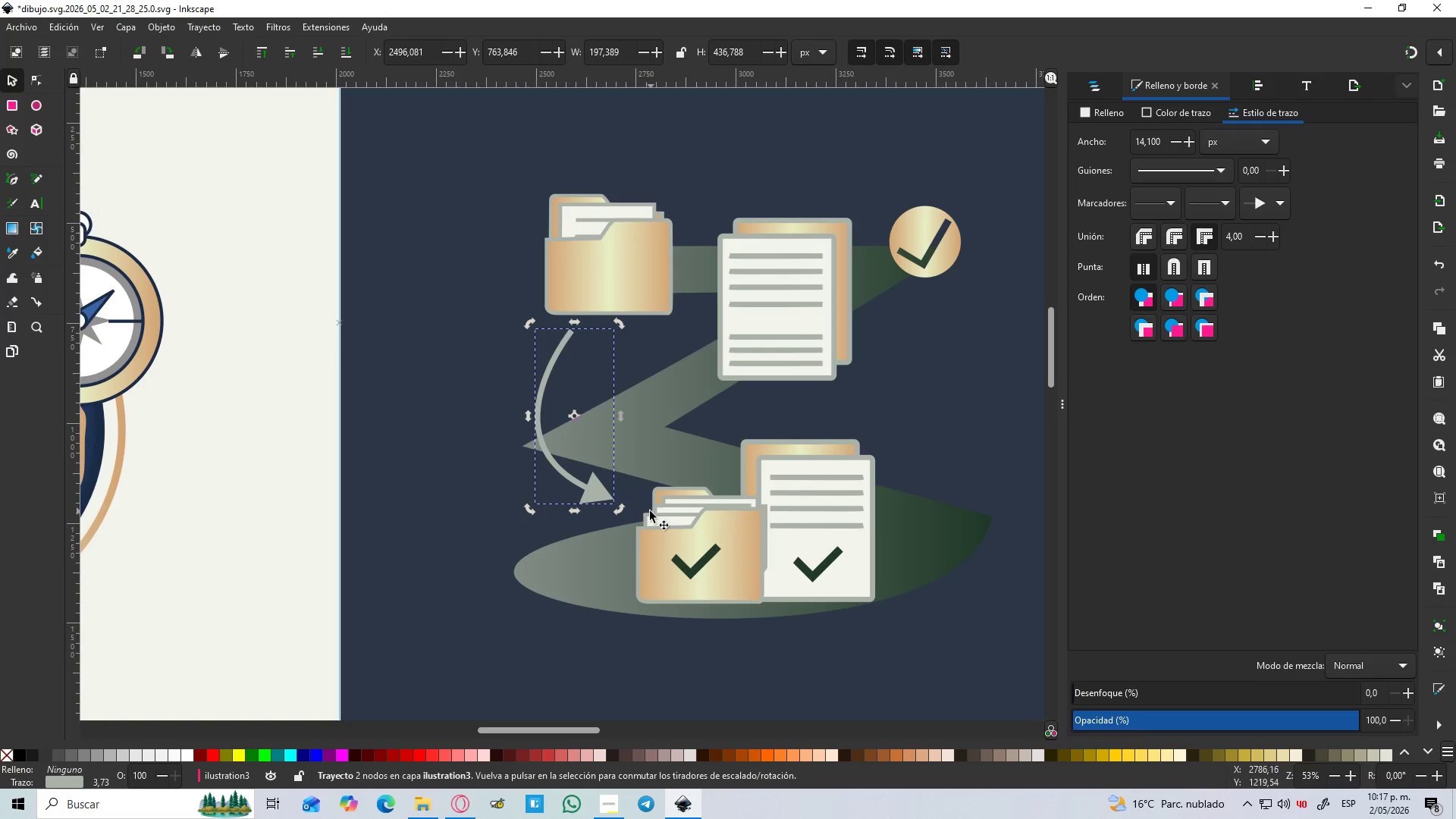 
hold_key(key=ControlLeft, duration=1.52)
scroll: coordinate [650, 511], scroll_direction: down, amount: 3.0
 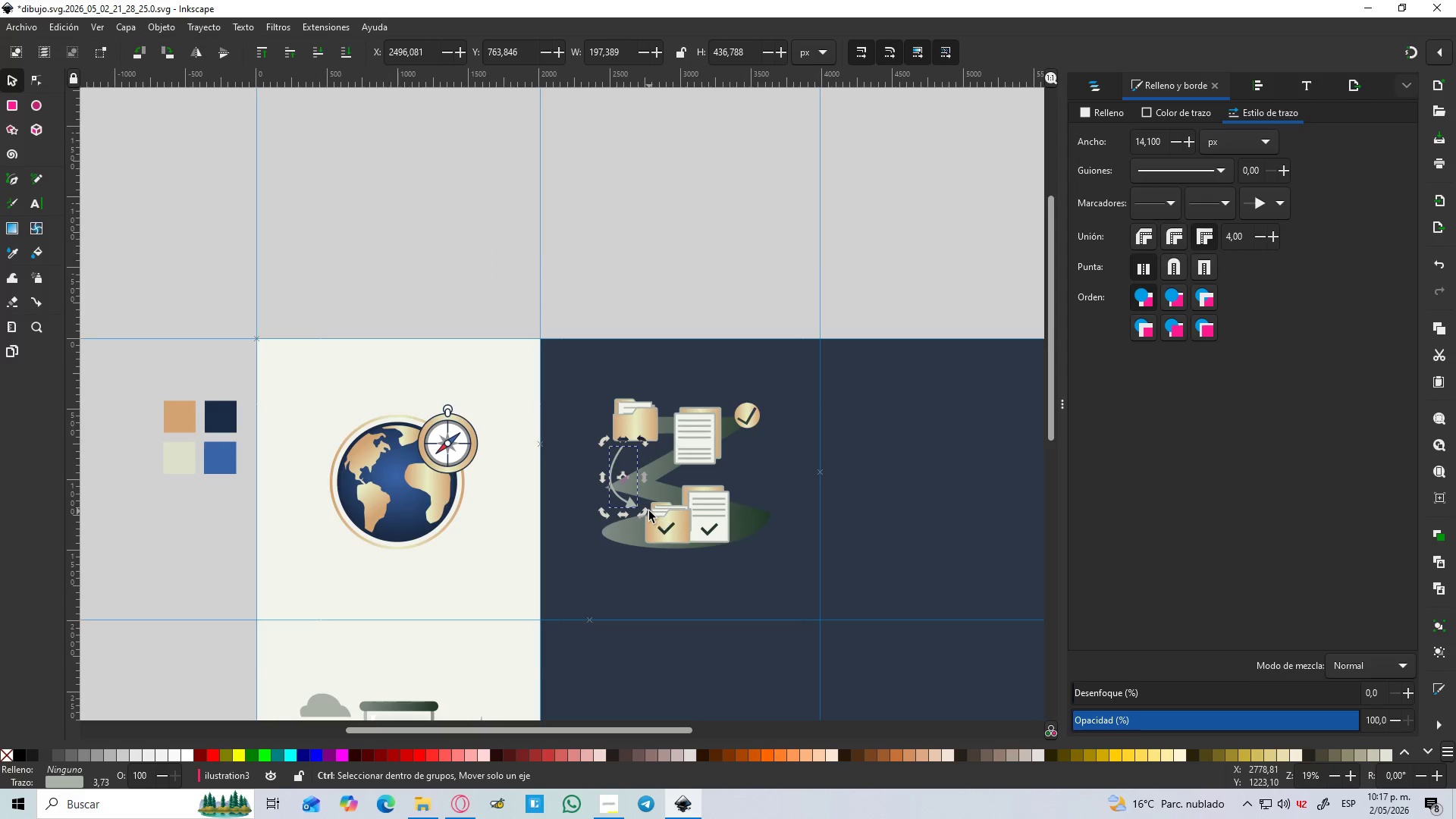 
scroll: coordinate [649, 511], scroll_direction: up, amount: 2.0
 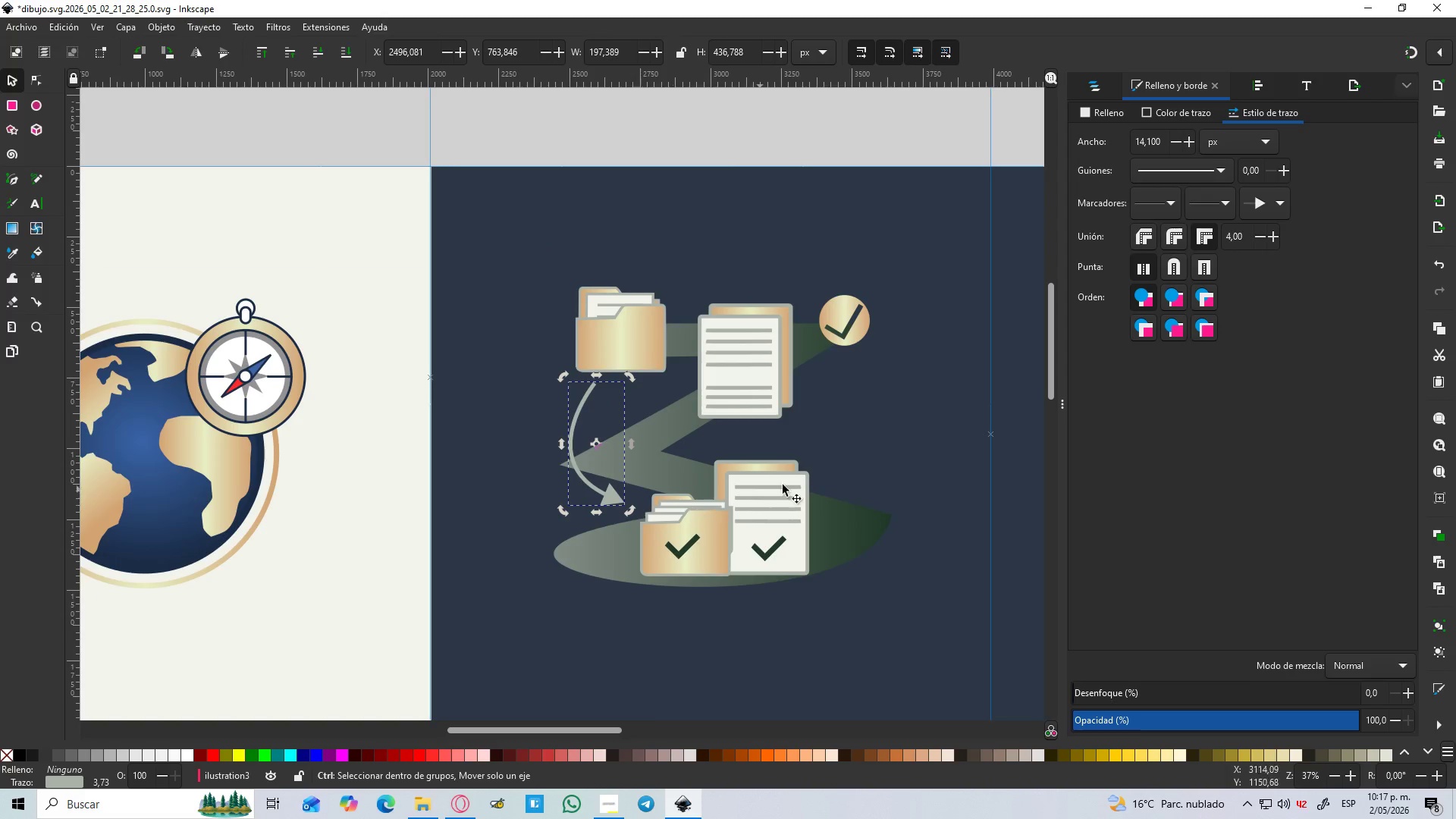 
key(Control+ControlLeft)
 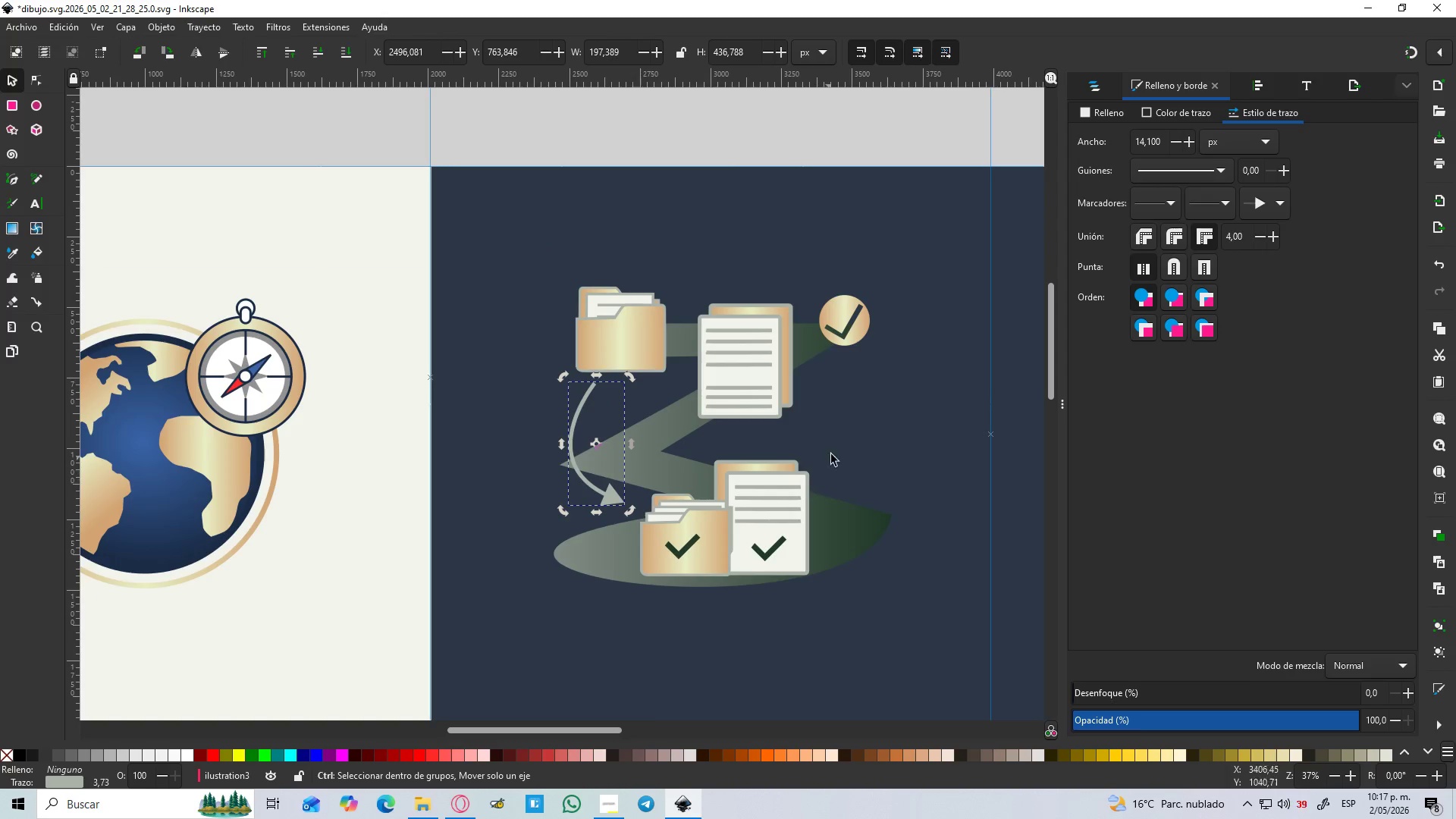 
key(Control+ControlLeft)
 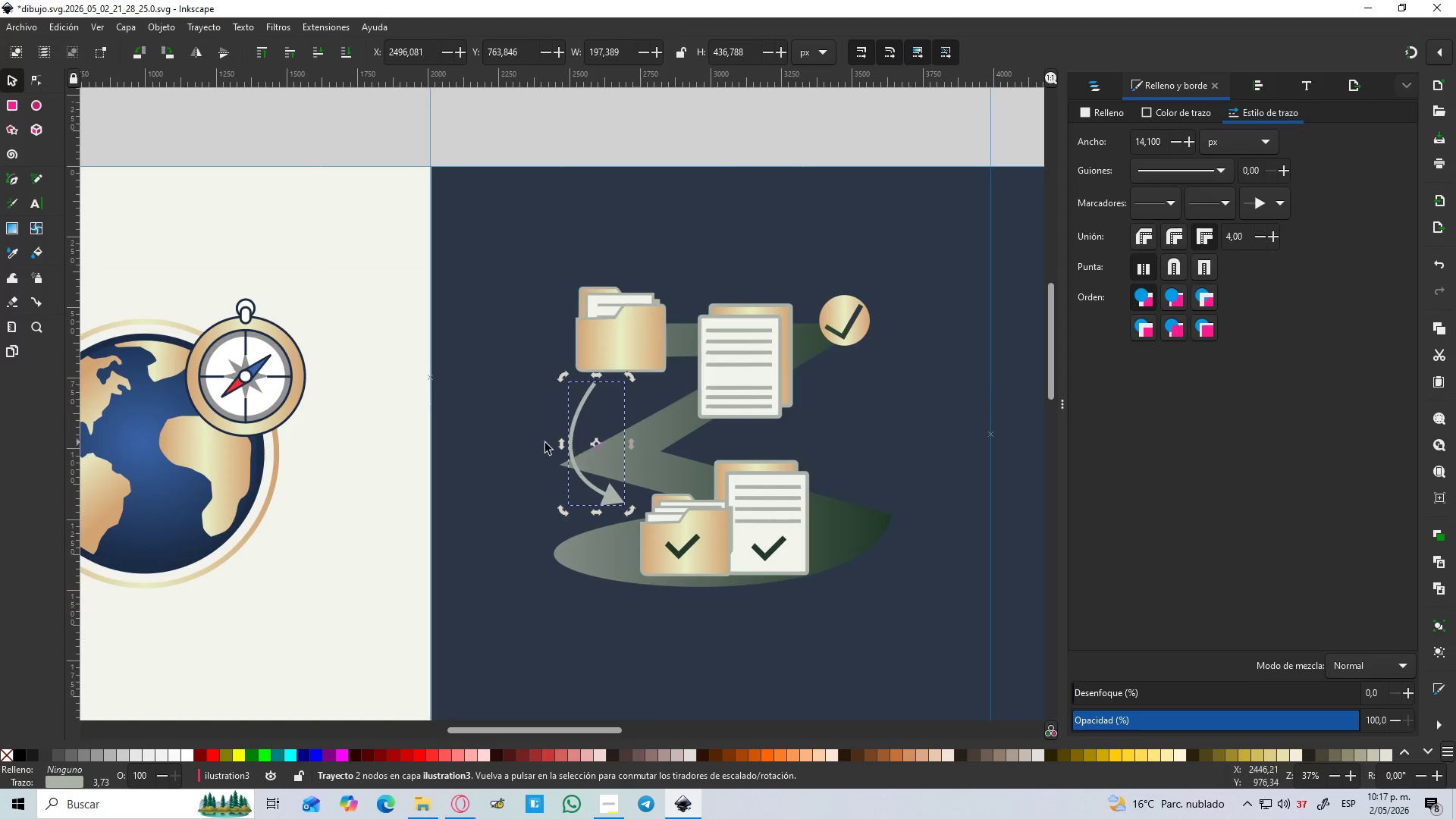 
hold_key(key=ControlLeft, duration=1.52)
scroll: coordinate [493, 470], scroll_direction: down, amount: 3.0
 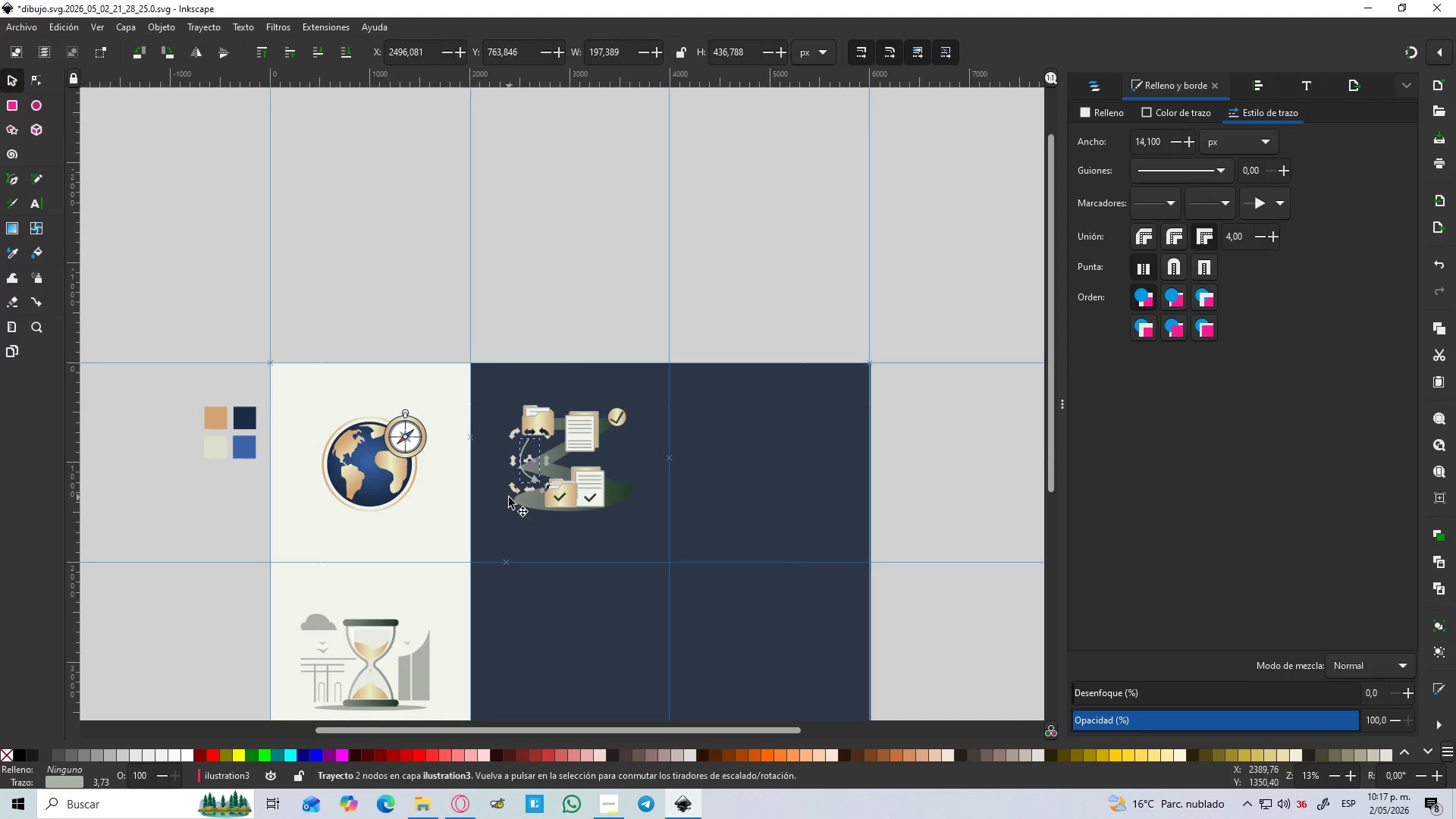 
hold_key(key=ControlLeft, duration=0.8)
 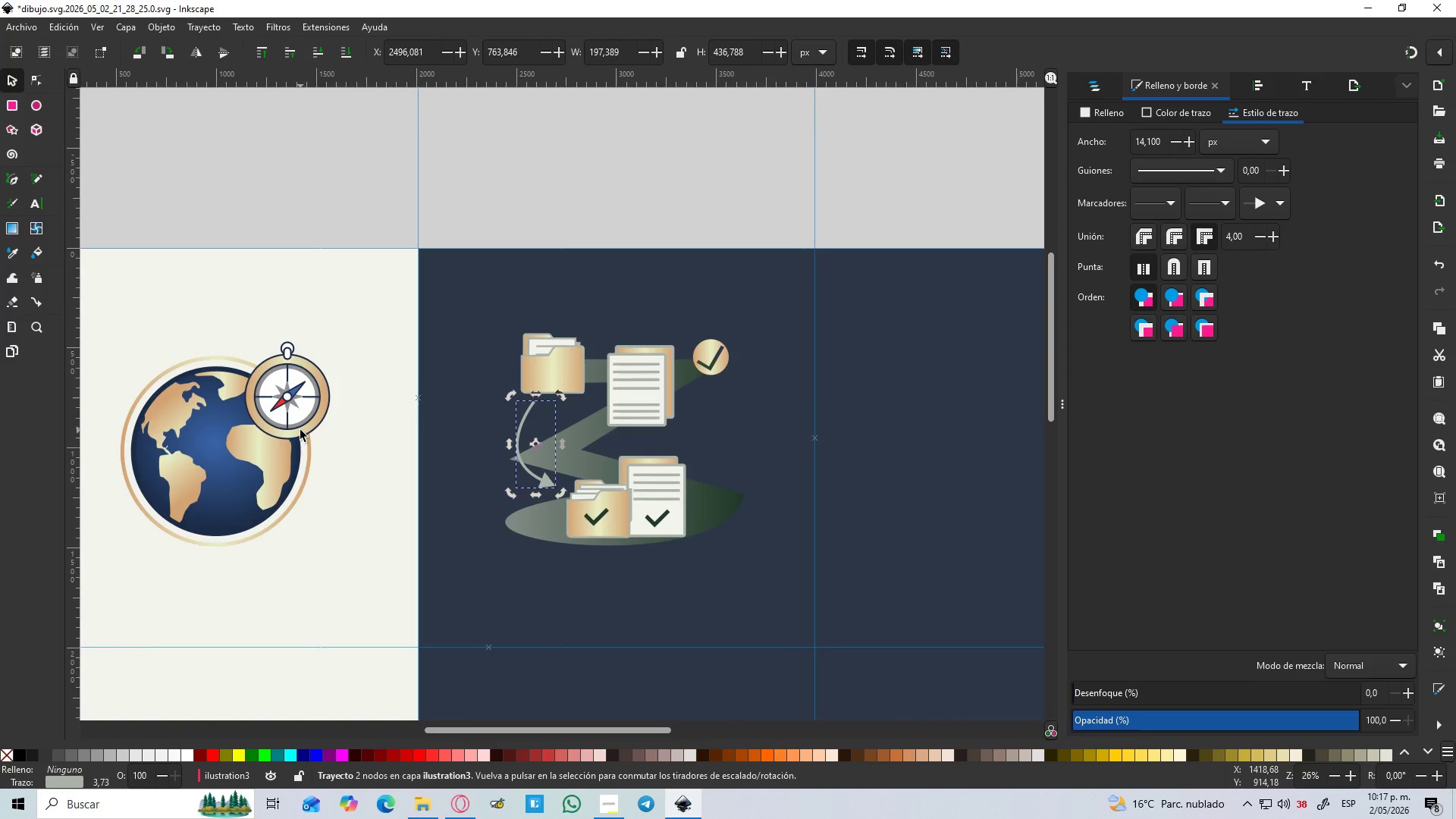 
scroll: coordinate [523, 477], scroll_direction: up, amount: 2.0
 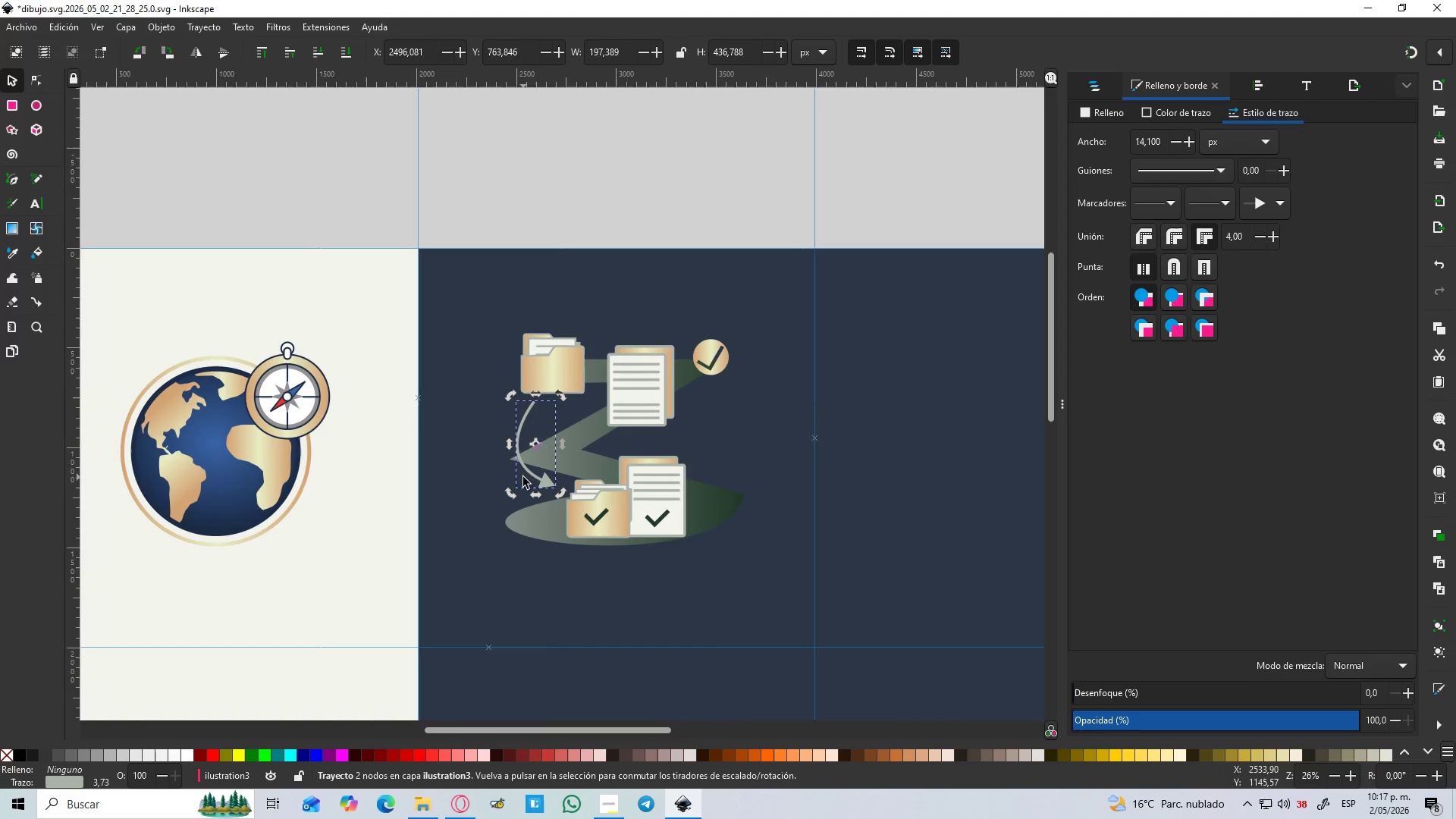 
hold_key(key=ControlLeft, duration=3.48)
 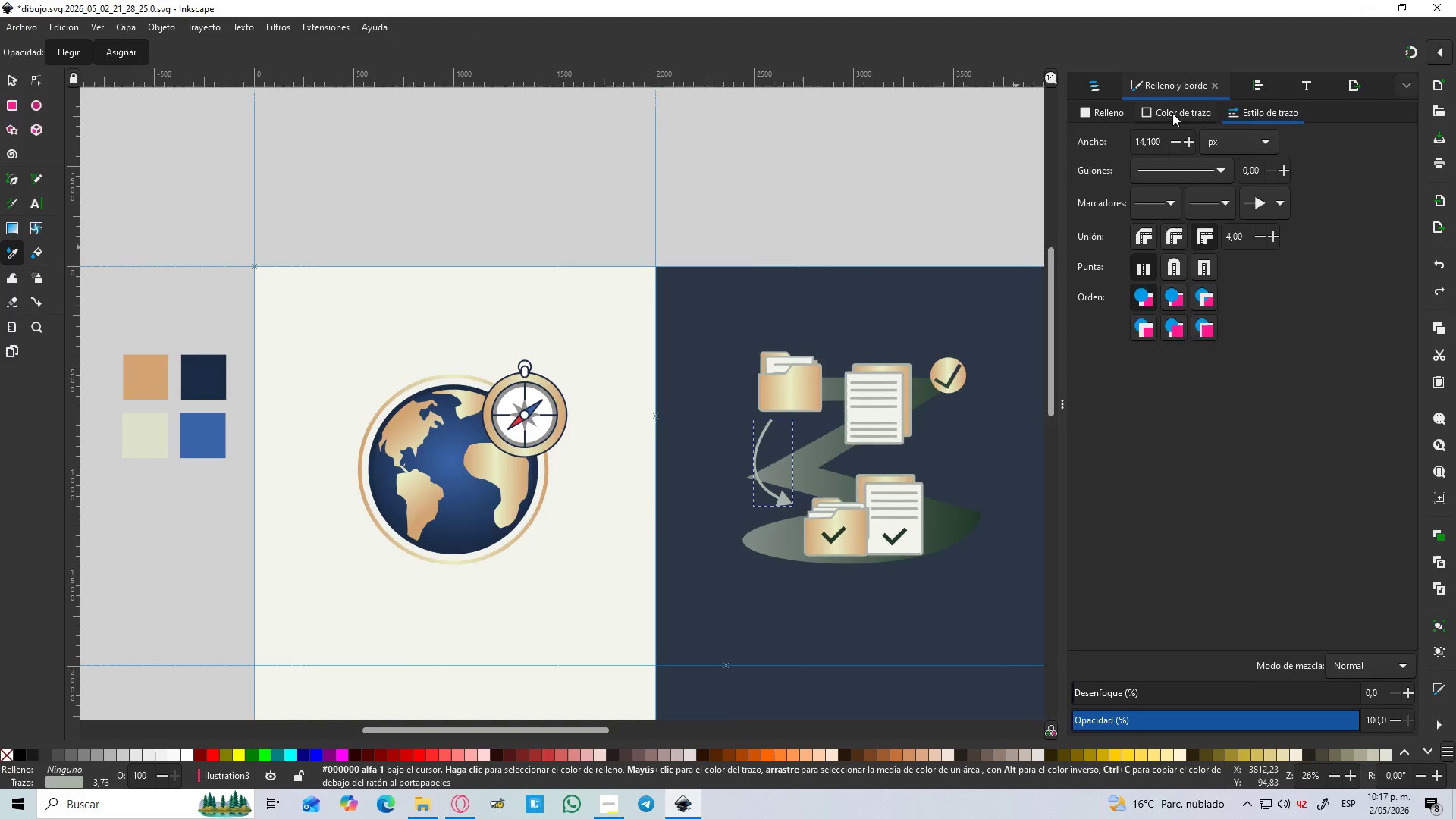 
hold_key(key=Space, duration=0.41)
 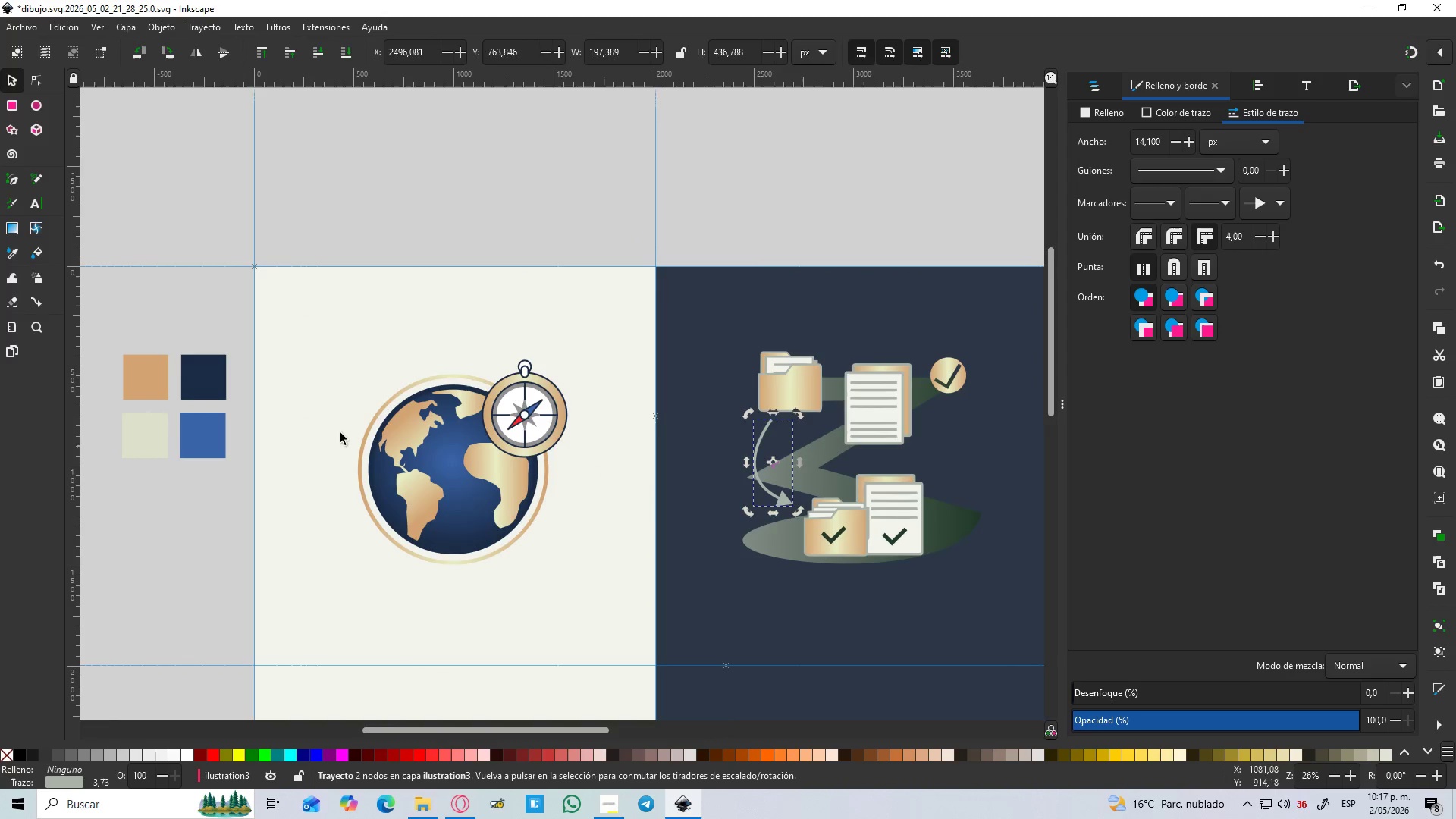 
key(D)
 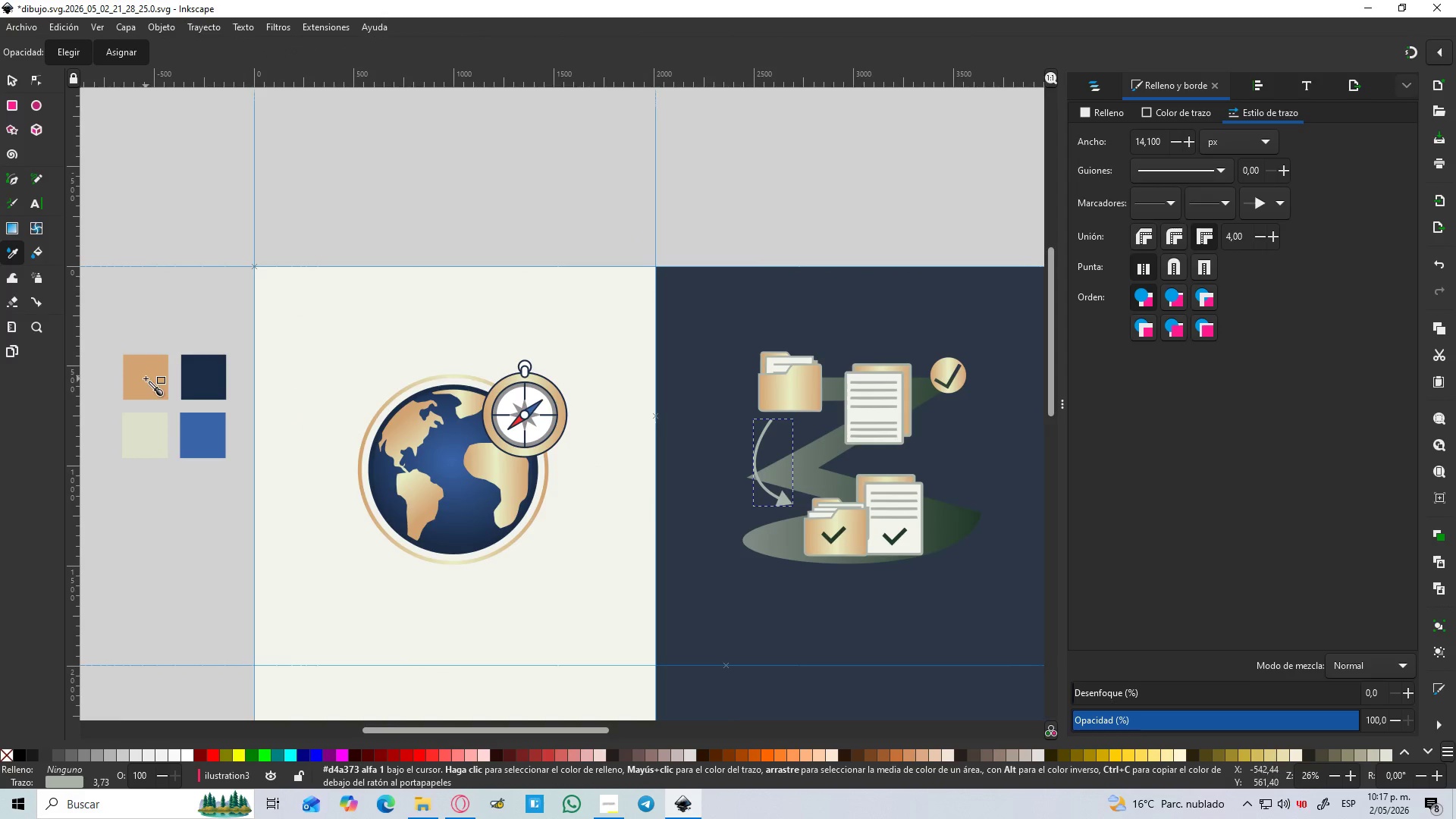 
left_click([149, 378])
 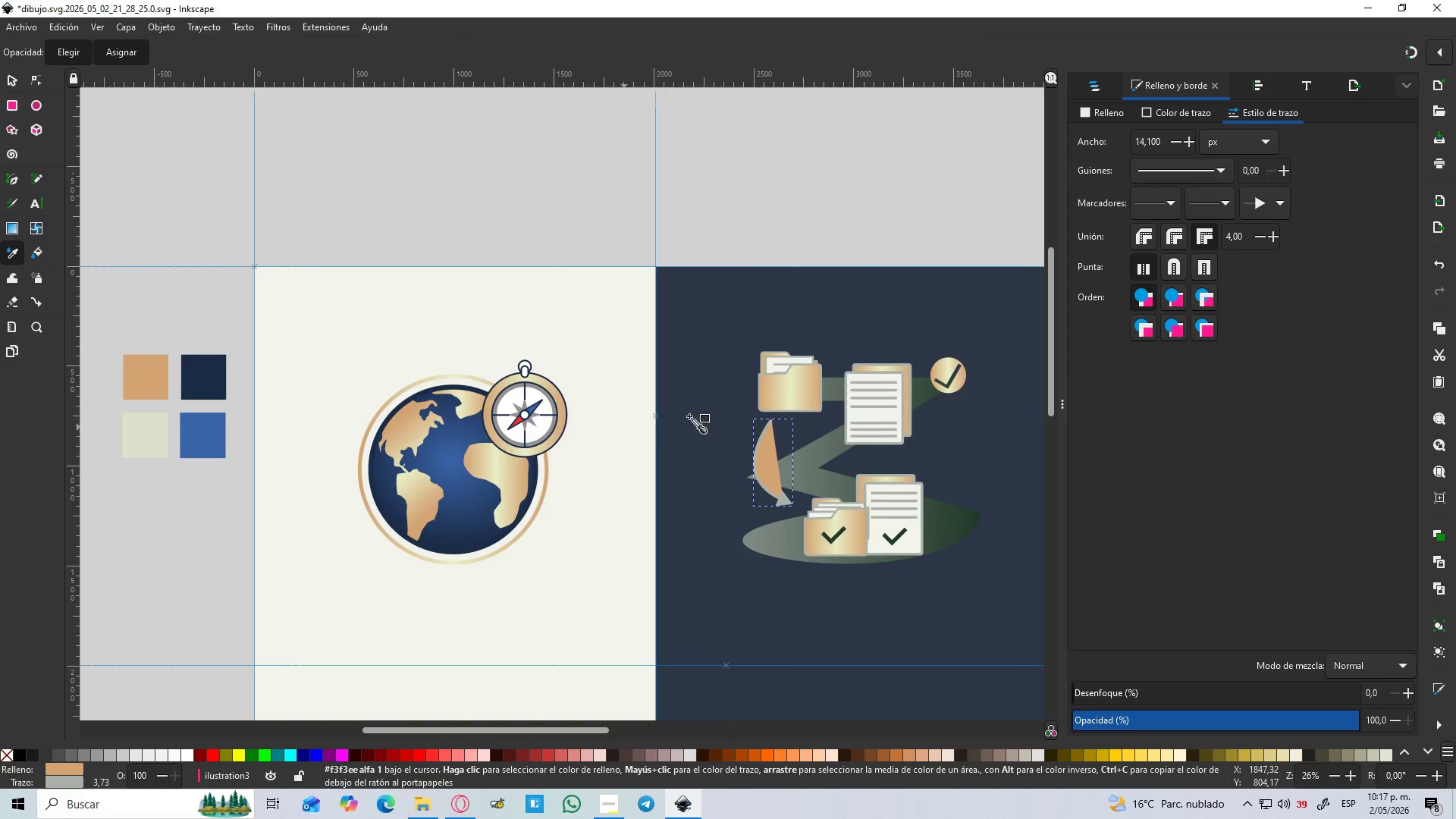 
key(Control+Z)
 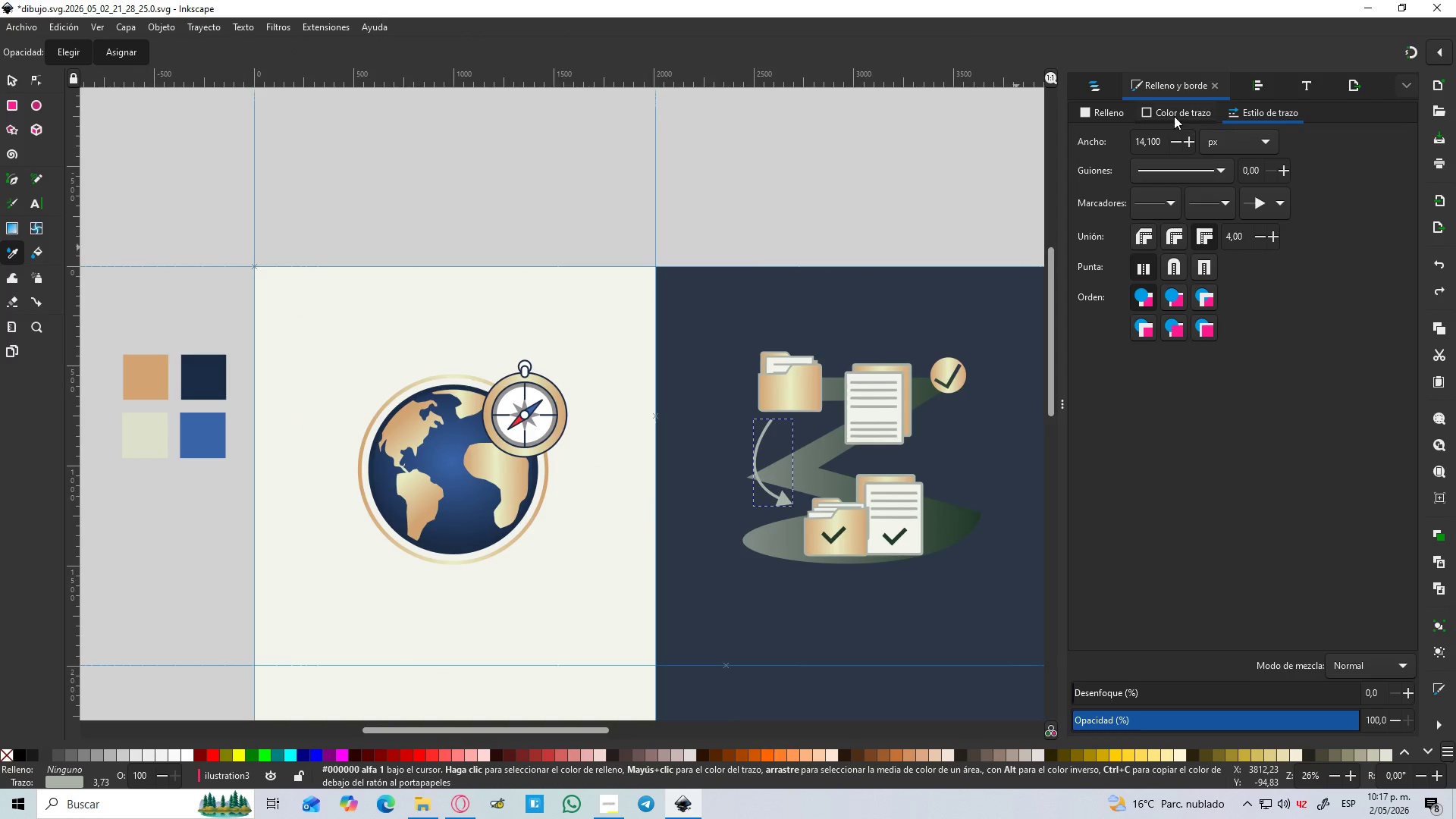 
left_click([1172, 113])
 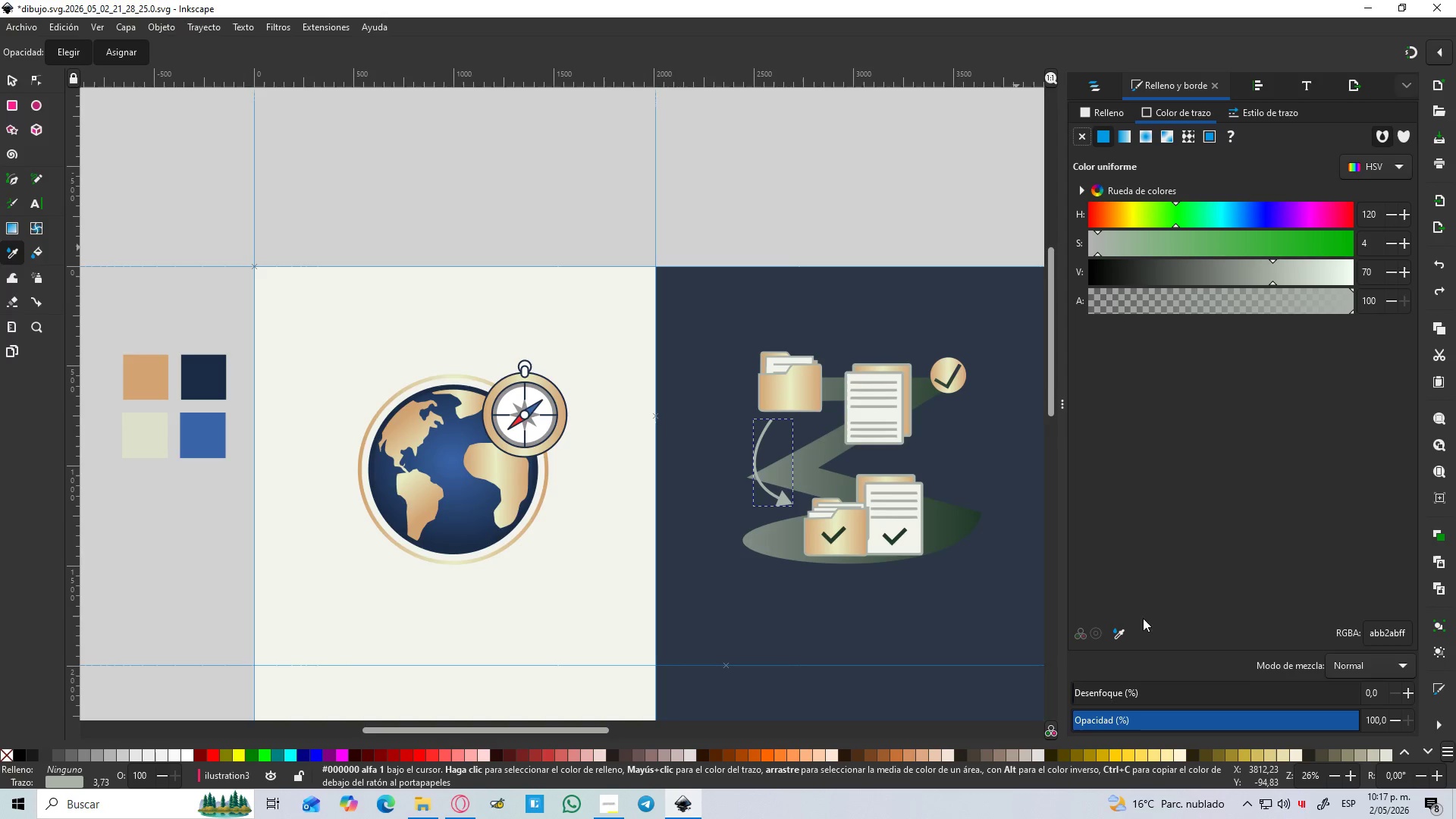 
left_click([1116, 637])
 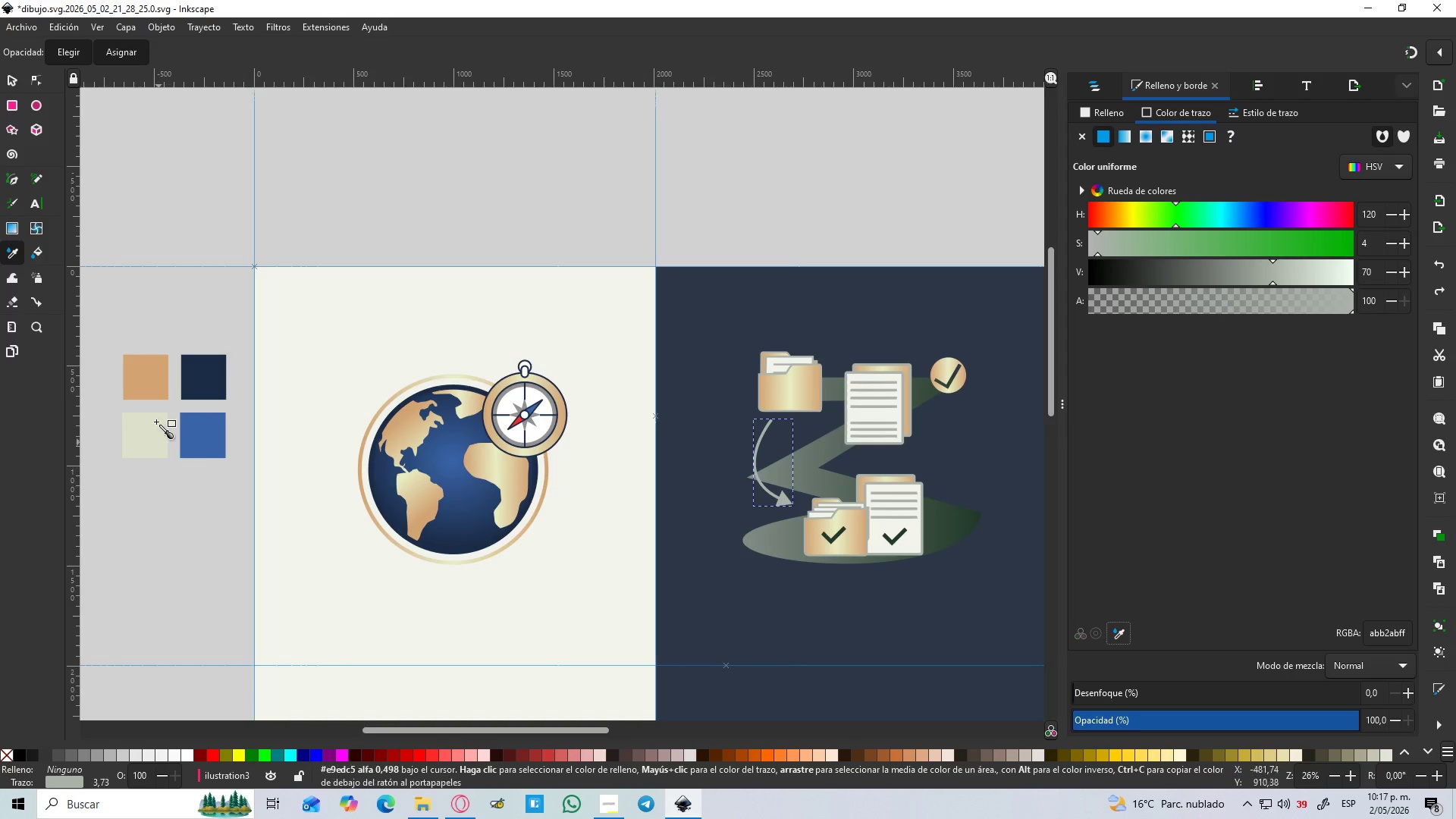 
left_click([146, 379])
 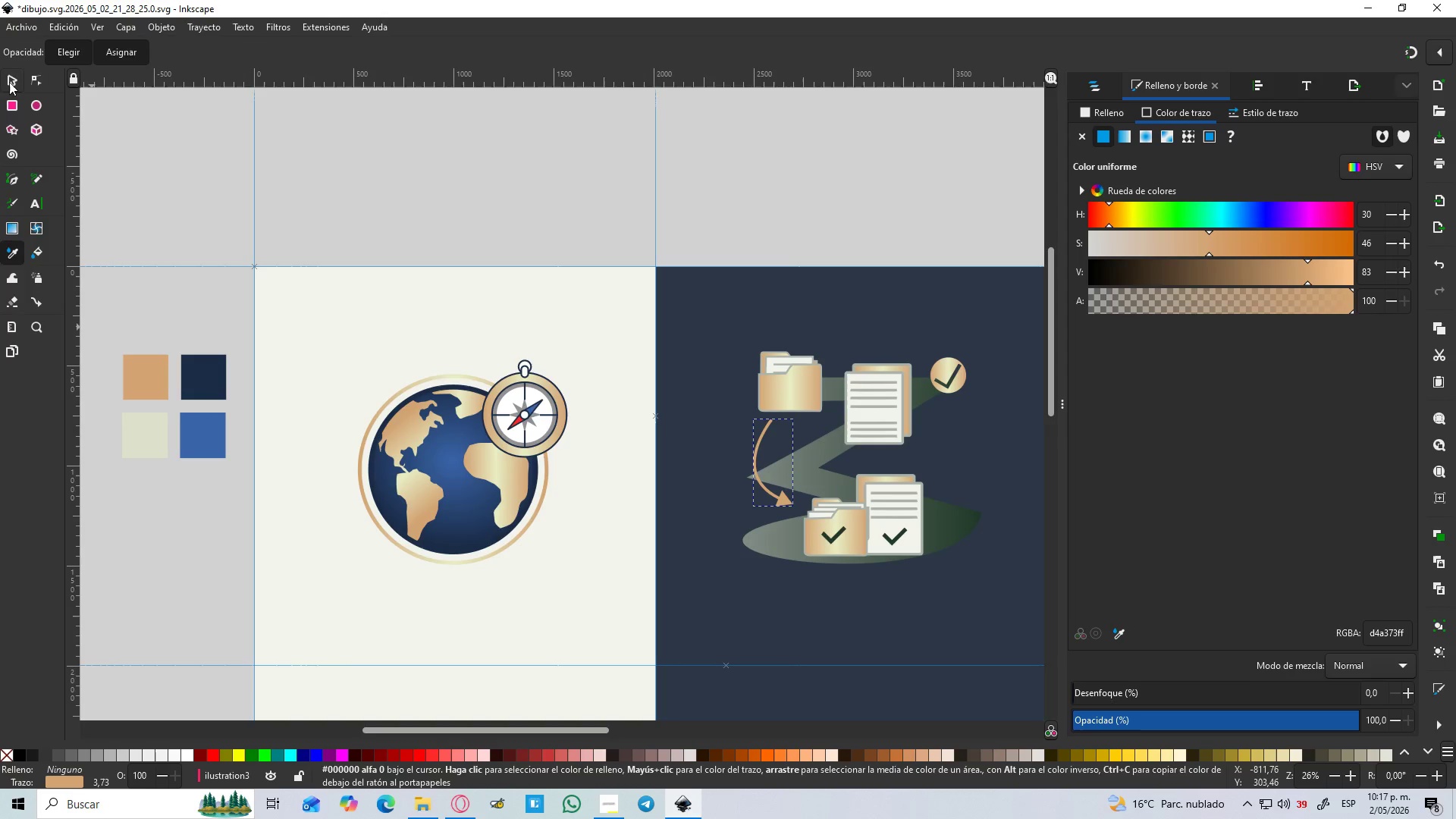 
double_click([635, 147])
 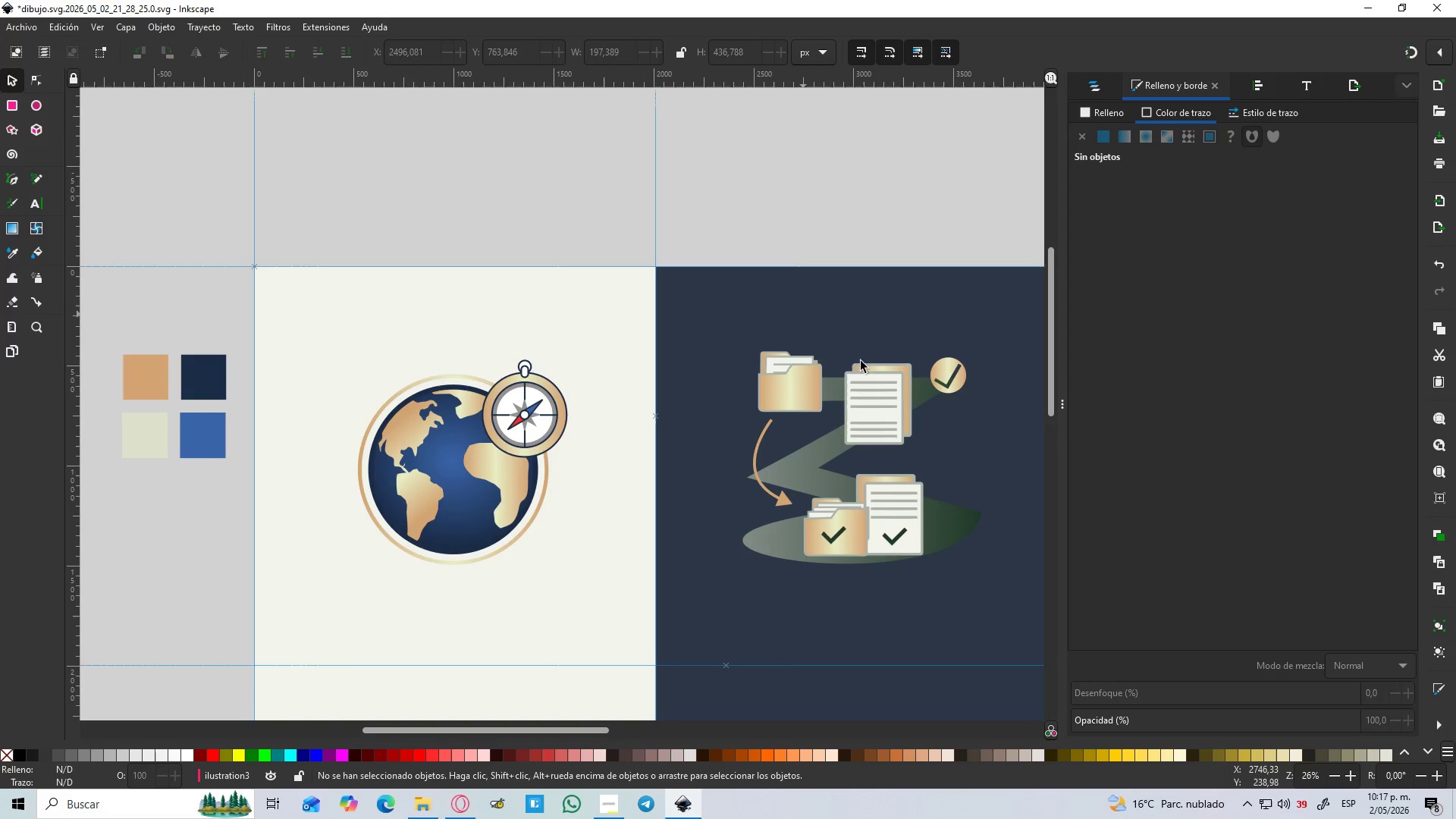 
hold_key(key=ControlLeft, duration=1.5)
scroll: coordinate [866, 371], scroll_direction: down, amount: 2.0
 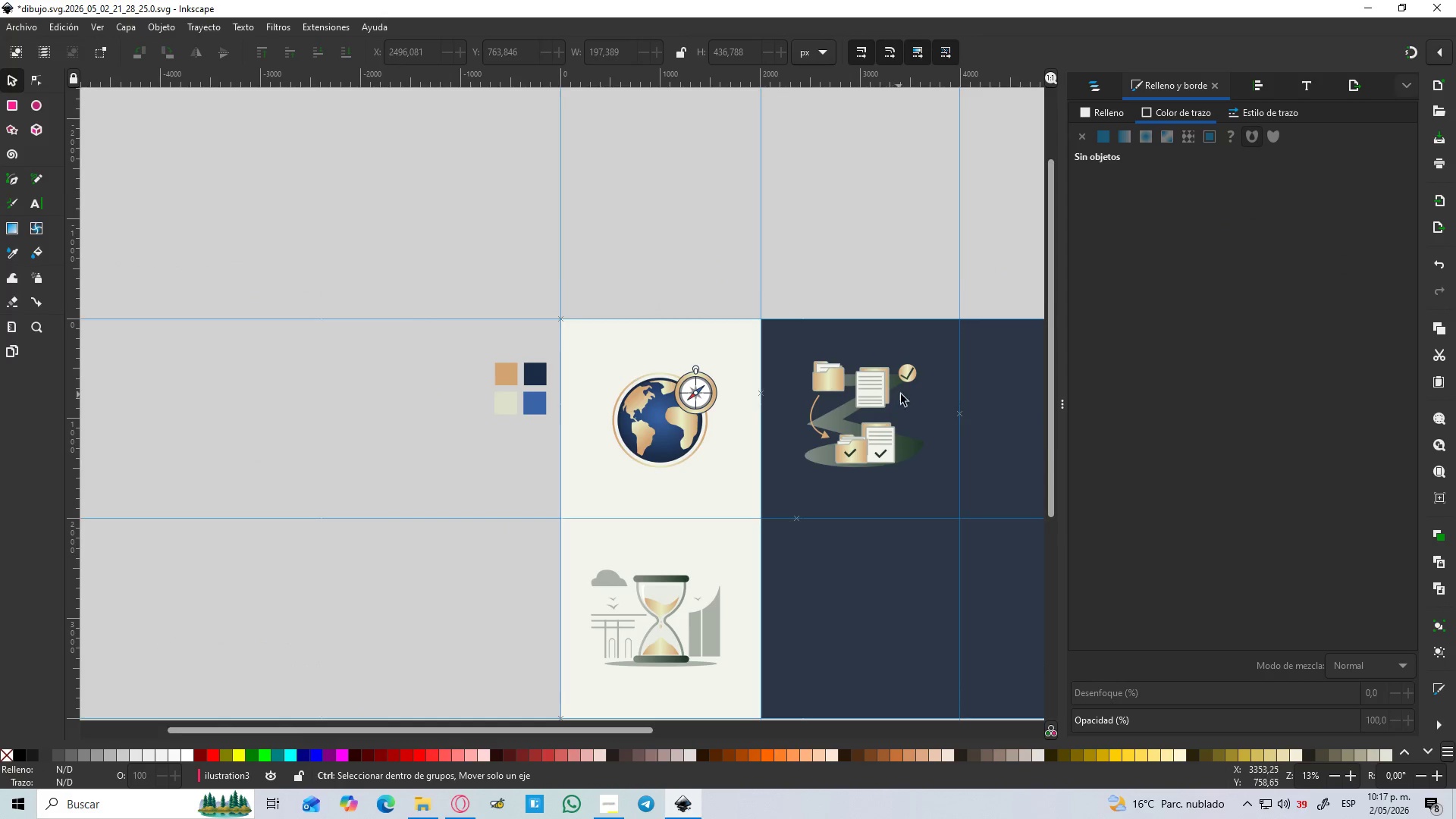 
scroll: coordinate [919, 401], scroll_direction: up, amount: 3.0
 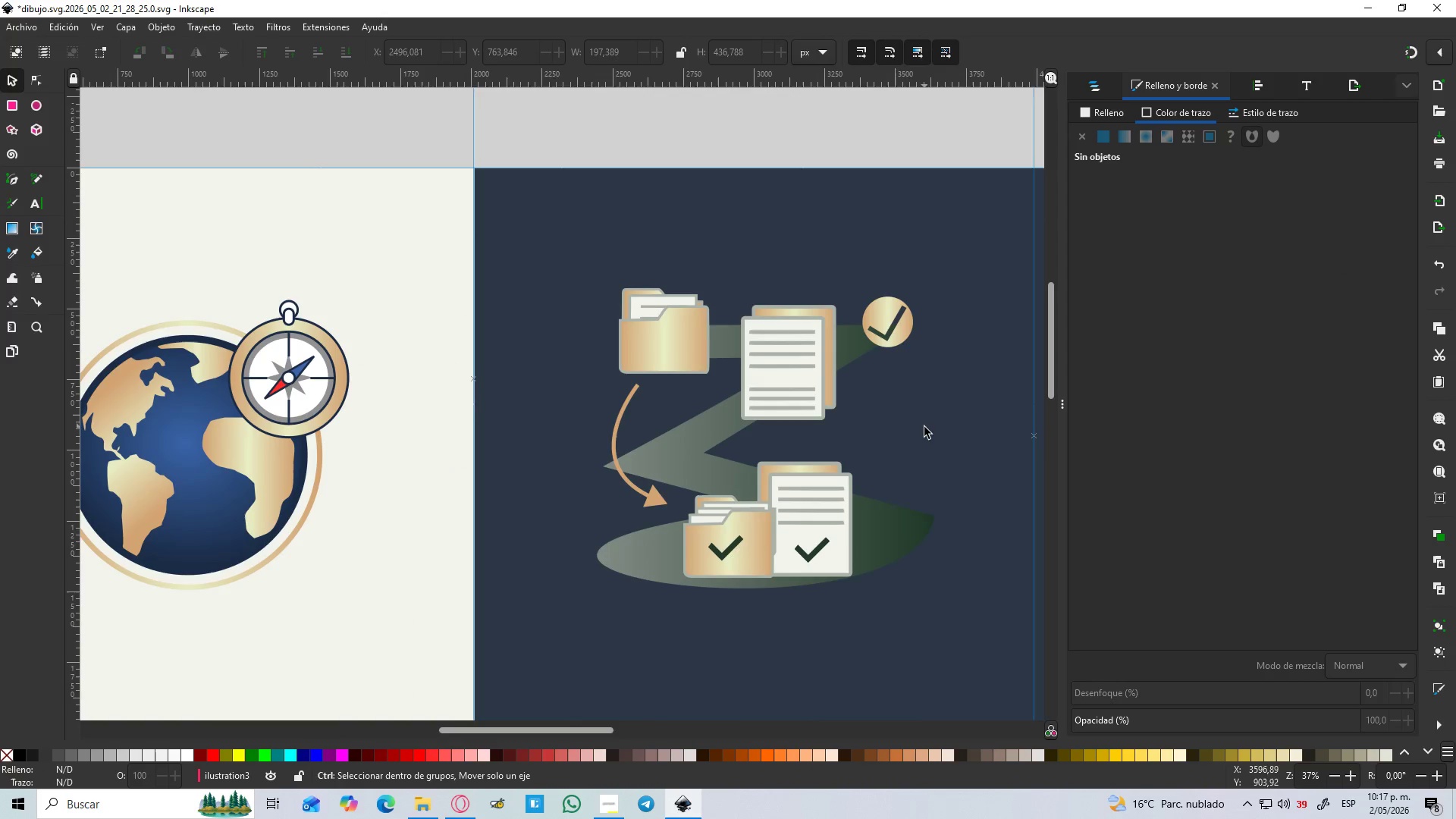 
hold_key(key=ControlLeft, duration=0.45)
scroll: coordinate [924, 427], scroll_direction: up, amount: 1.0
 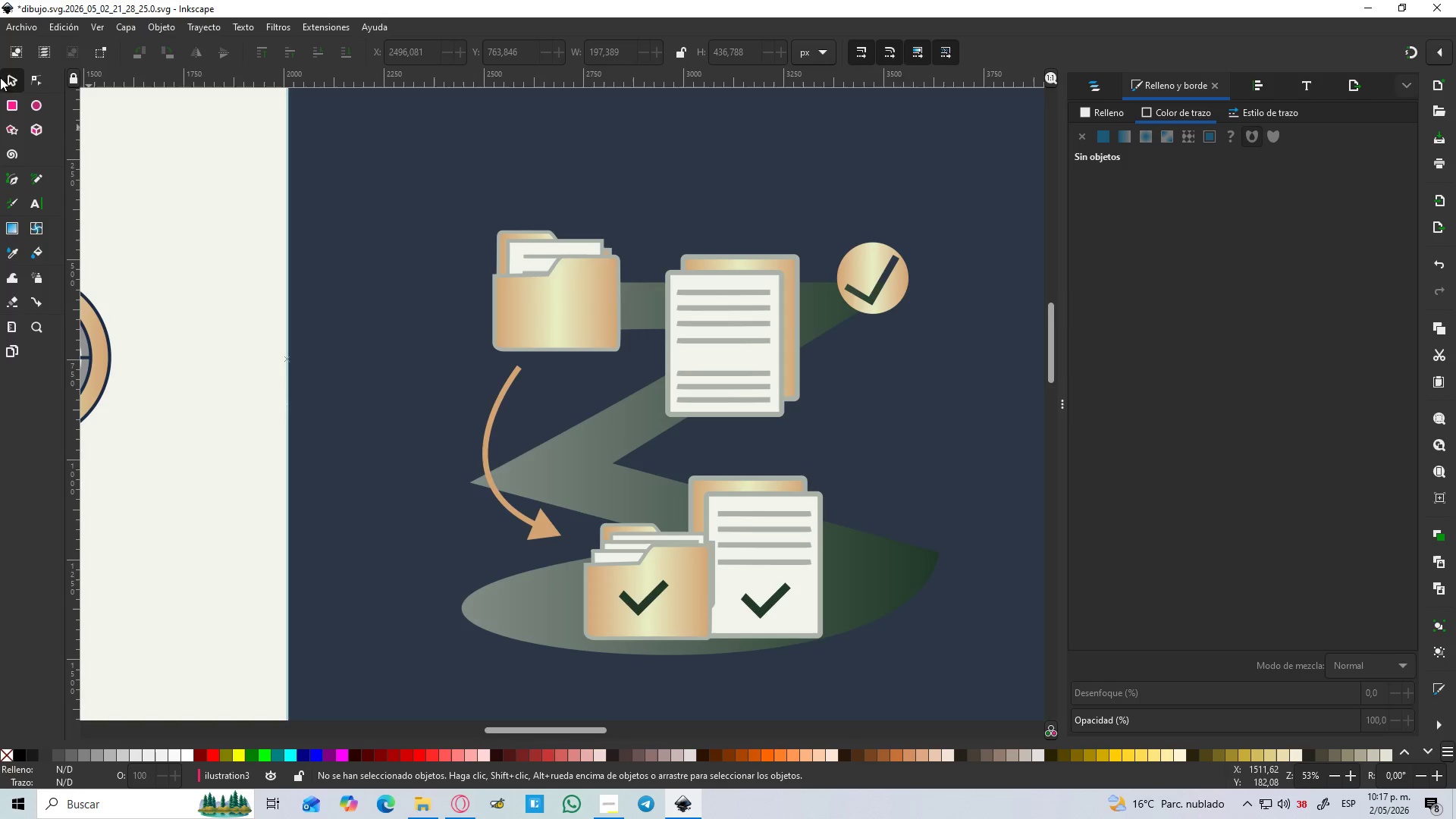 
left_click([35, 102])
 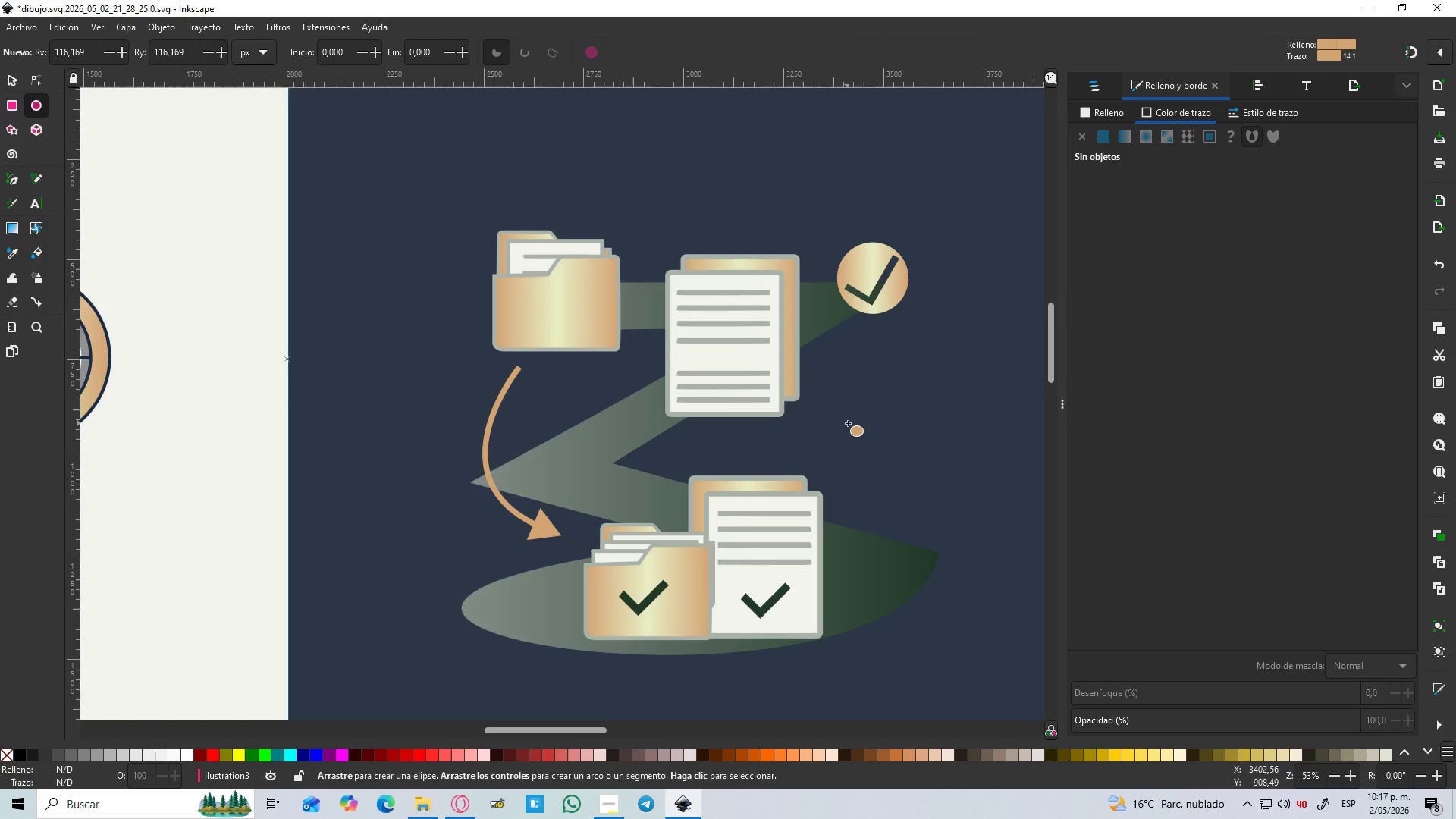 
left_click_drag(start_coordinate=[850, 422], to_coordinate=[869, 443])
 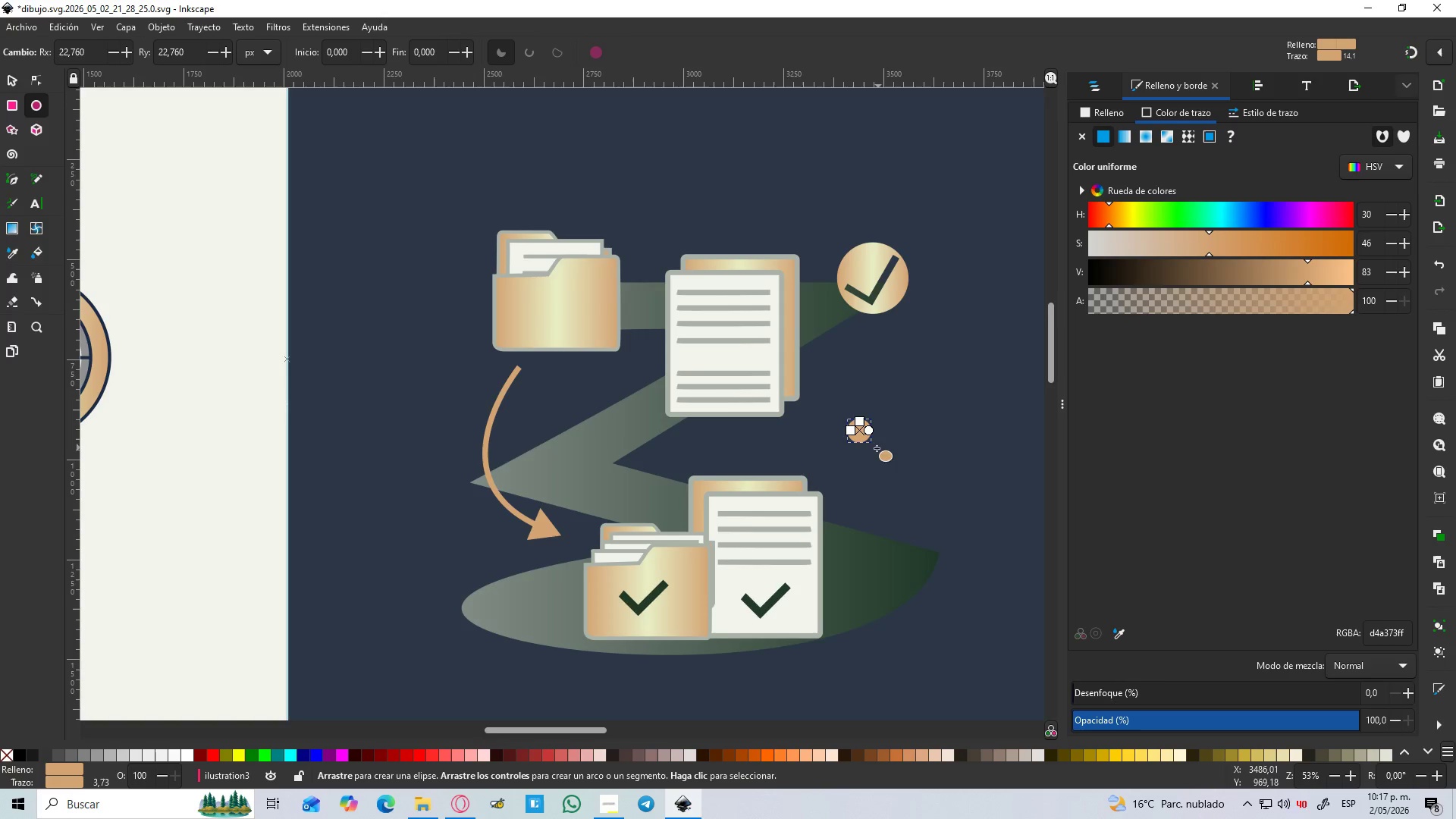 
hold_key(key=ControlLeft, duration=1.36)
 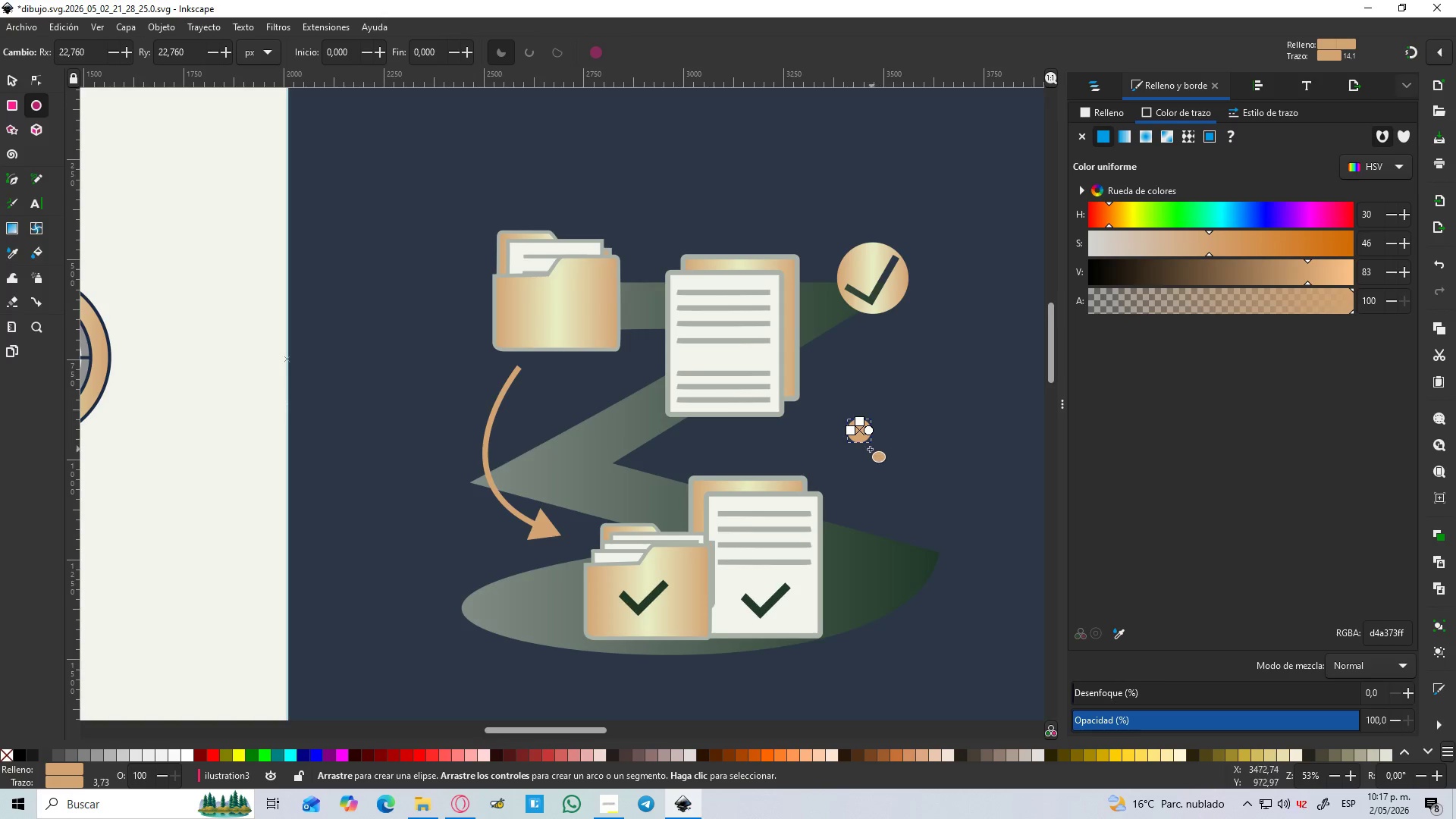 
hold_key(key=ControlLeft, duration=0.52)
scroll: coordinate [870, 444], scroll_direction: up, amount: 3.0
 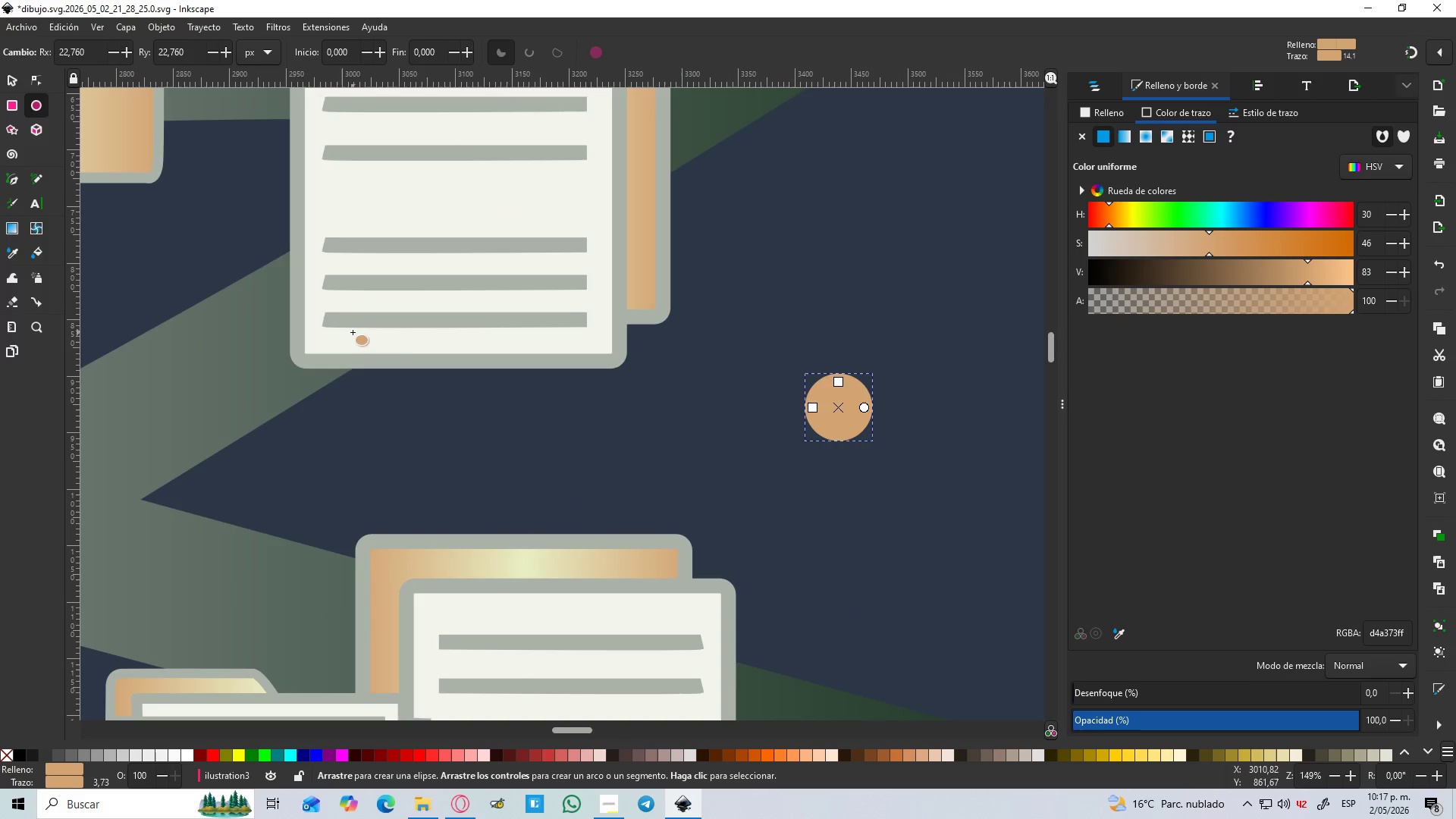 
key(S)
 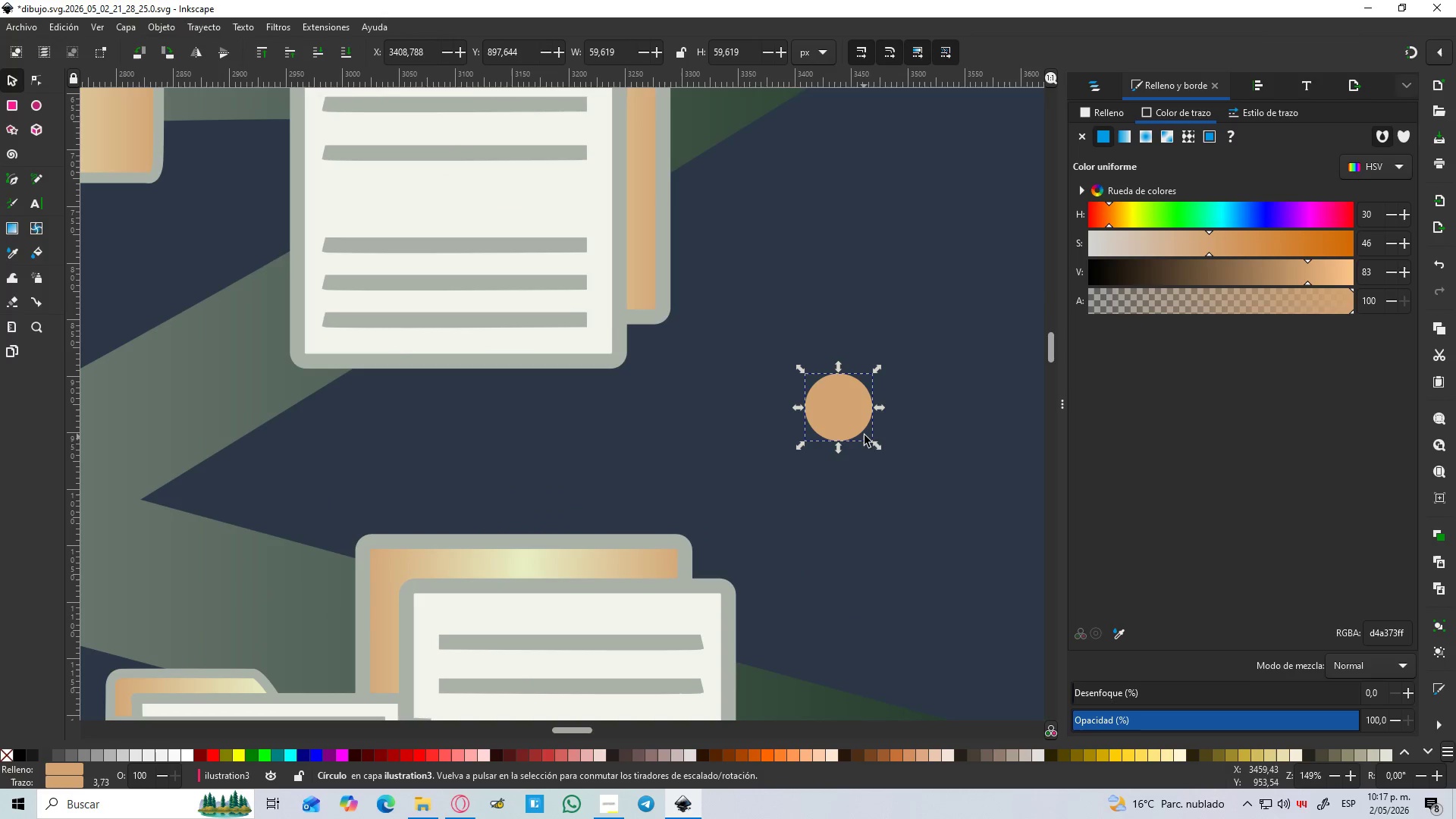 
key(Control+D)
 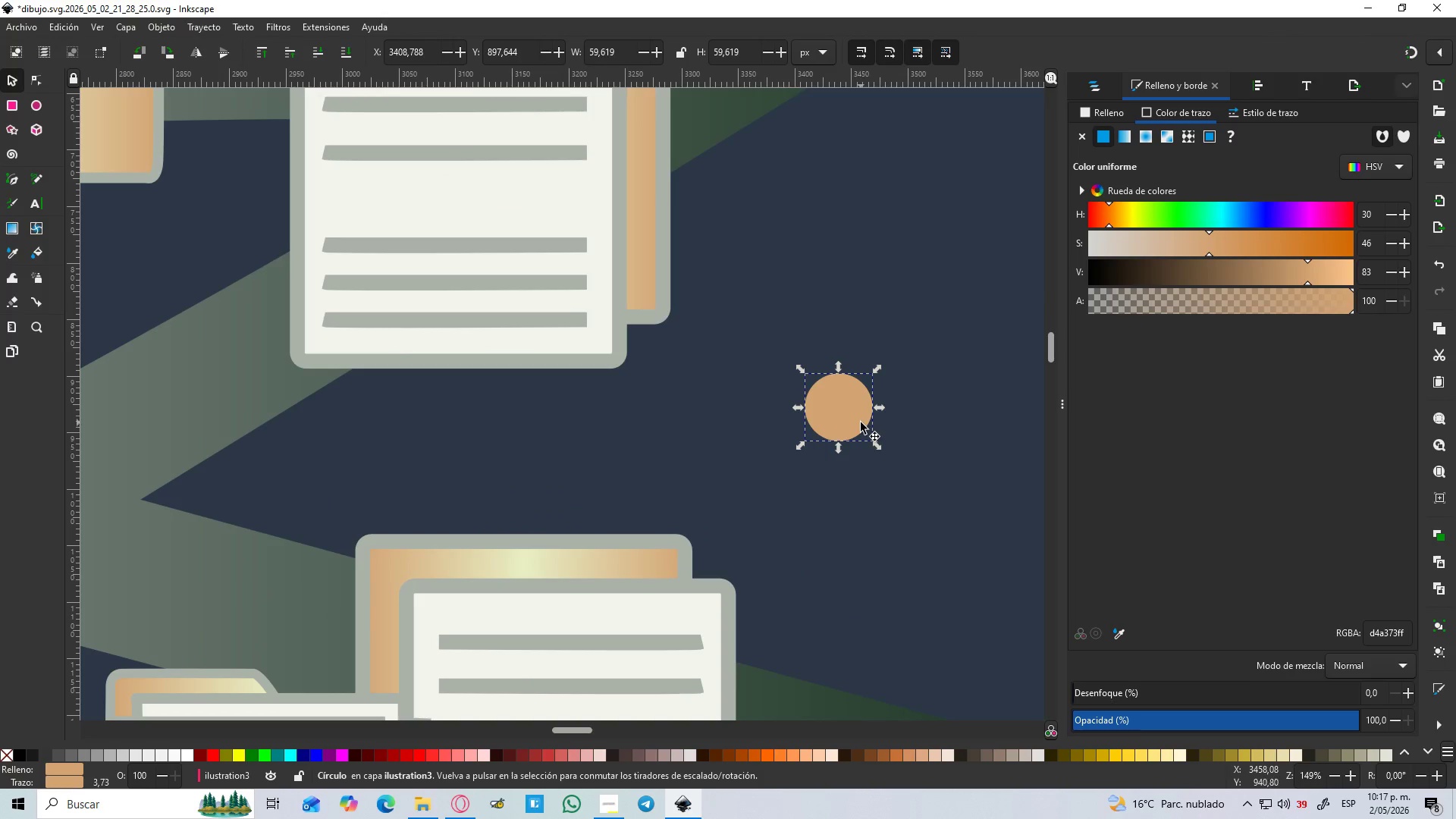 
left_click_drag(start_coordinate=[858, 419], to_coordinate=[858, 519])
 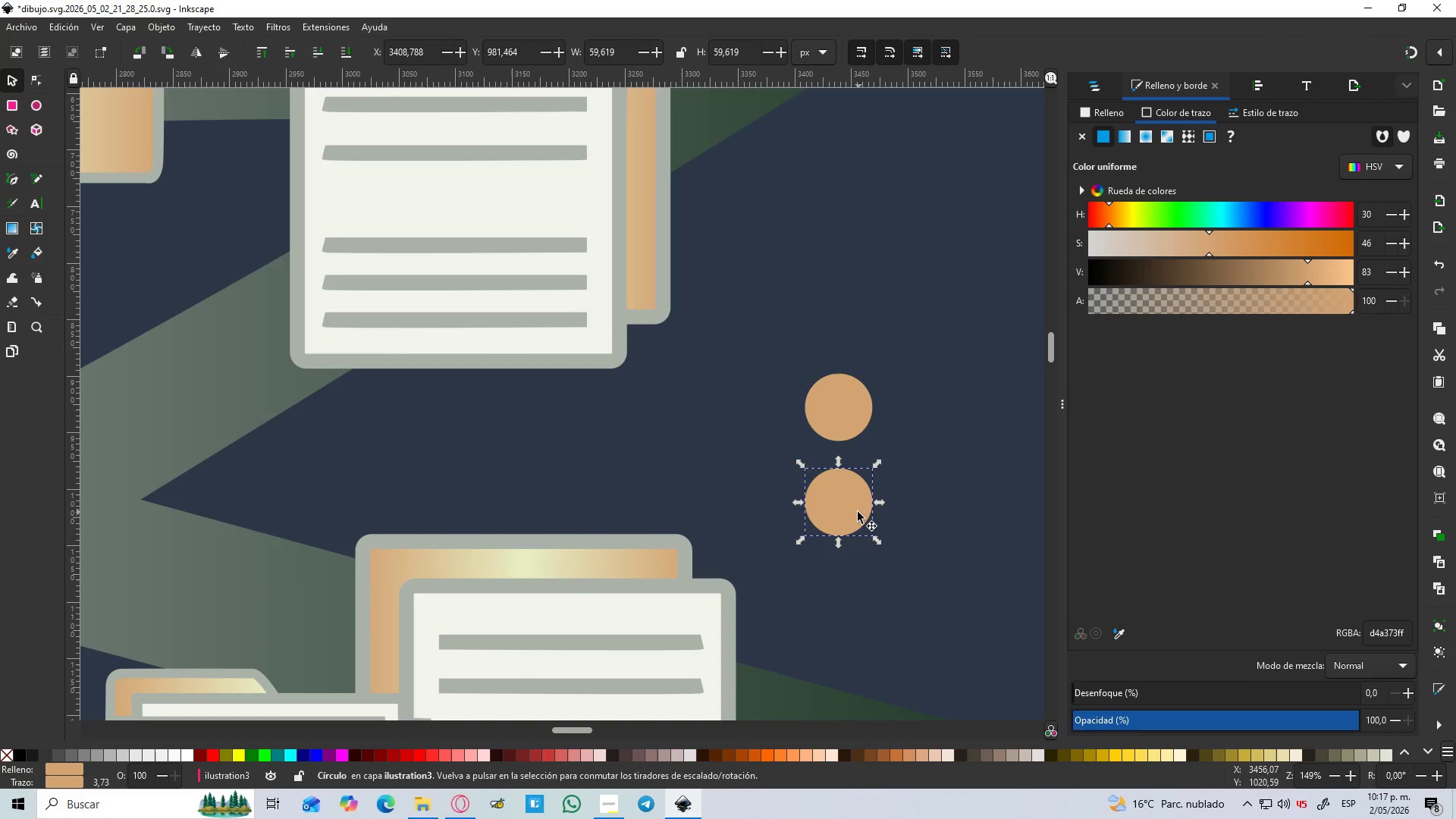 
key(Control+D)
 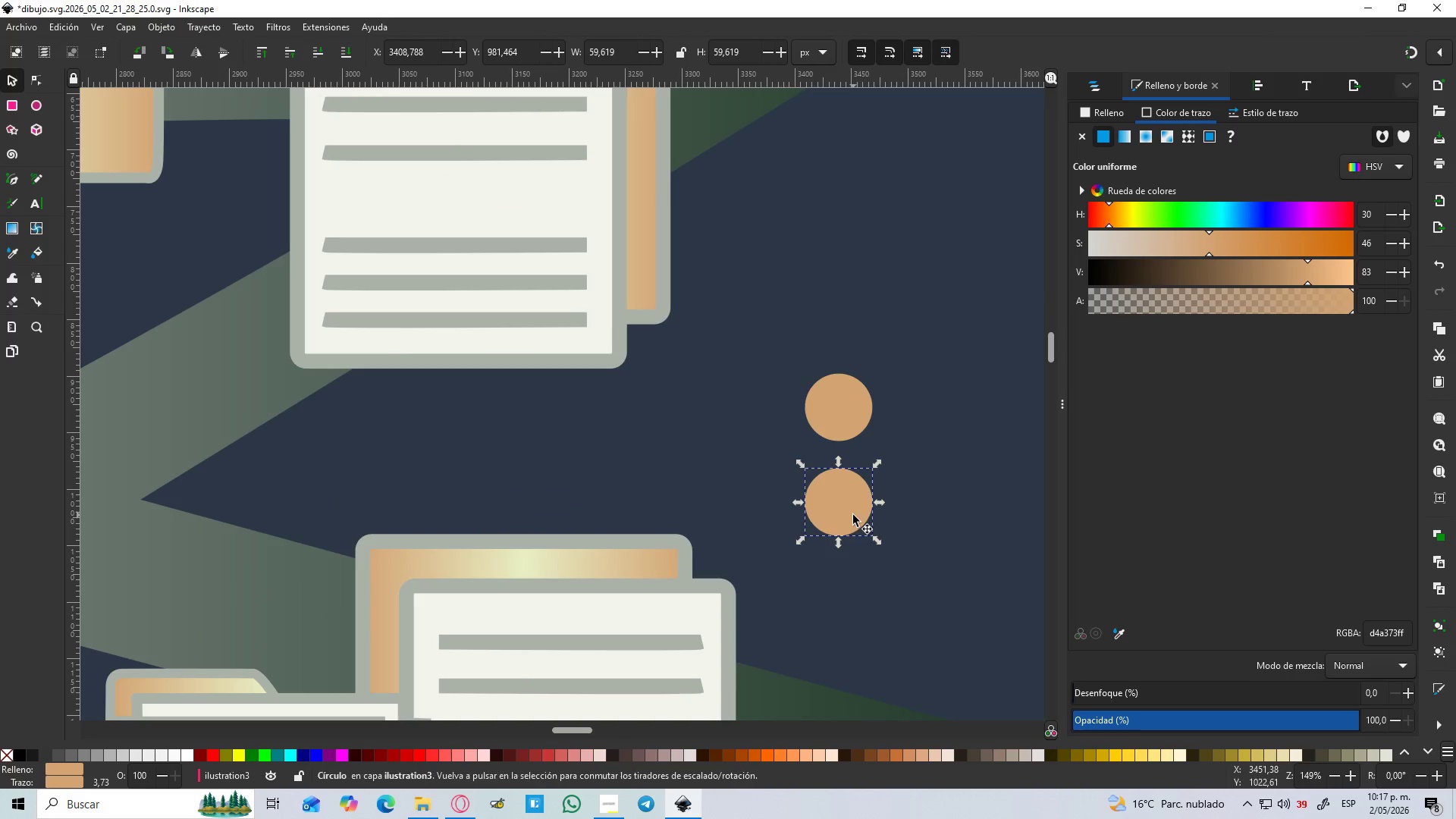 
left_click_drag(start_coordinate=[853, 515], to_coordinate=[852, 625])
 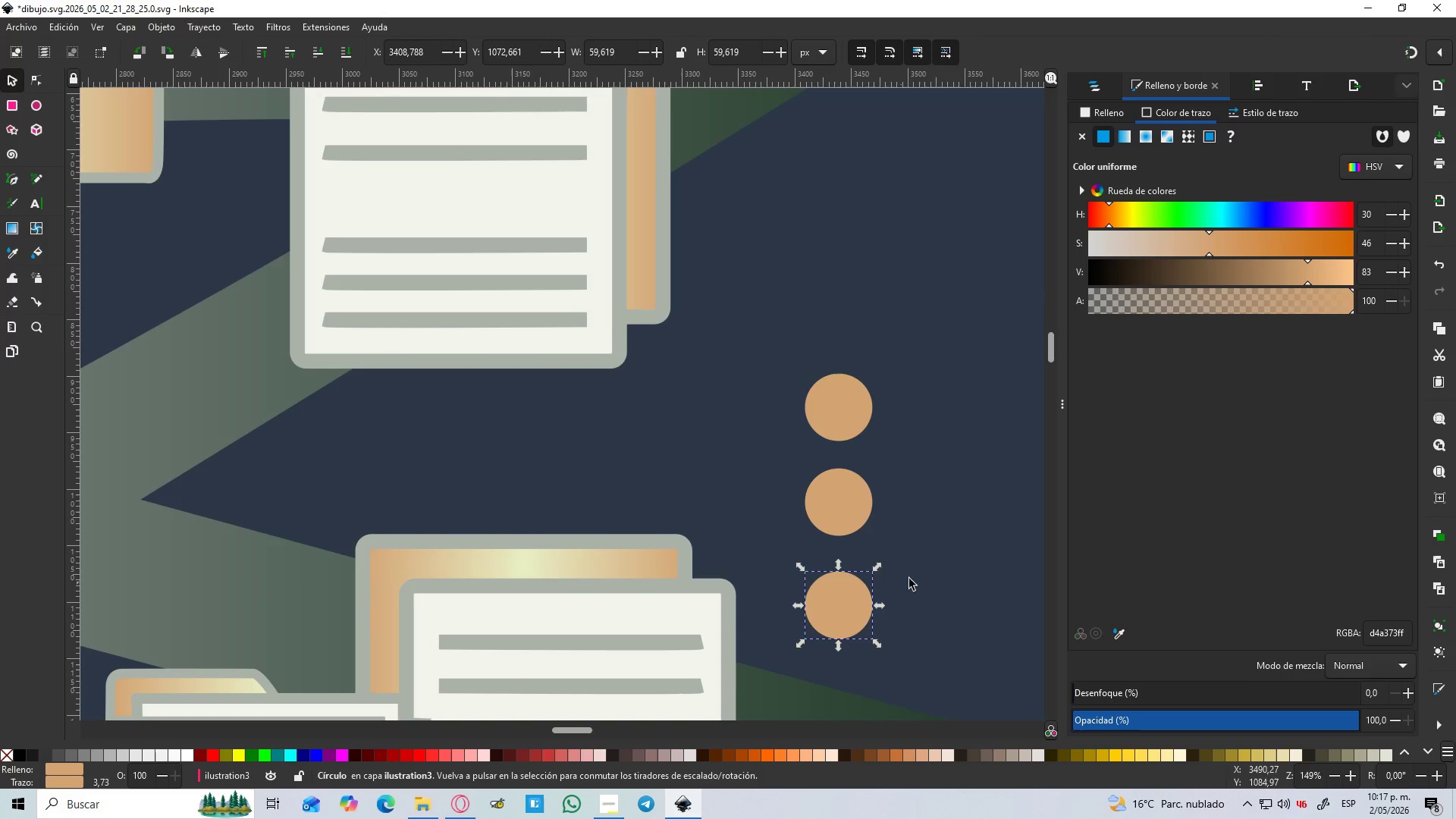 
hold_key(key=Space, duration=0.5)
 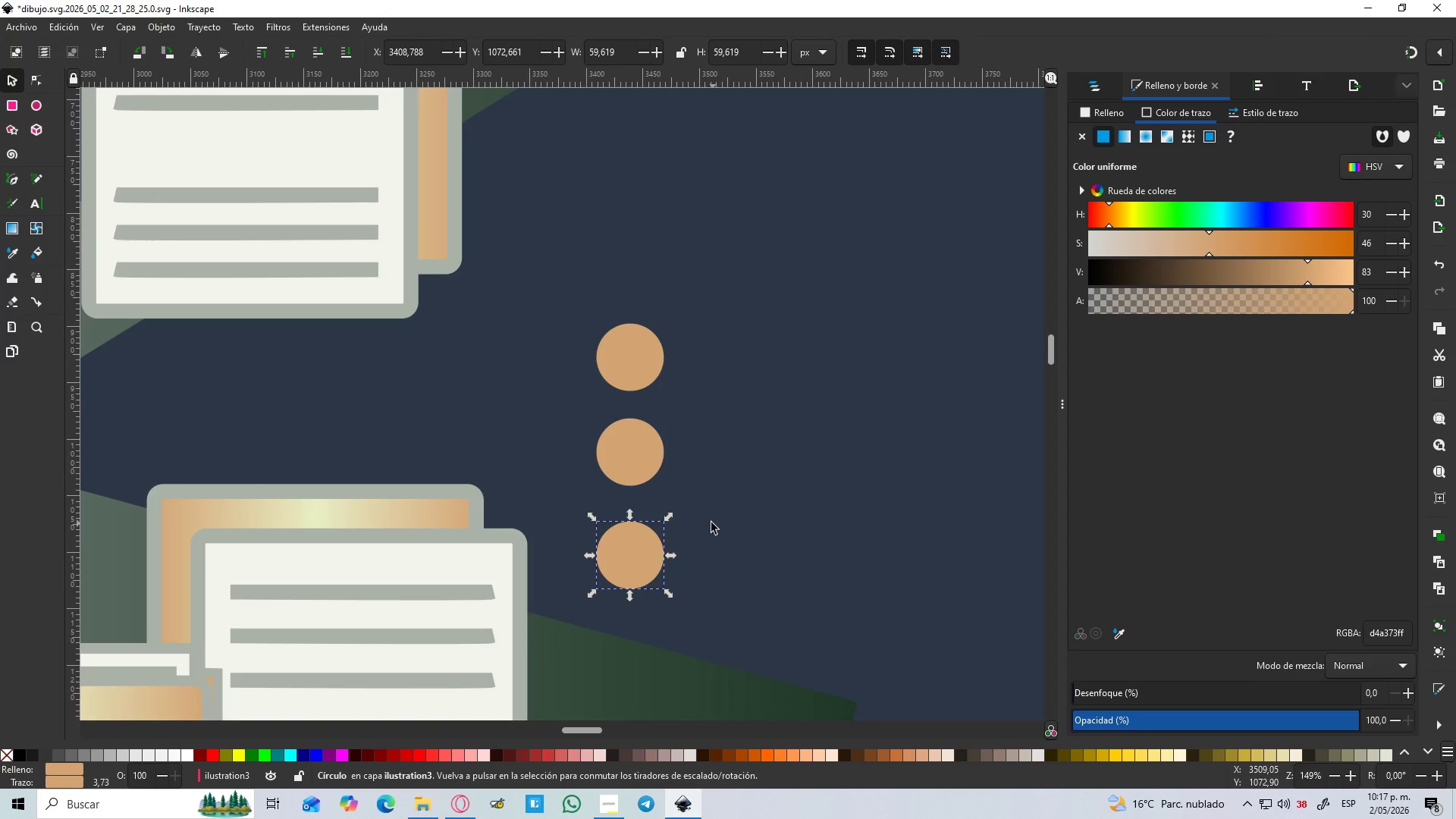 
key(B)
 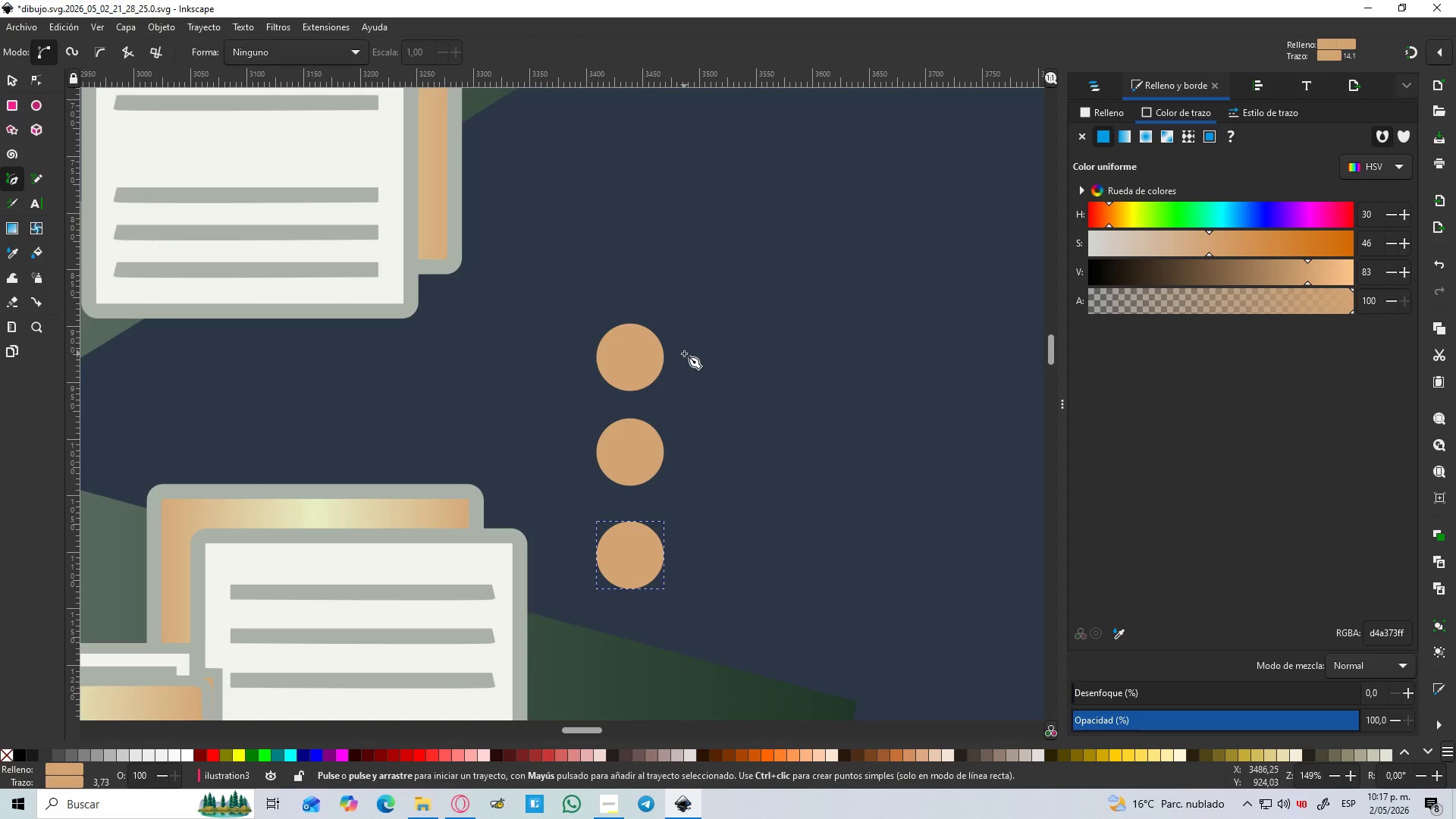 
hold_key(key=ControlLeft, duration=1.05)
left_click([903, 352])
 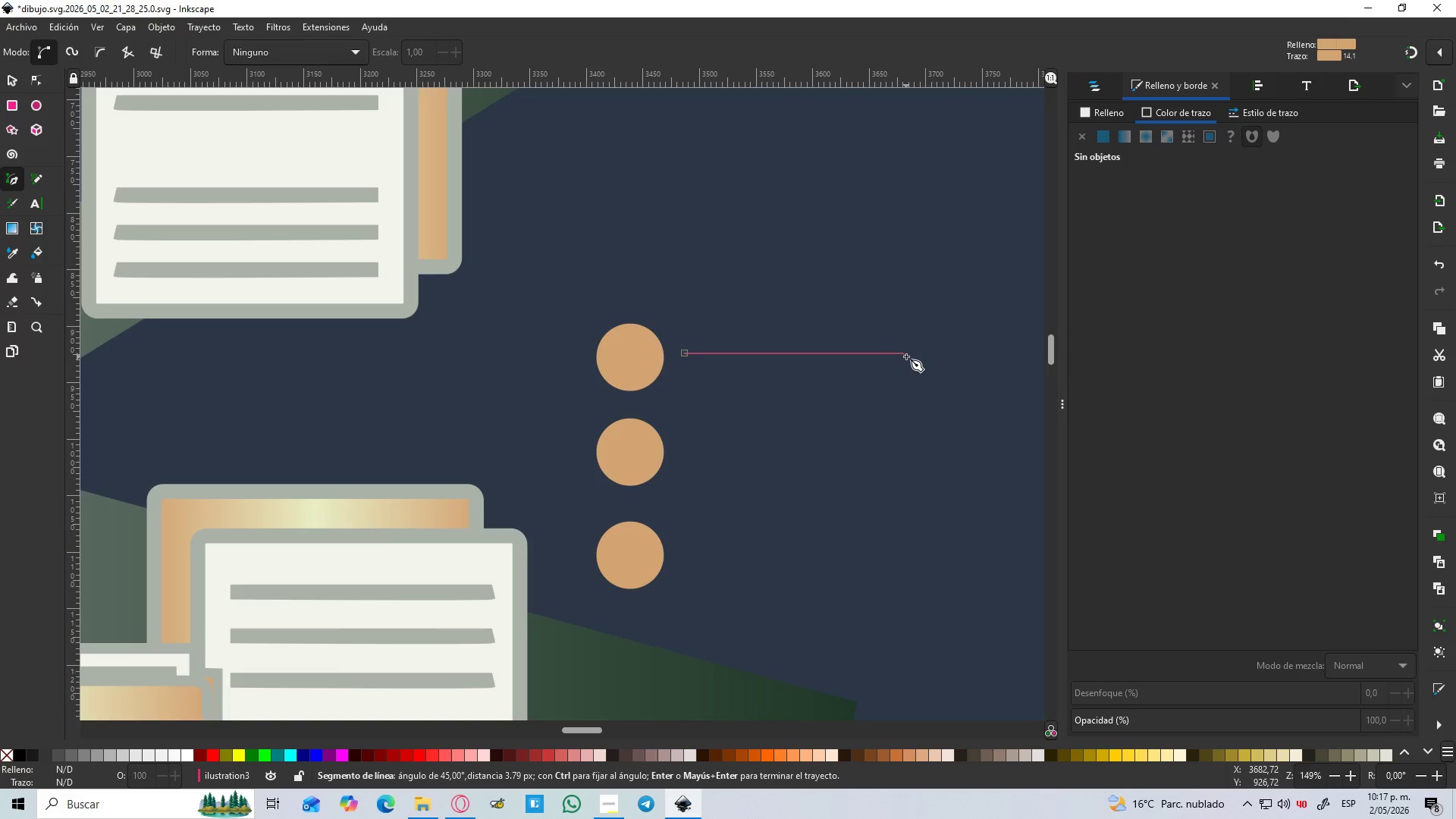 
key(Enter)
 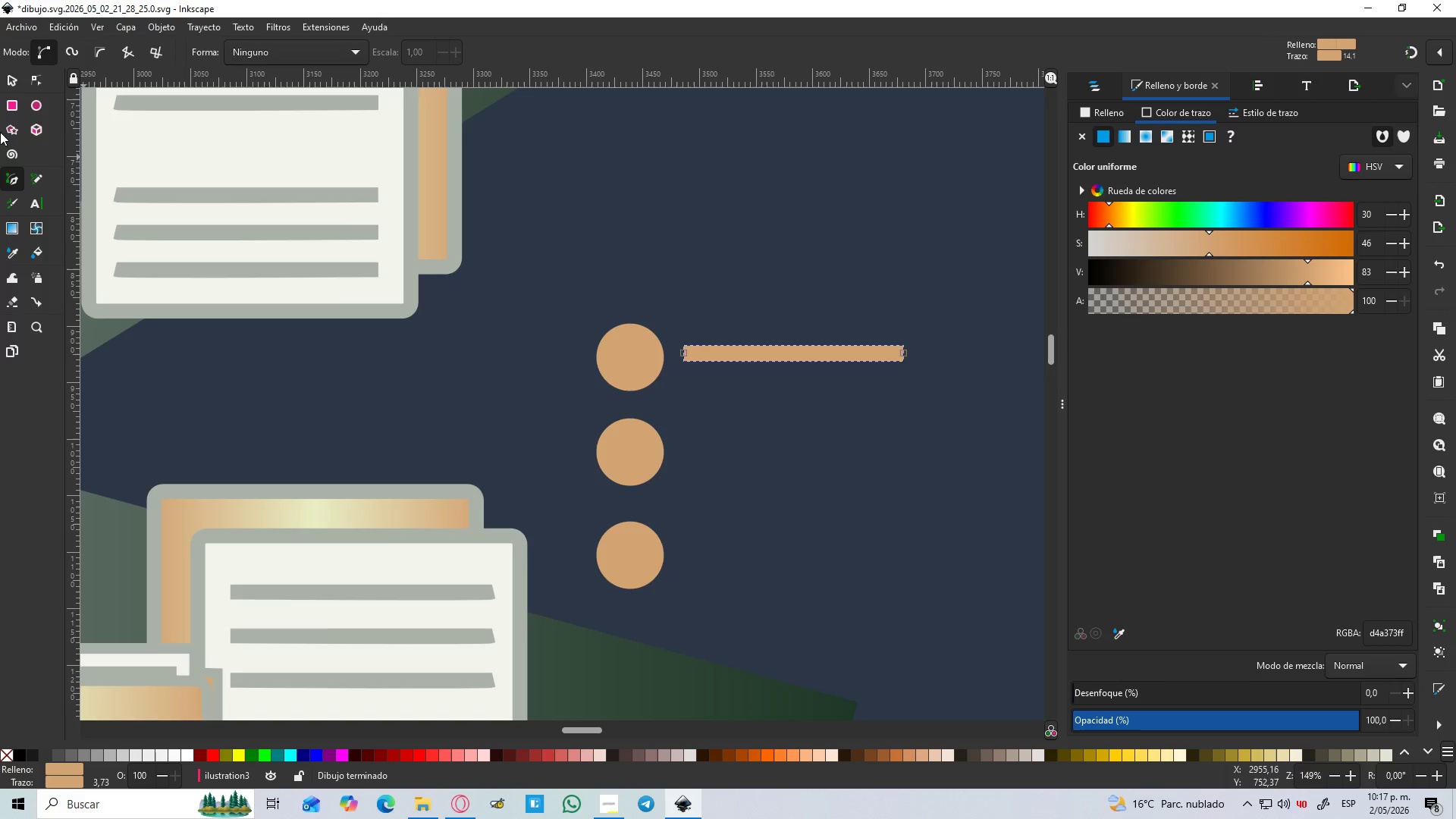 
left_click([8, 77])
 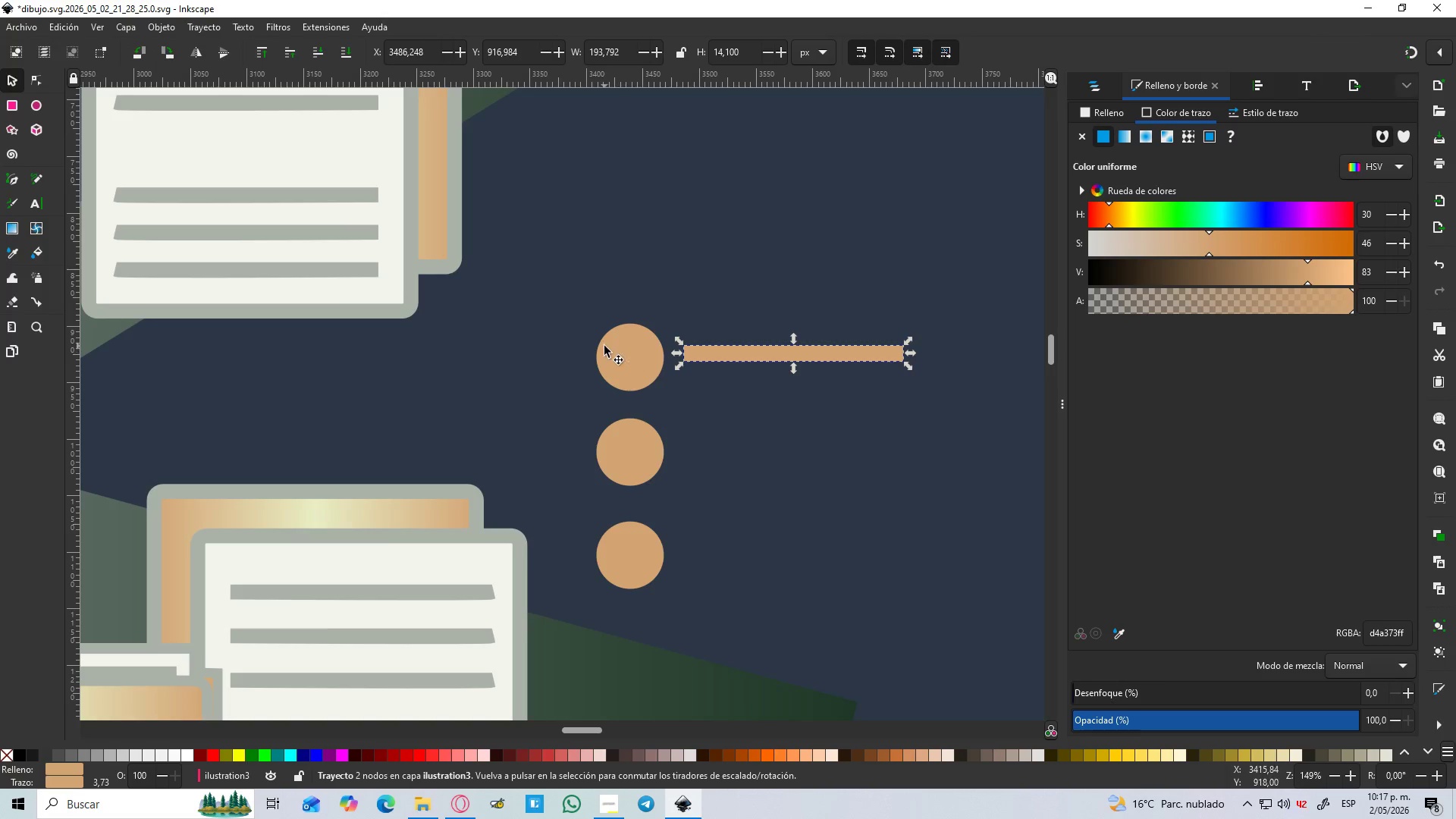 
hold_key(key=ShiftLeft, duration=0.7)
left_click([616, 353])
 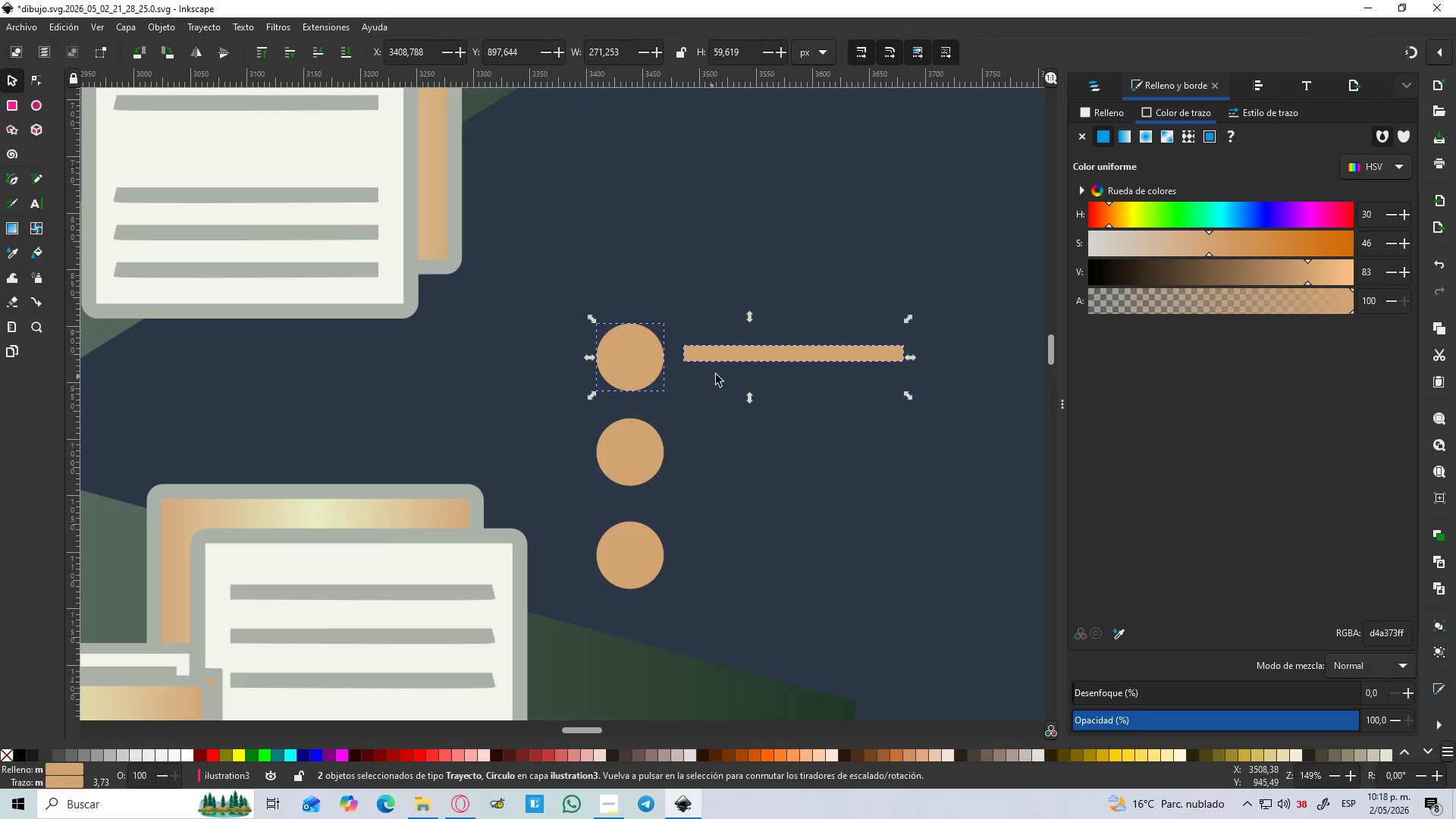 
left_click([734, 358])
 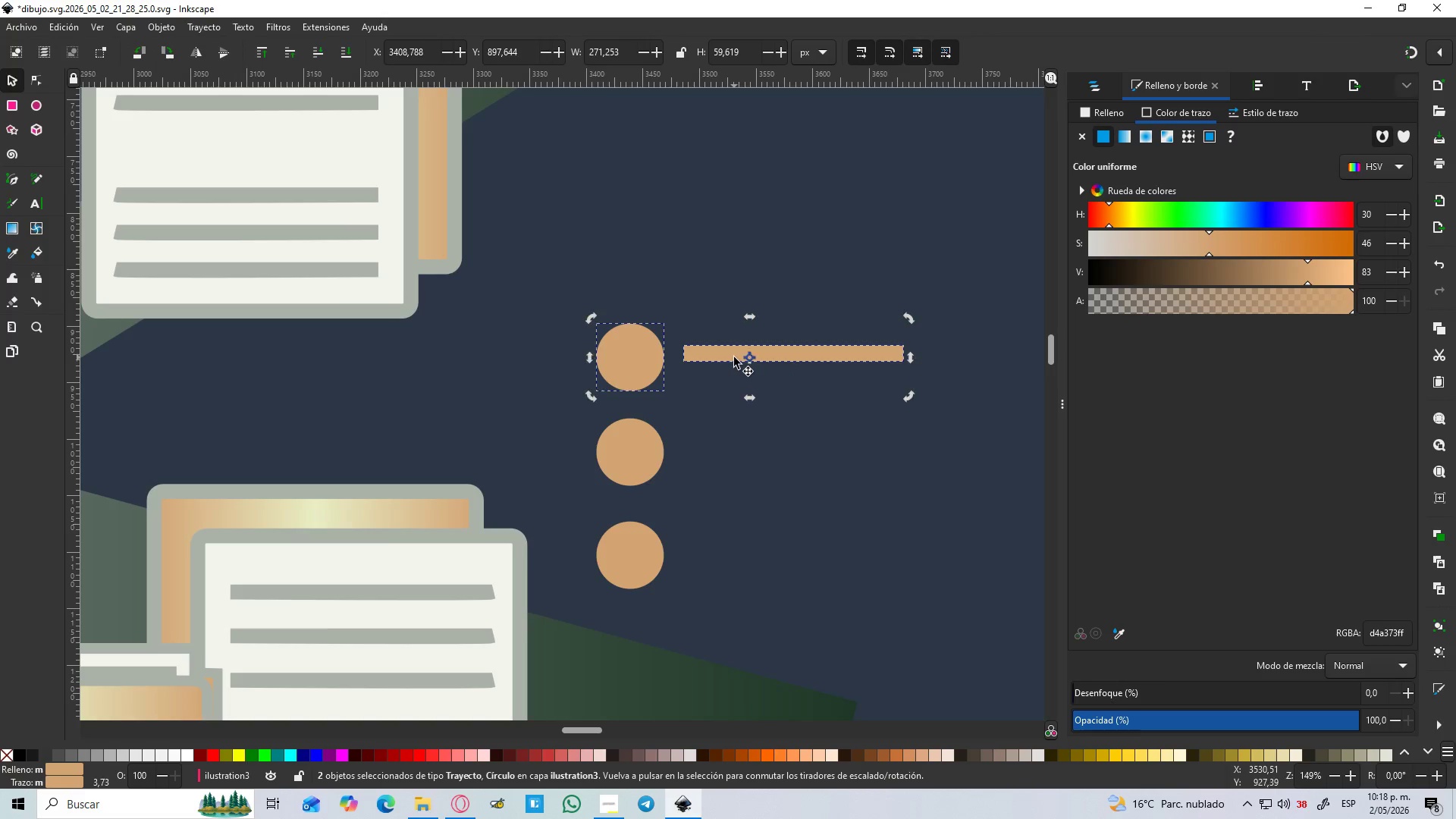 
key(Control+ControlLeft)
 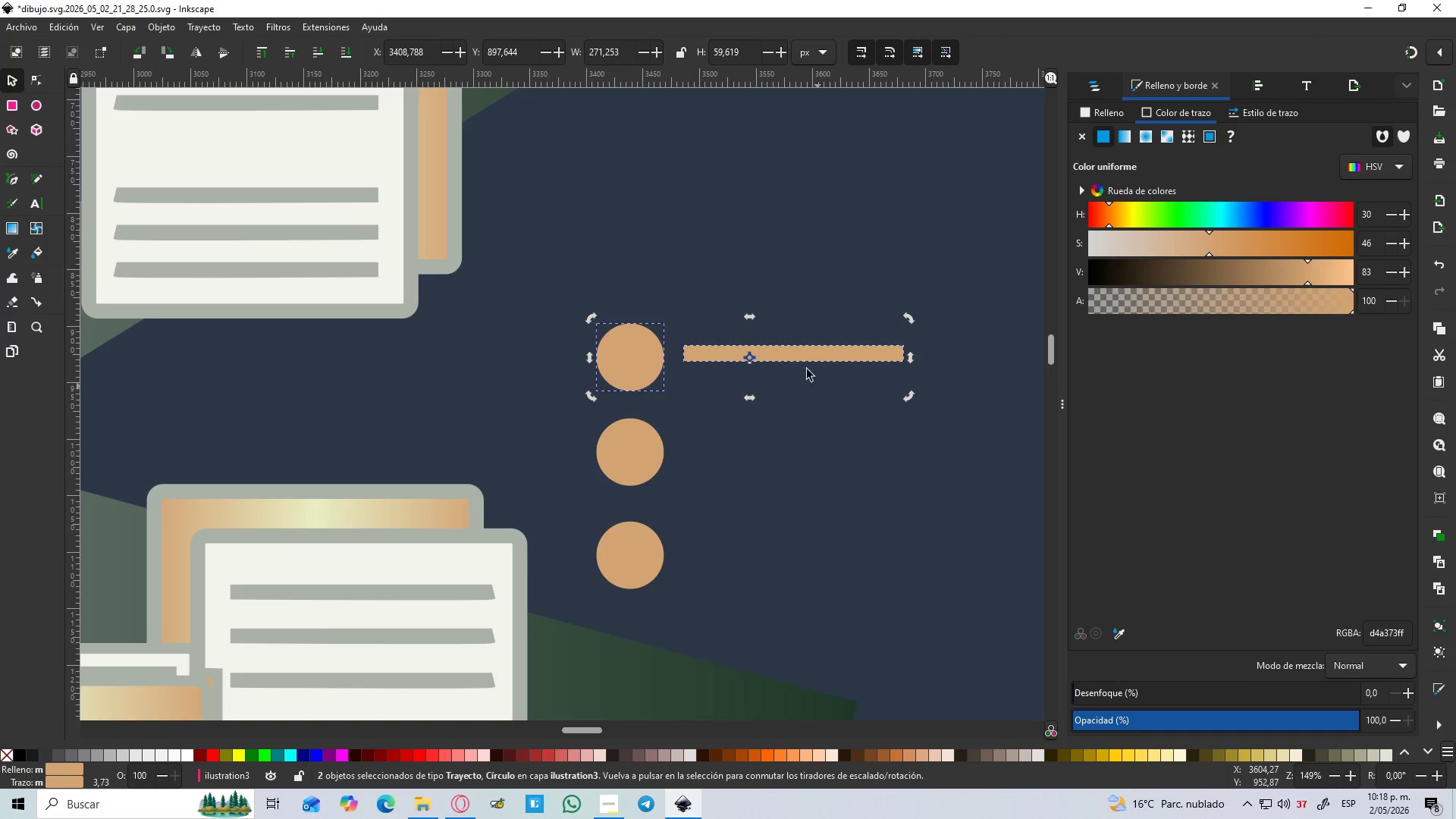 
double_click([802, 358])
 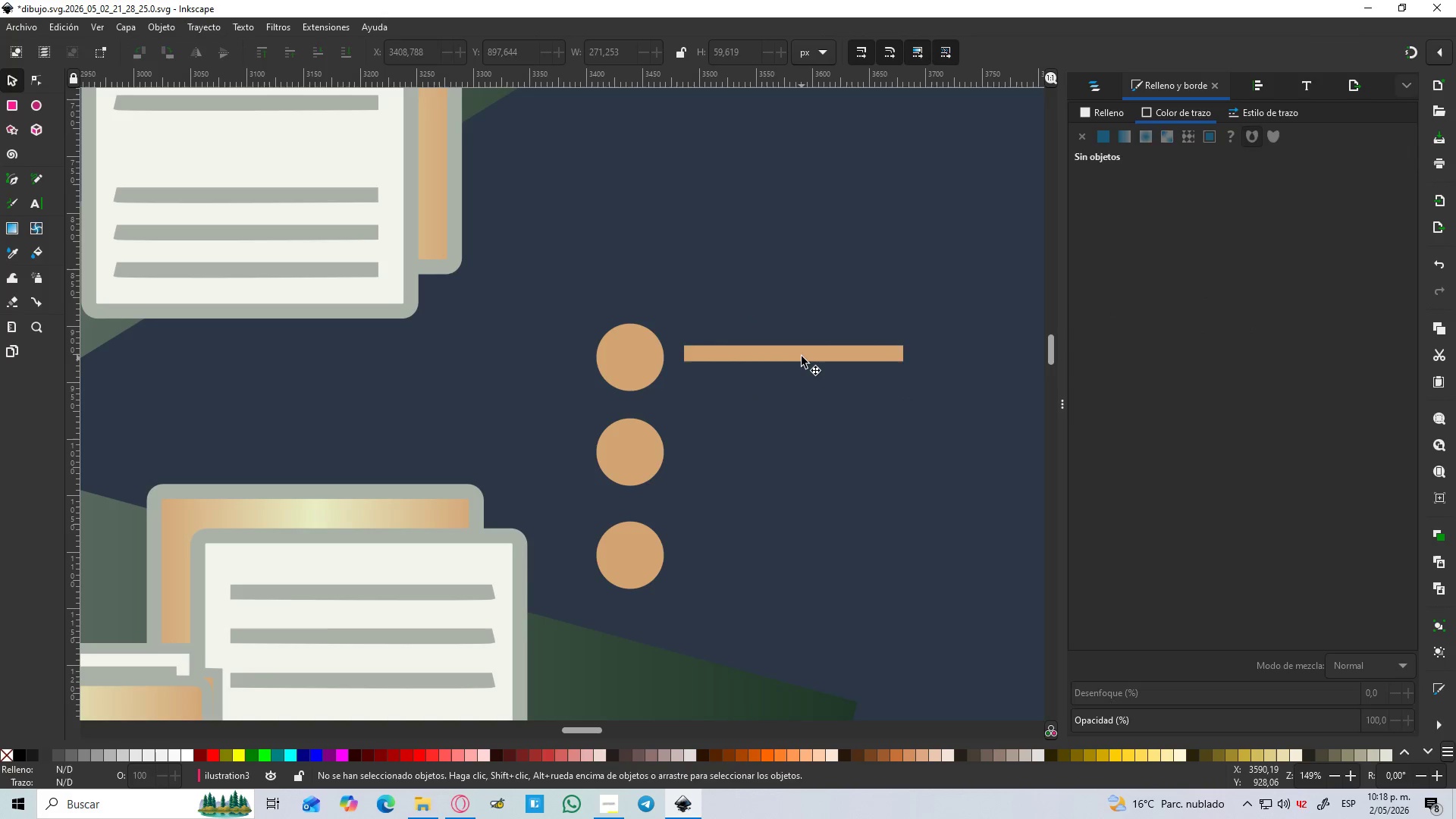 
hold_key(key=ControlLeft, duration=1.26)
 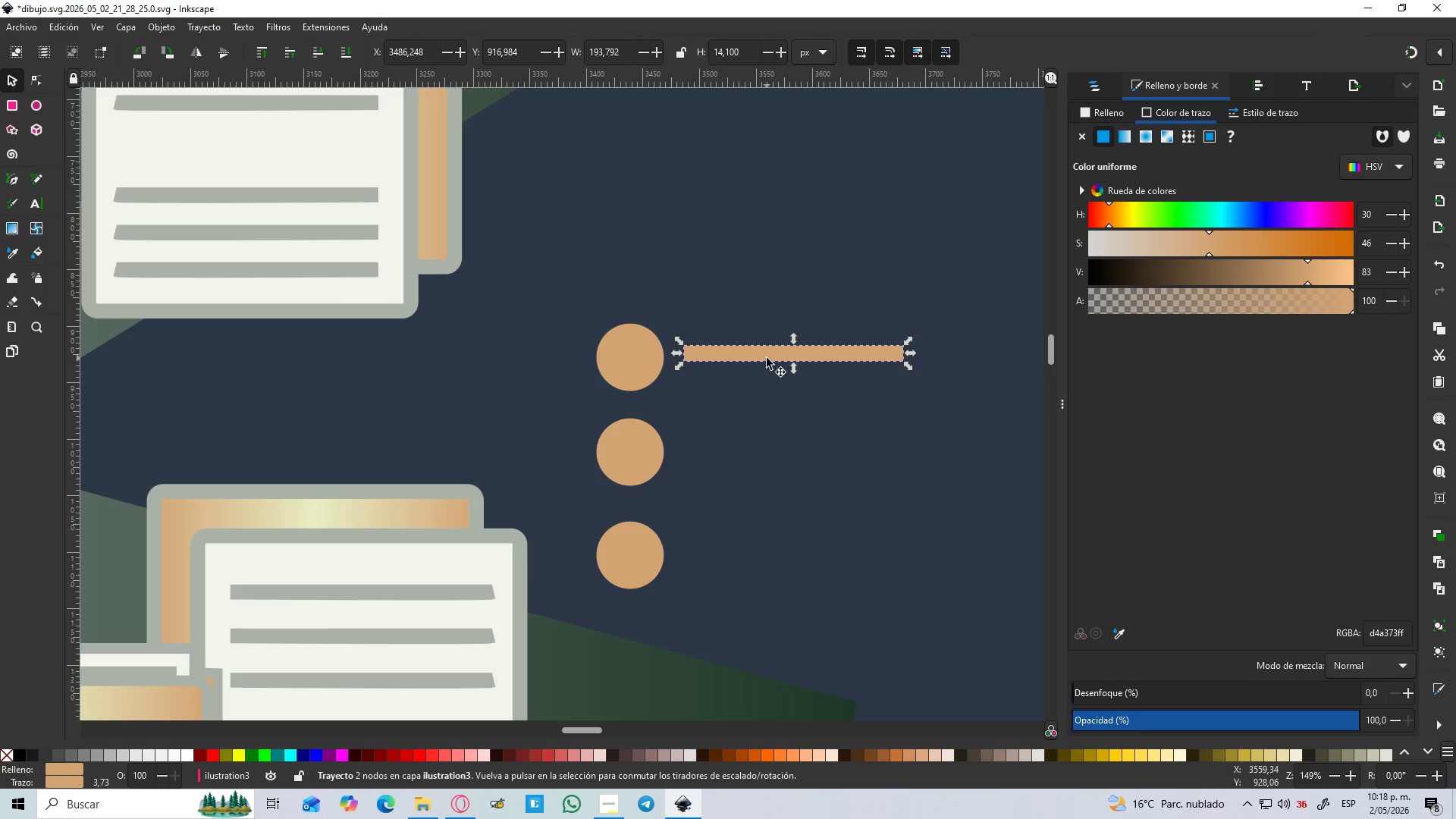 
left_click_drag(start_coordinate=[767, 358], to_coordinate=[766, 566])
 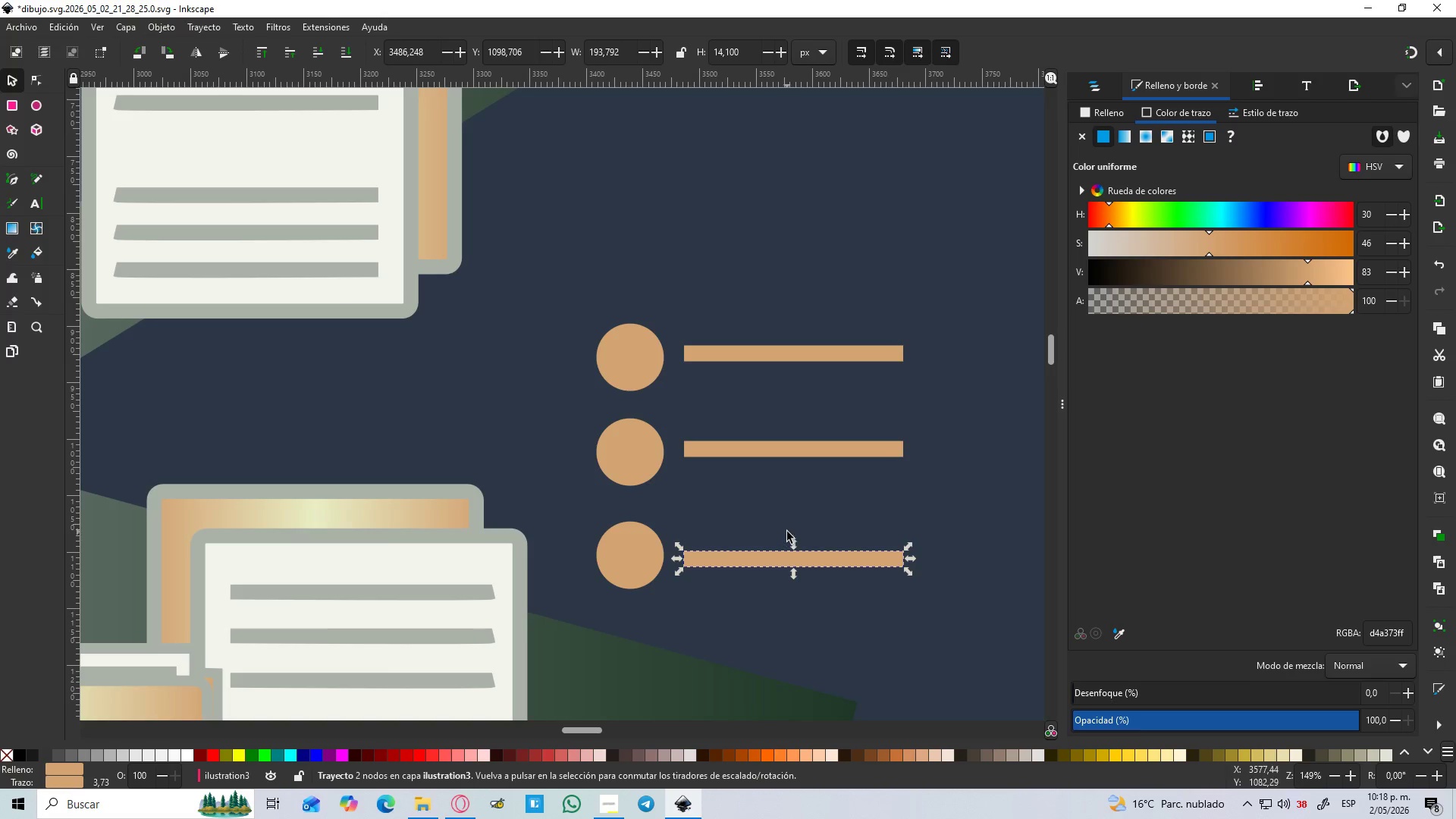 
key(Space)
 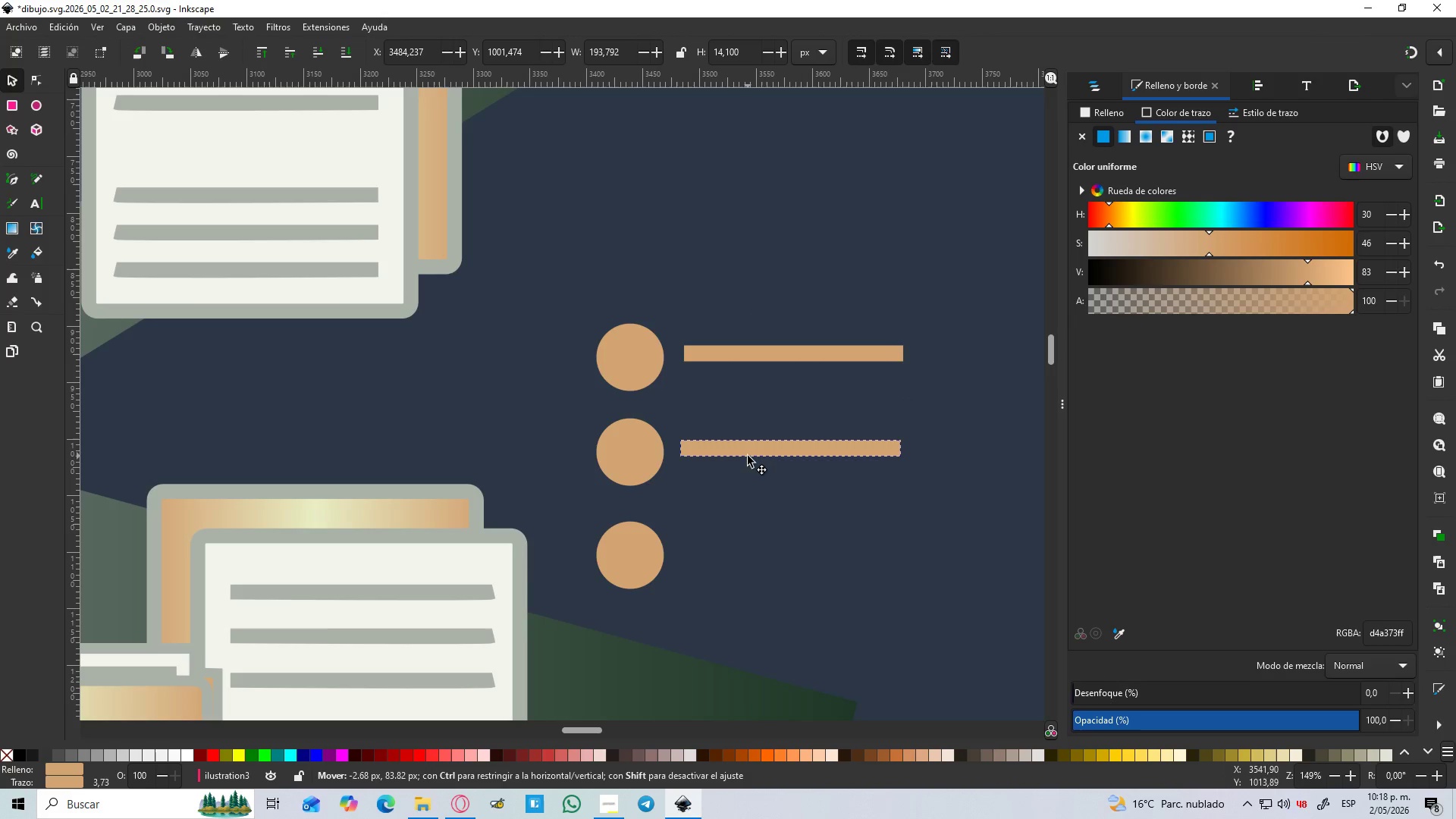 
key(Control+Space)
 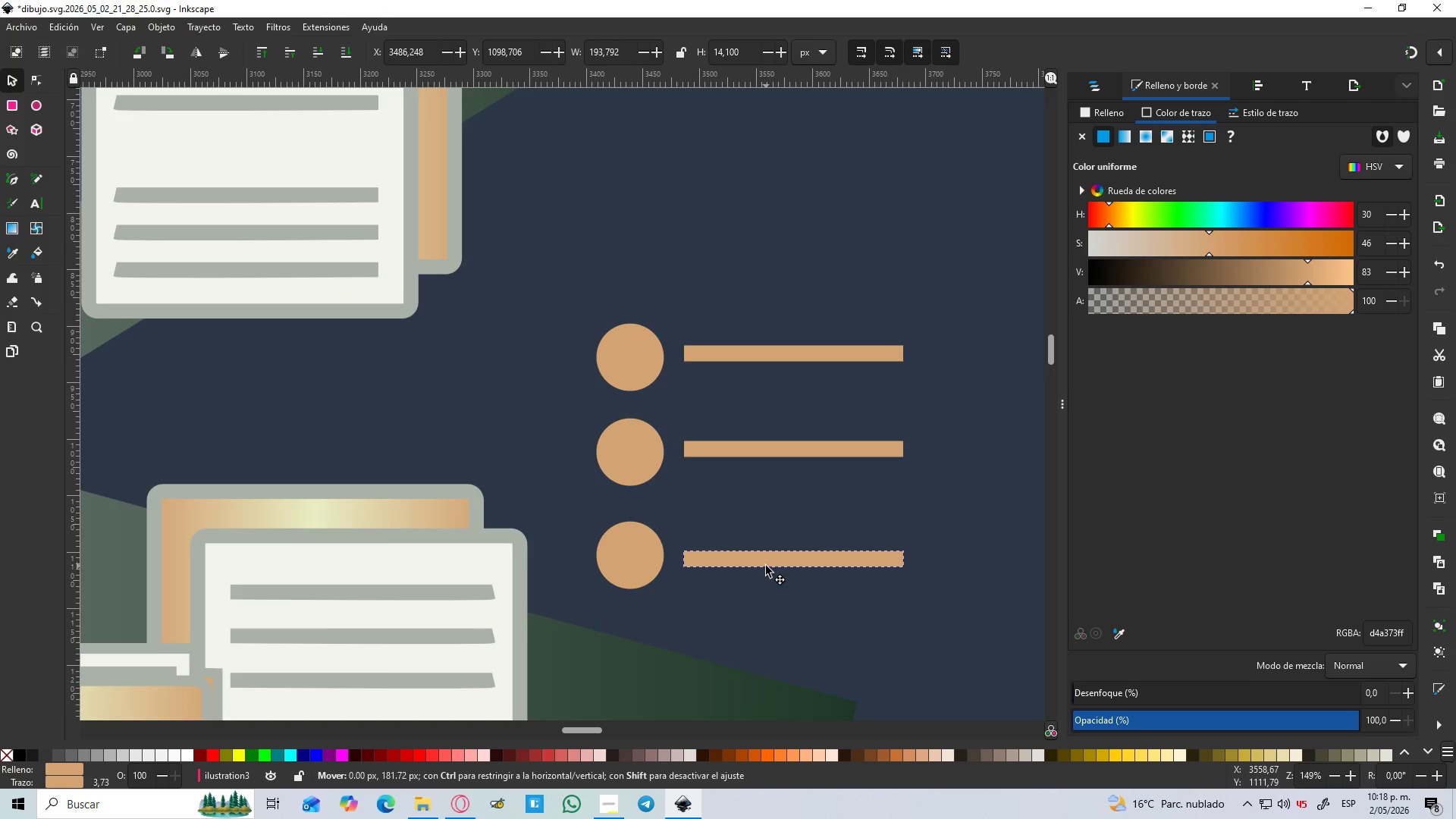 
key(Control+Space)
 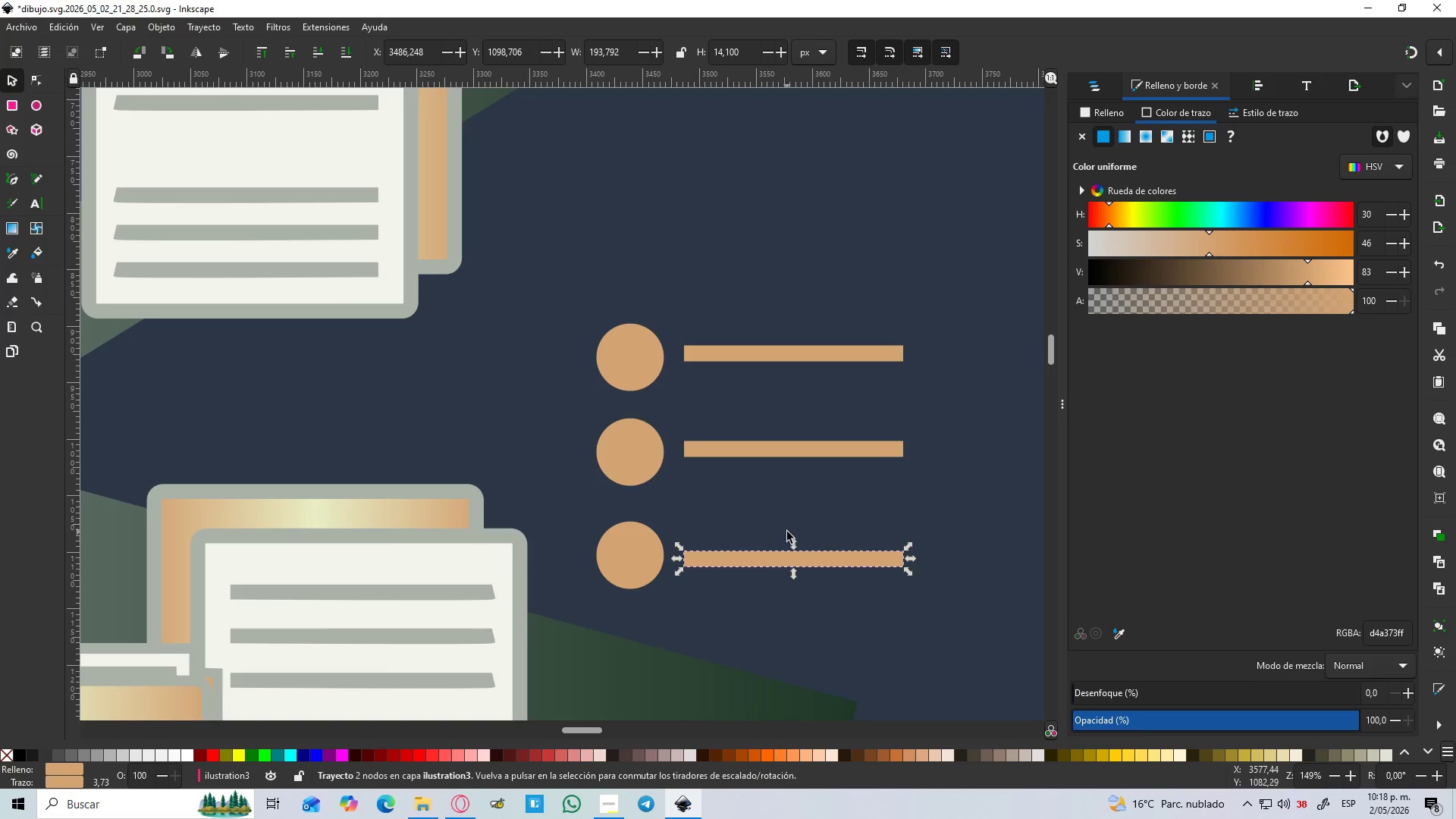 
key(Delete)
 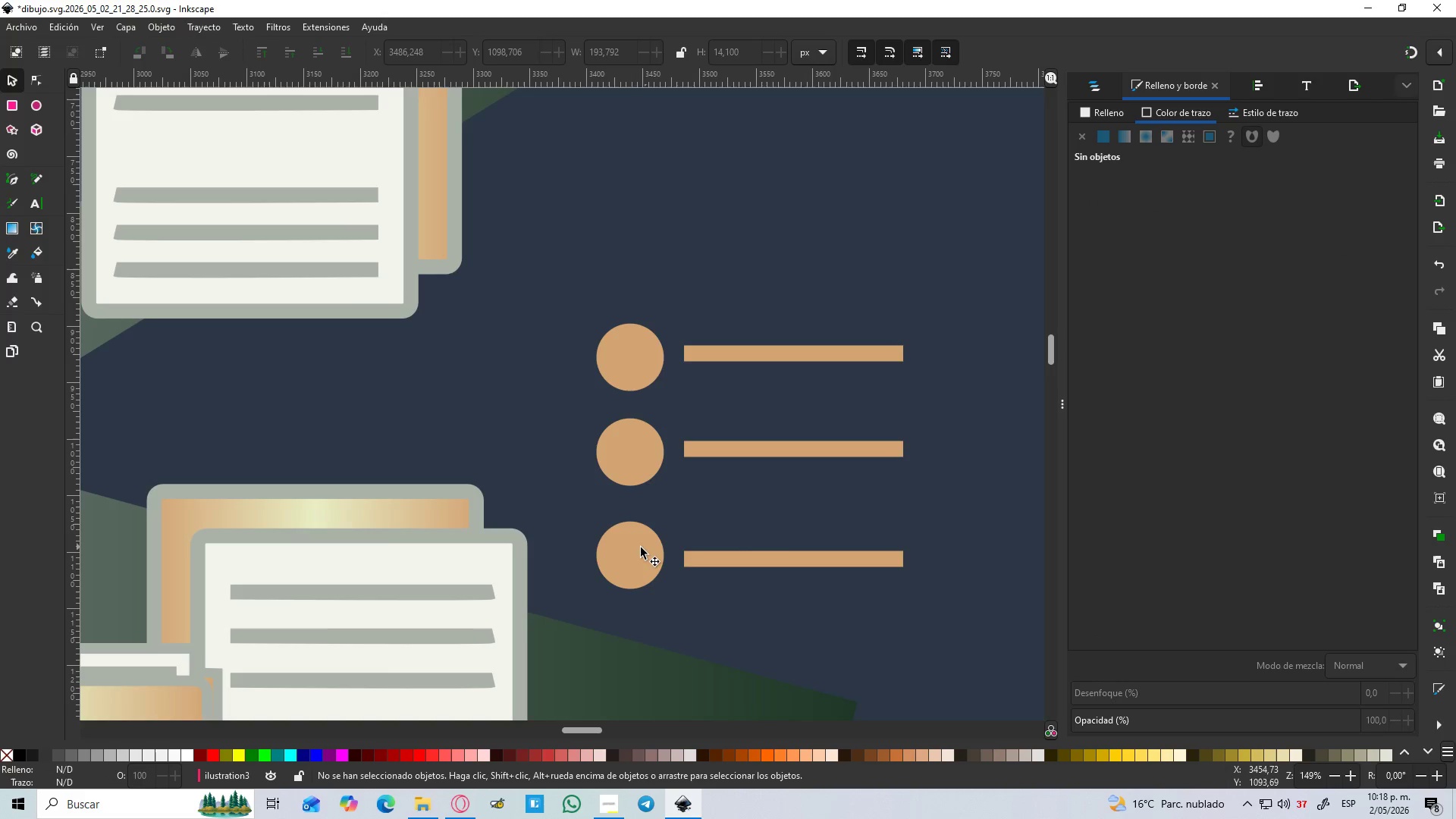 
left_click([638, 548])
 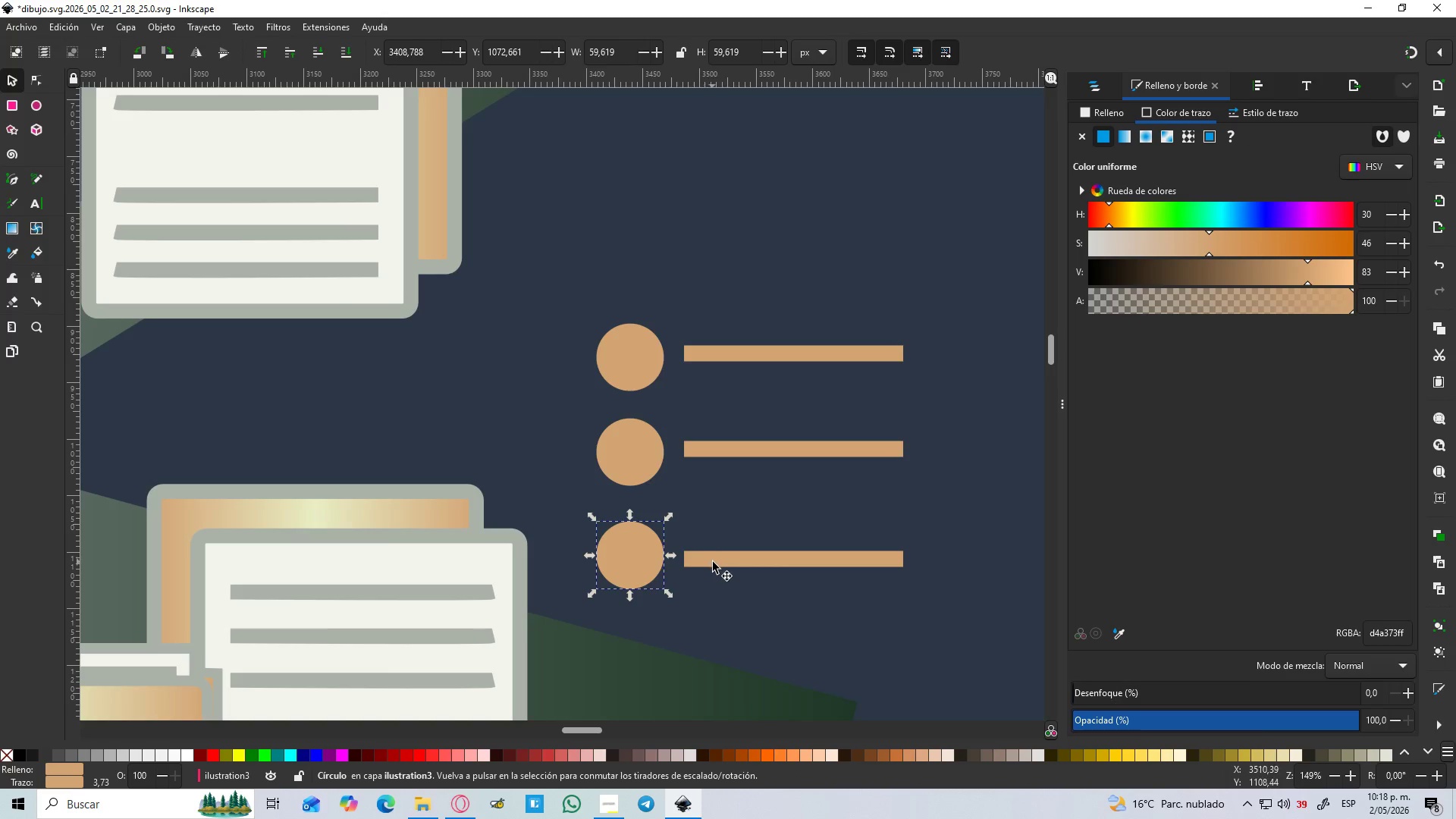 
hold_key(key=ShiftLeft, duration=0.31)
 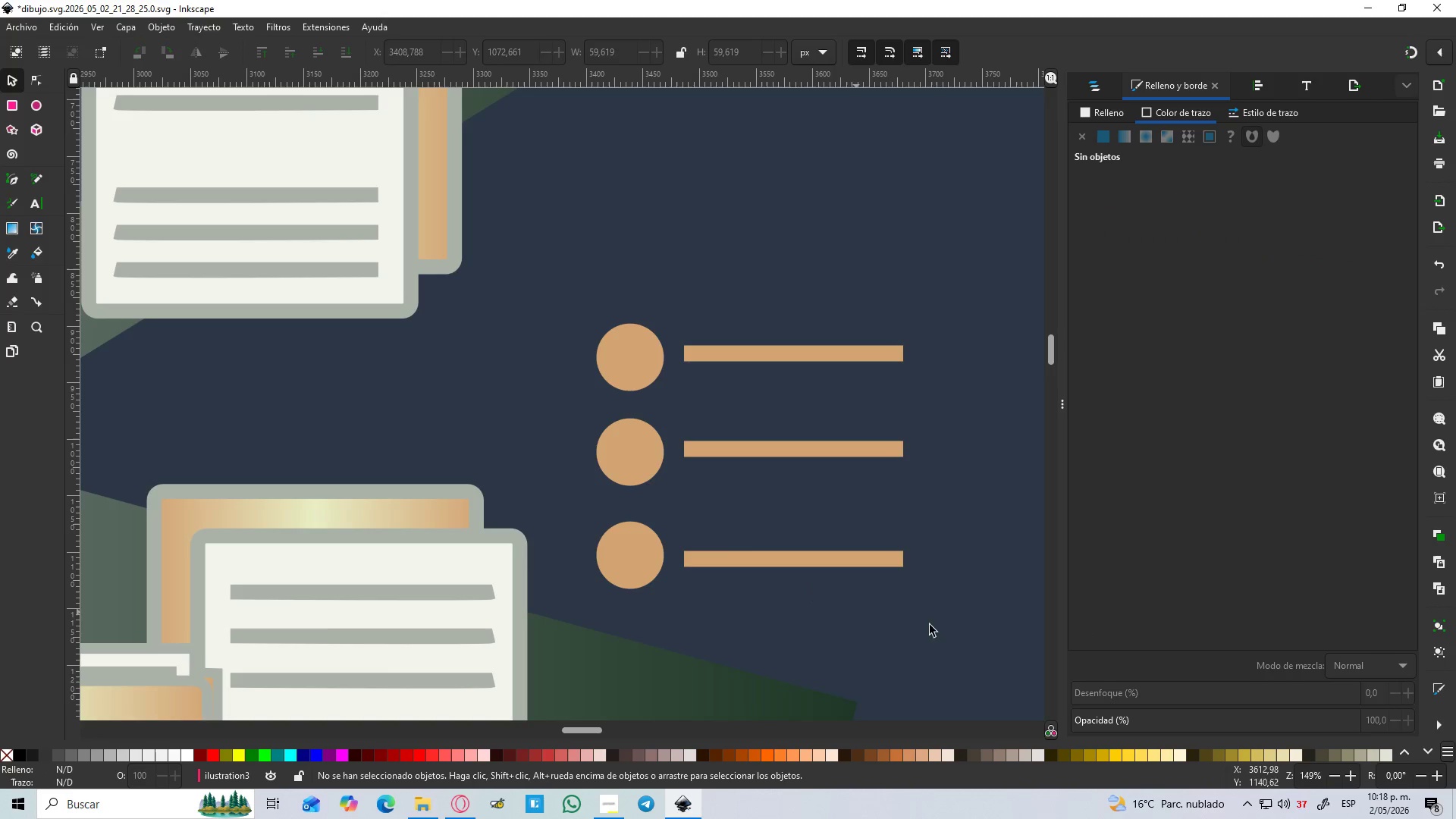 
left_click_drag(start_coordinate=[968, 635], to_coordinate=[557, 284])
 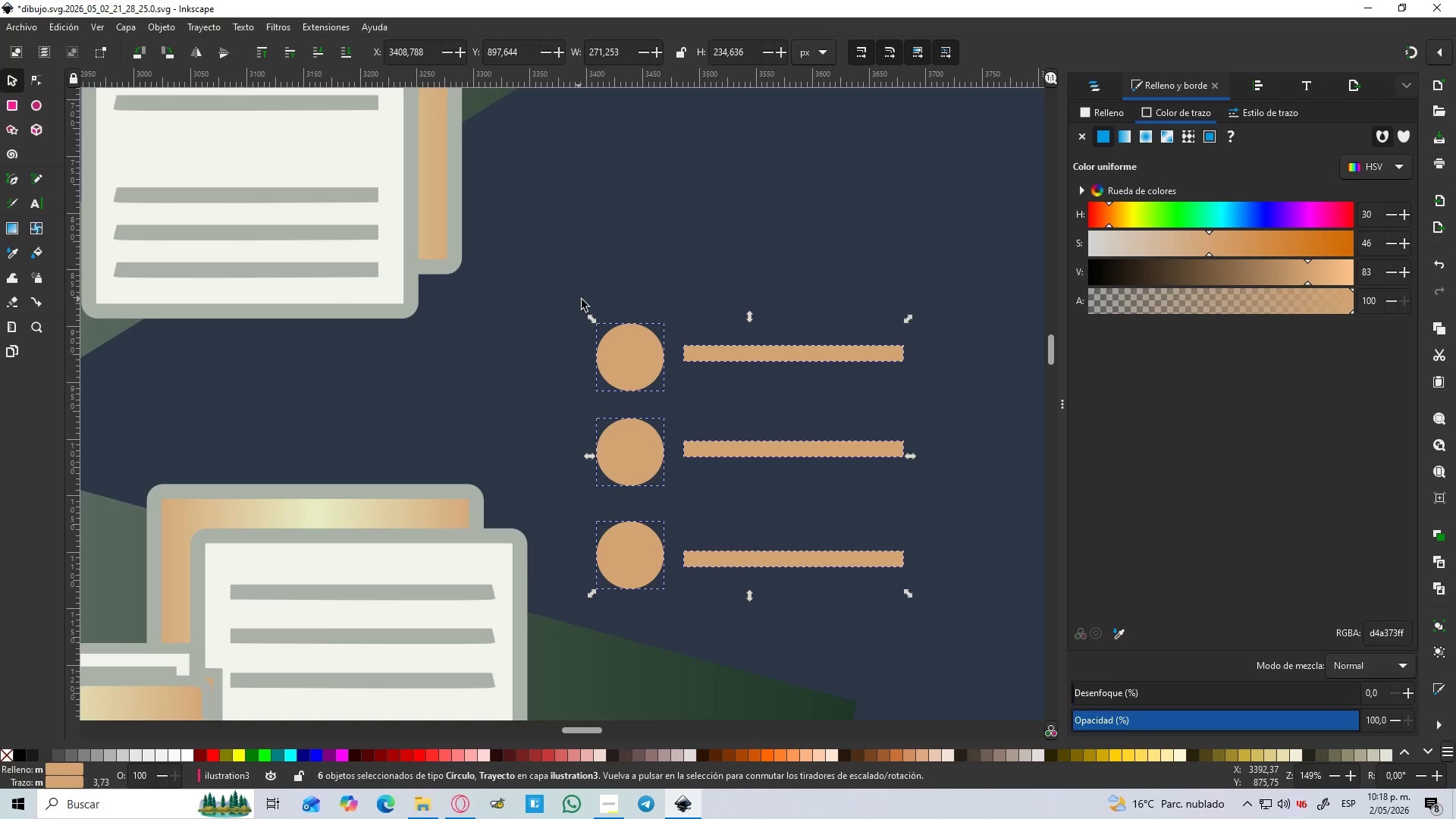 
key(Control+NumpadAdd)
 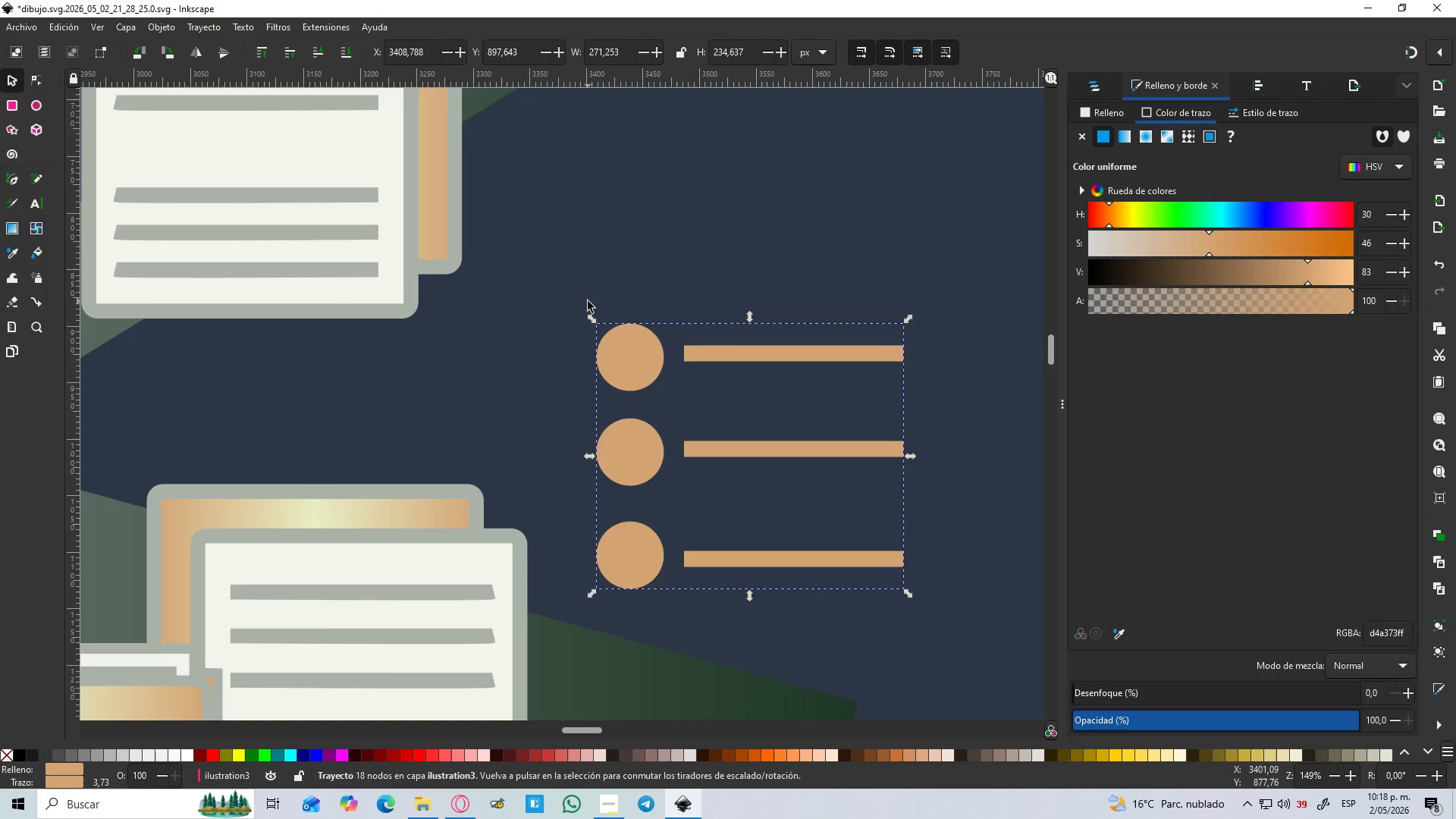 
hold_key(key=ControlLeft, duration=0.66)
scroll: coordinate [610, 306], scroll_direction: down, amount: 4.0
 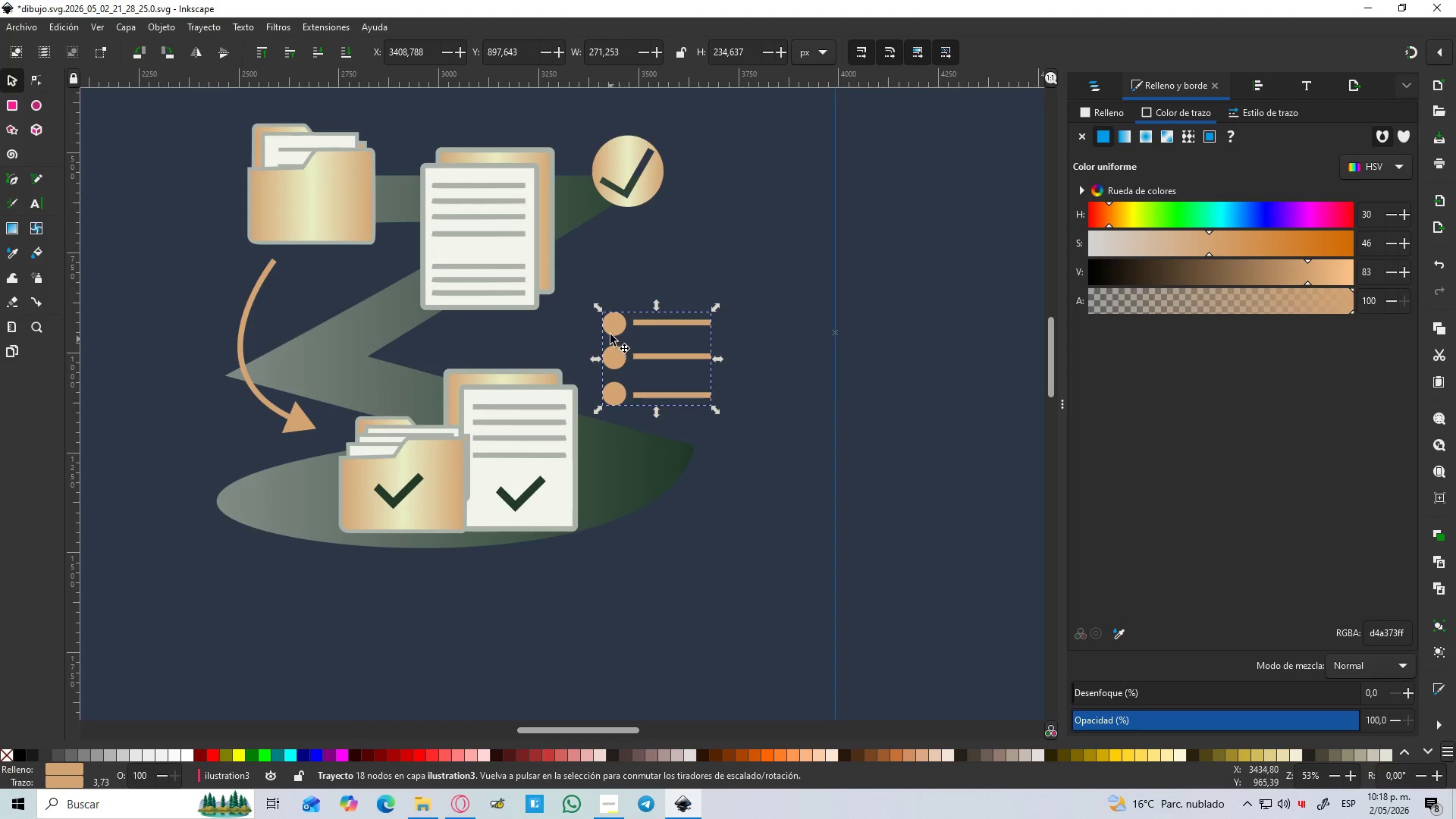 
double_click([610, 334])
 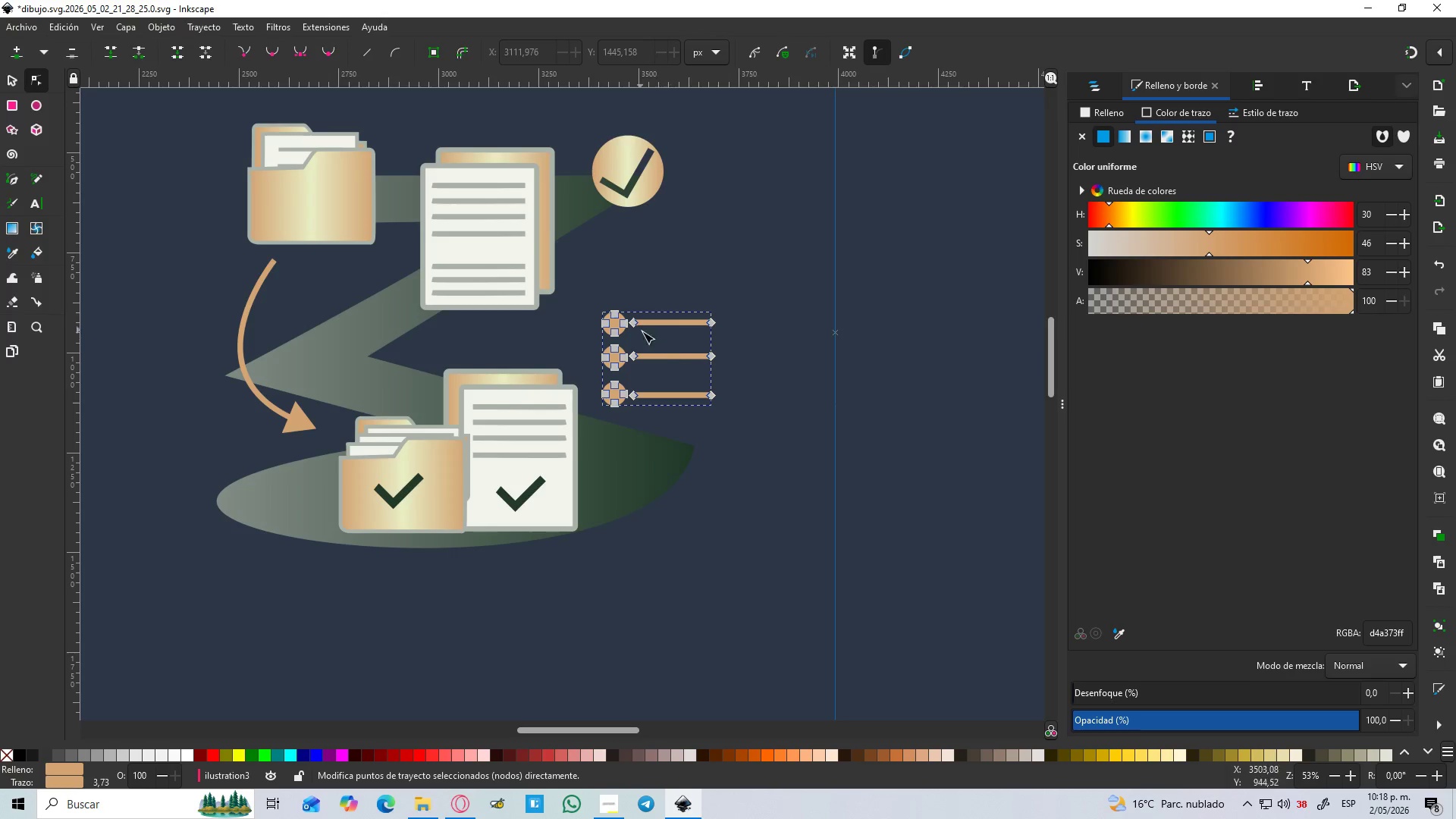 
left_click([667, 343])
 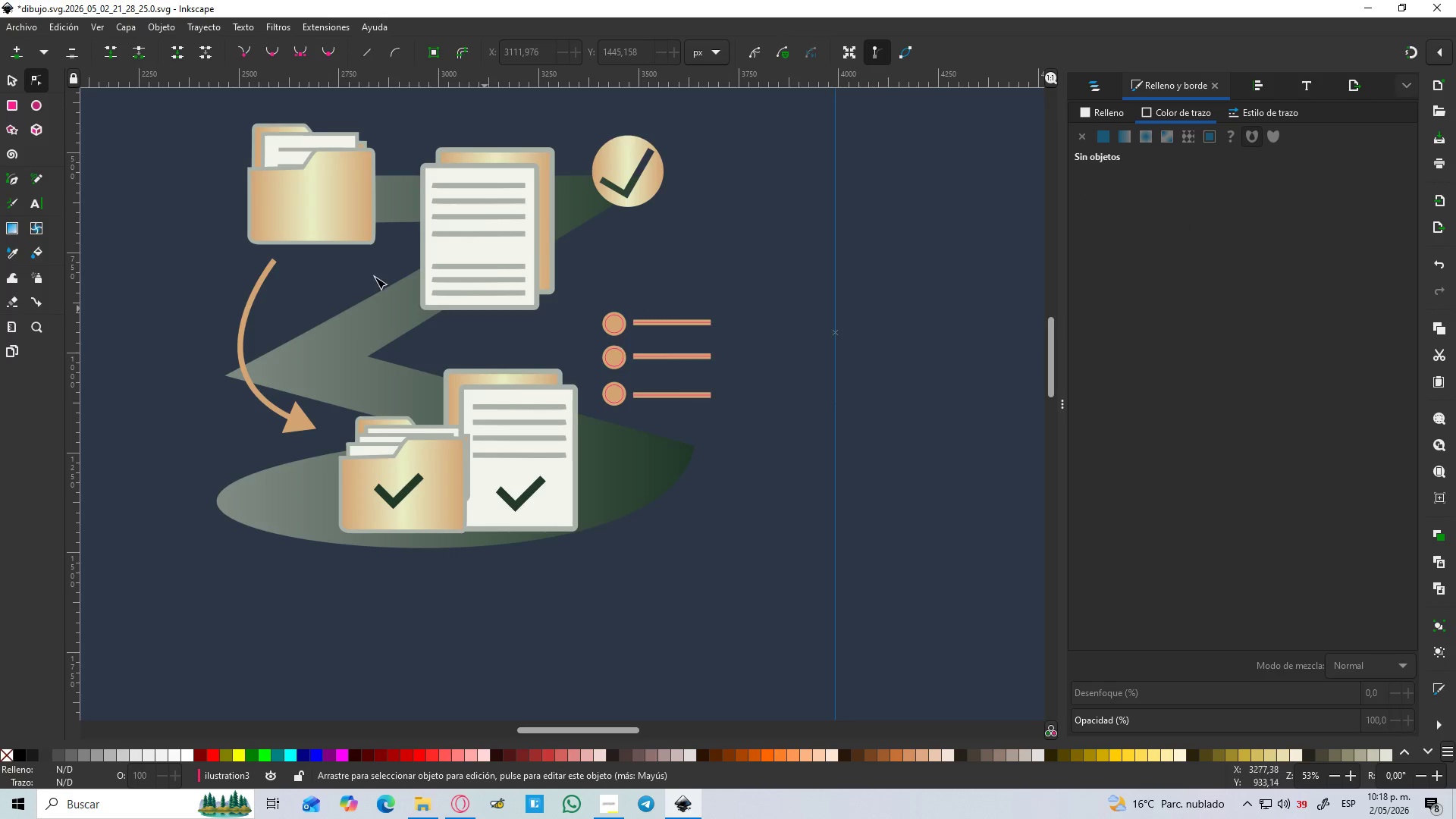 
key(S)
 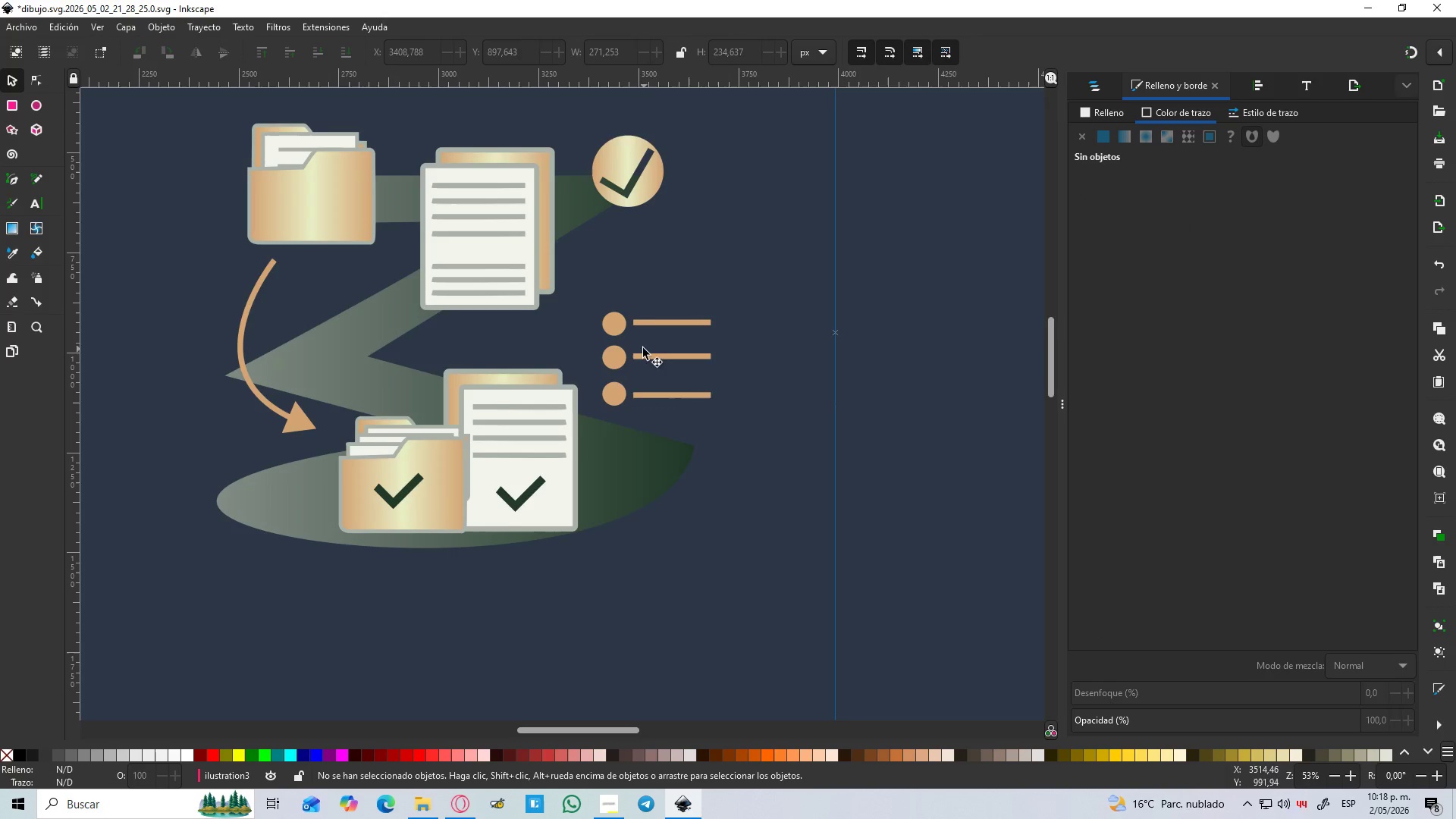 
left_click([623, 326])
 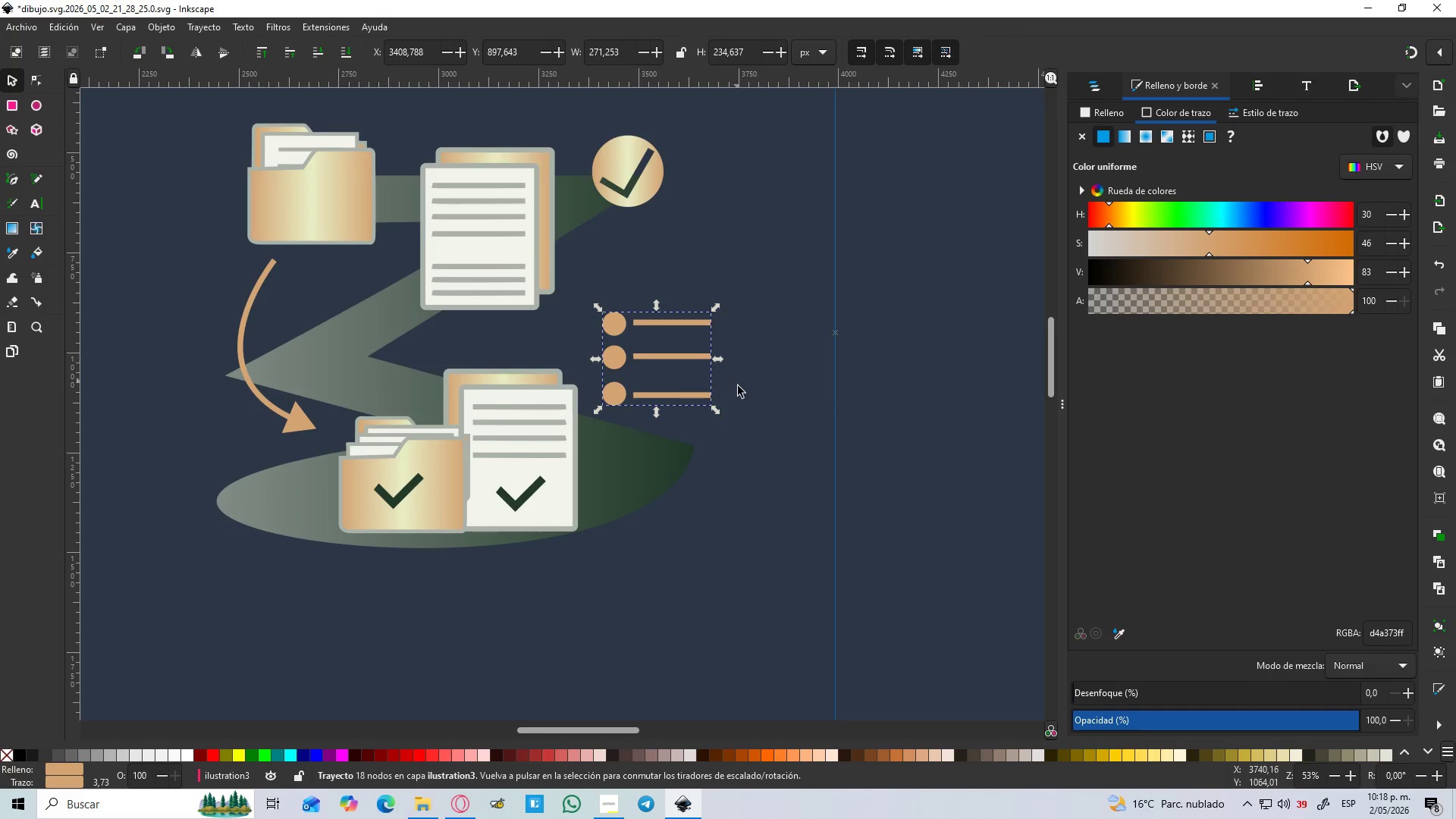 
hold_key(key=ControlLeft, duration=1.5)
left_click_drag(start_coordinate=[716, 409], to_coordinate=[663, 353])
 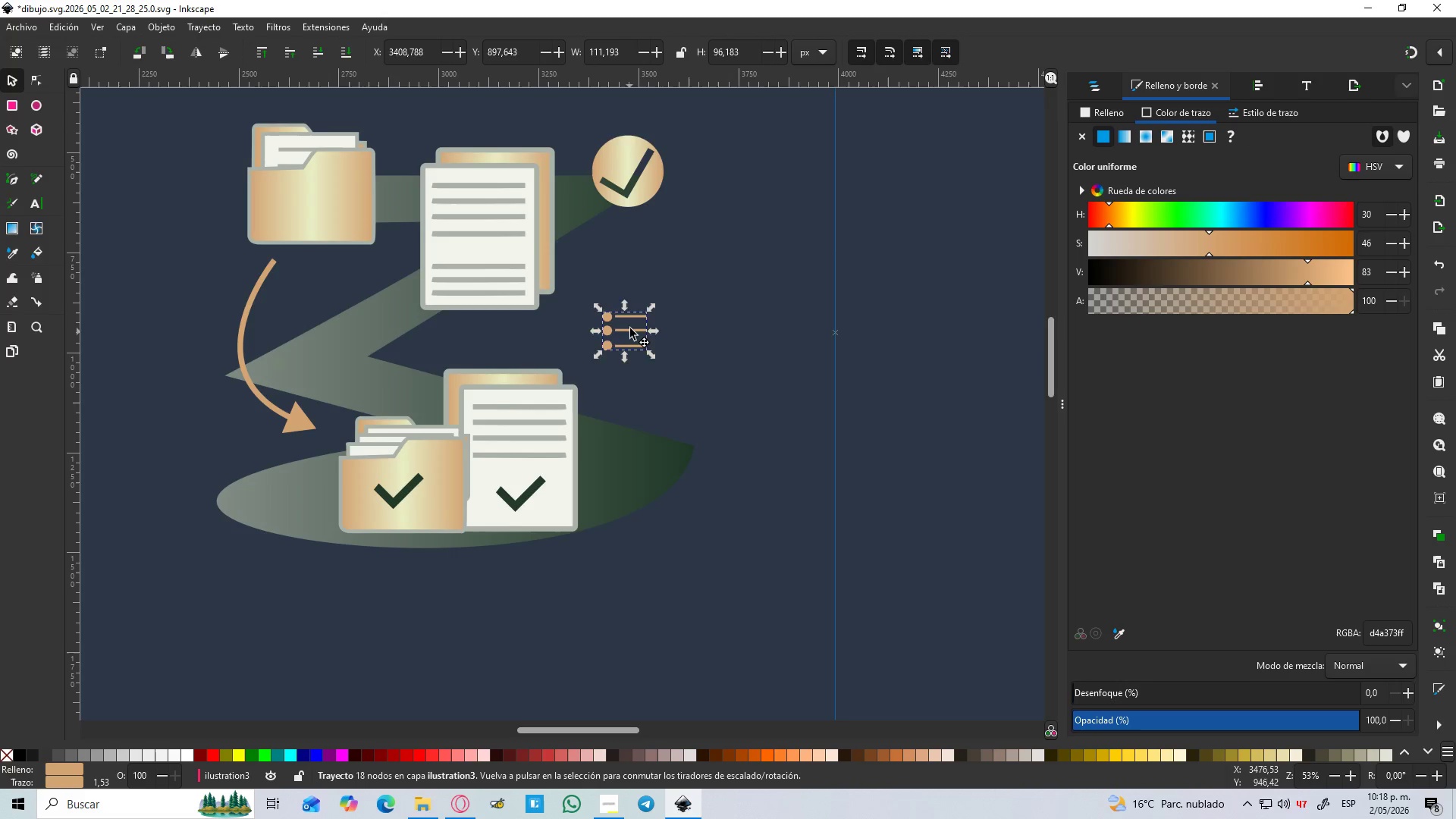 
hold_key(key=ControlLeft, duration=0.47)
 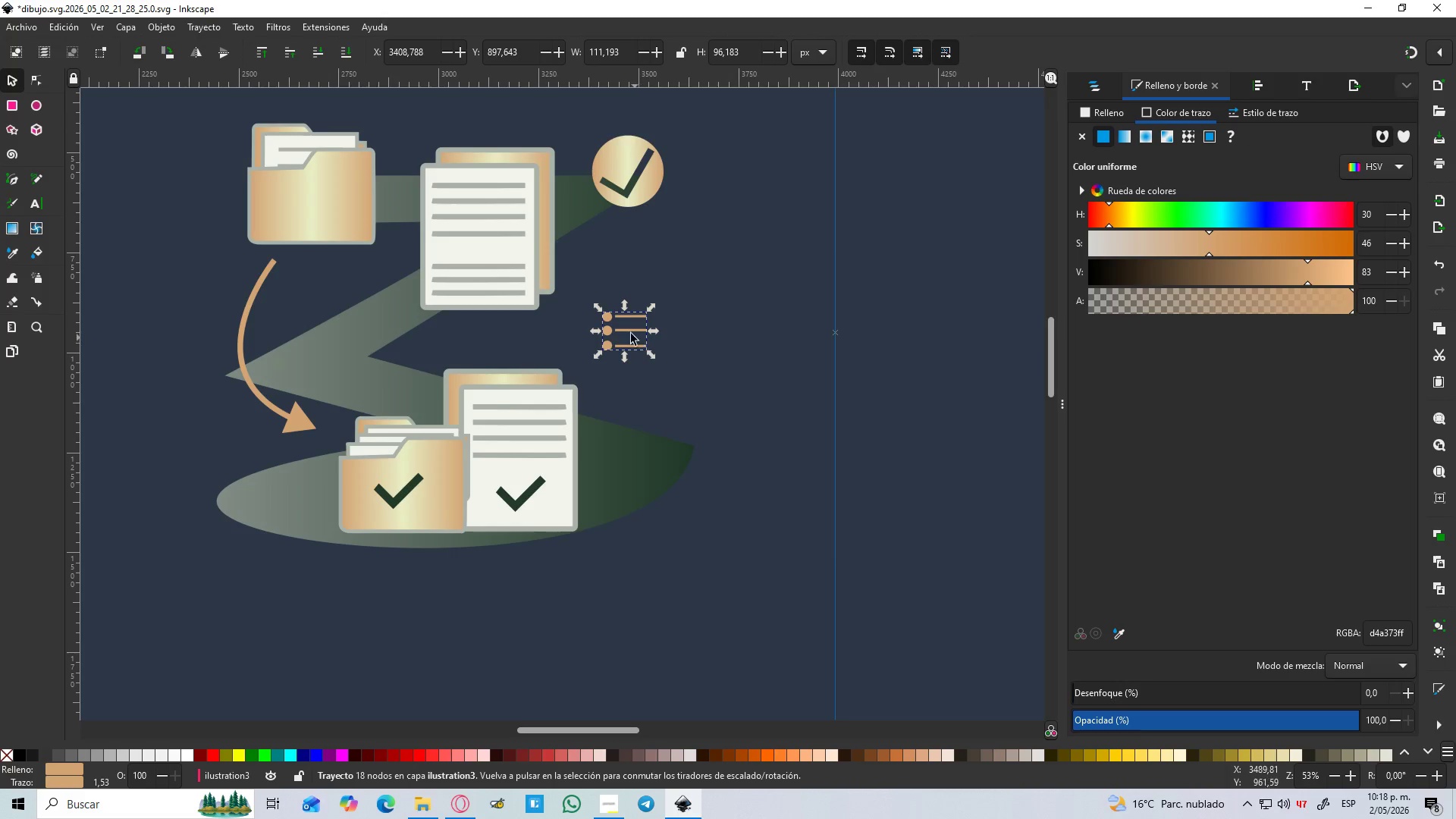 
left_click_drag(start_coordinate=[629, 331], to_coordinate=[608, 241])
 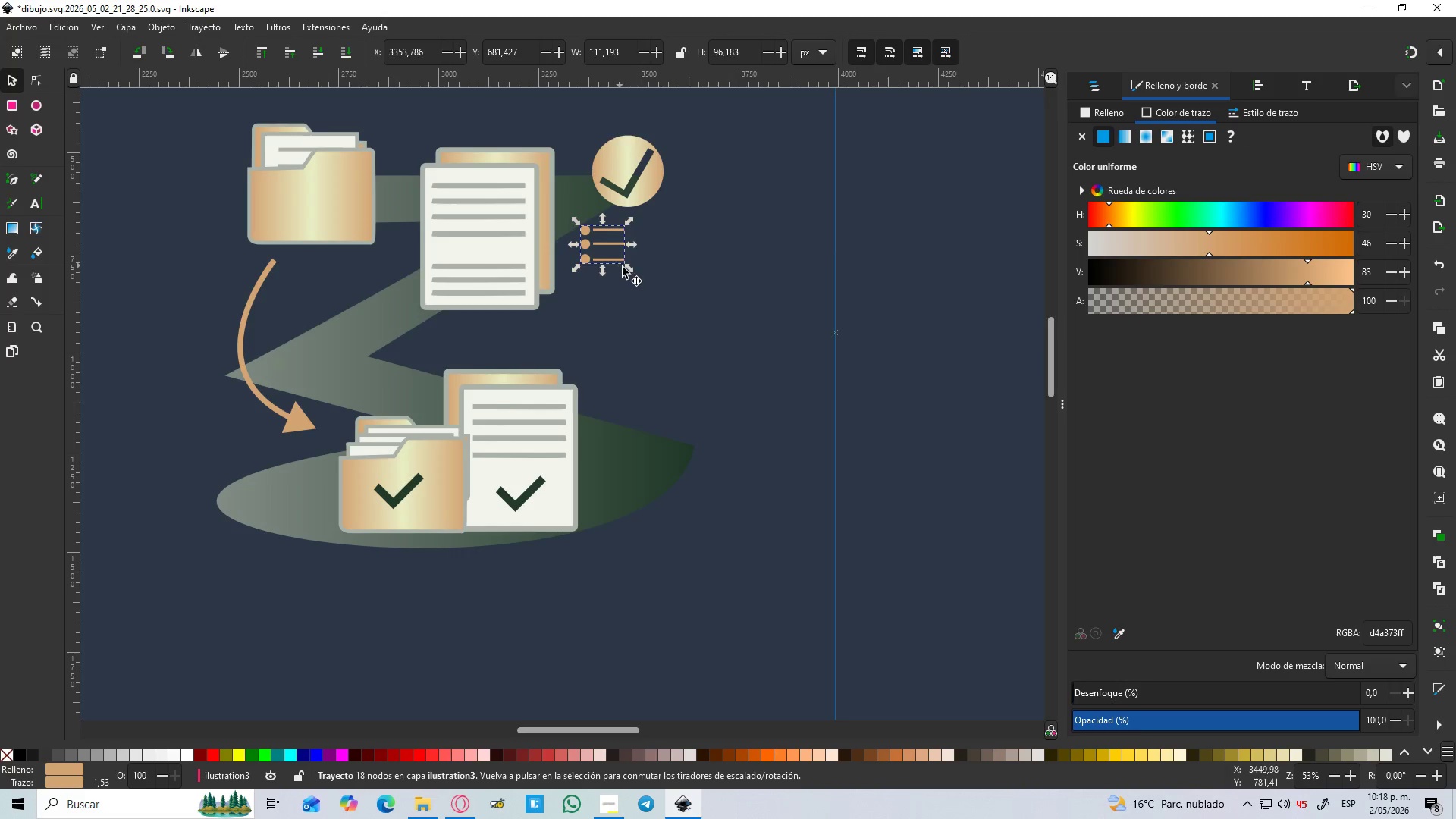 
left_click_drag(start_coordinate=[625, 269], to_coordinate=[632, 280])
 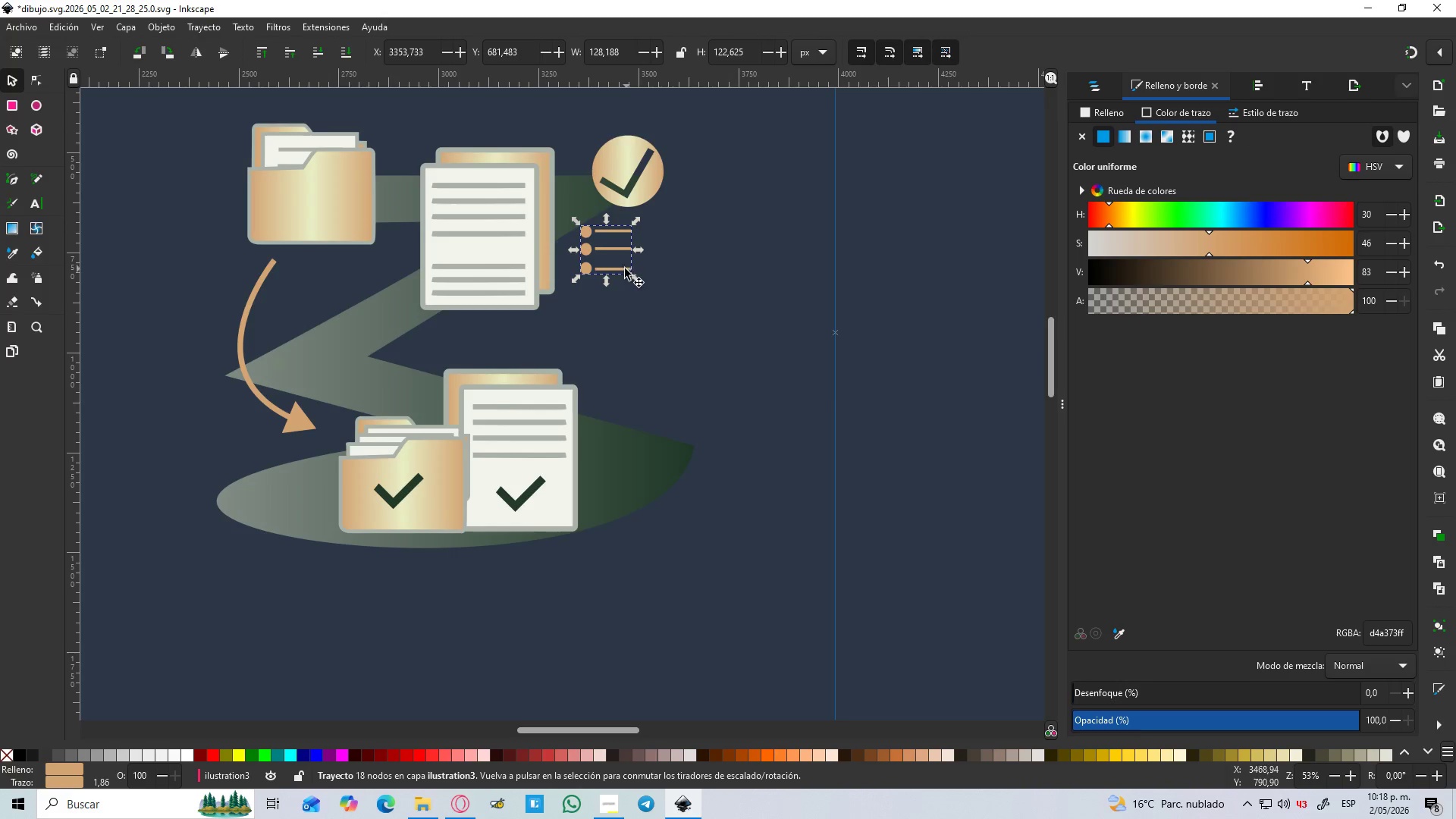 
left_click([623, 269])
 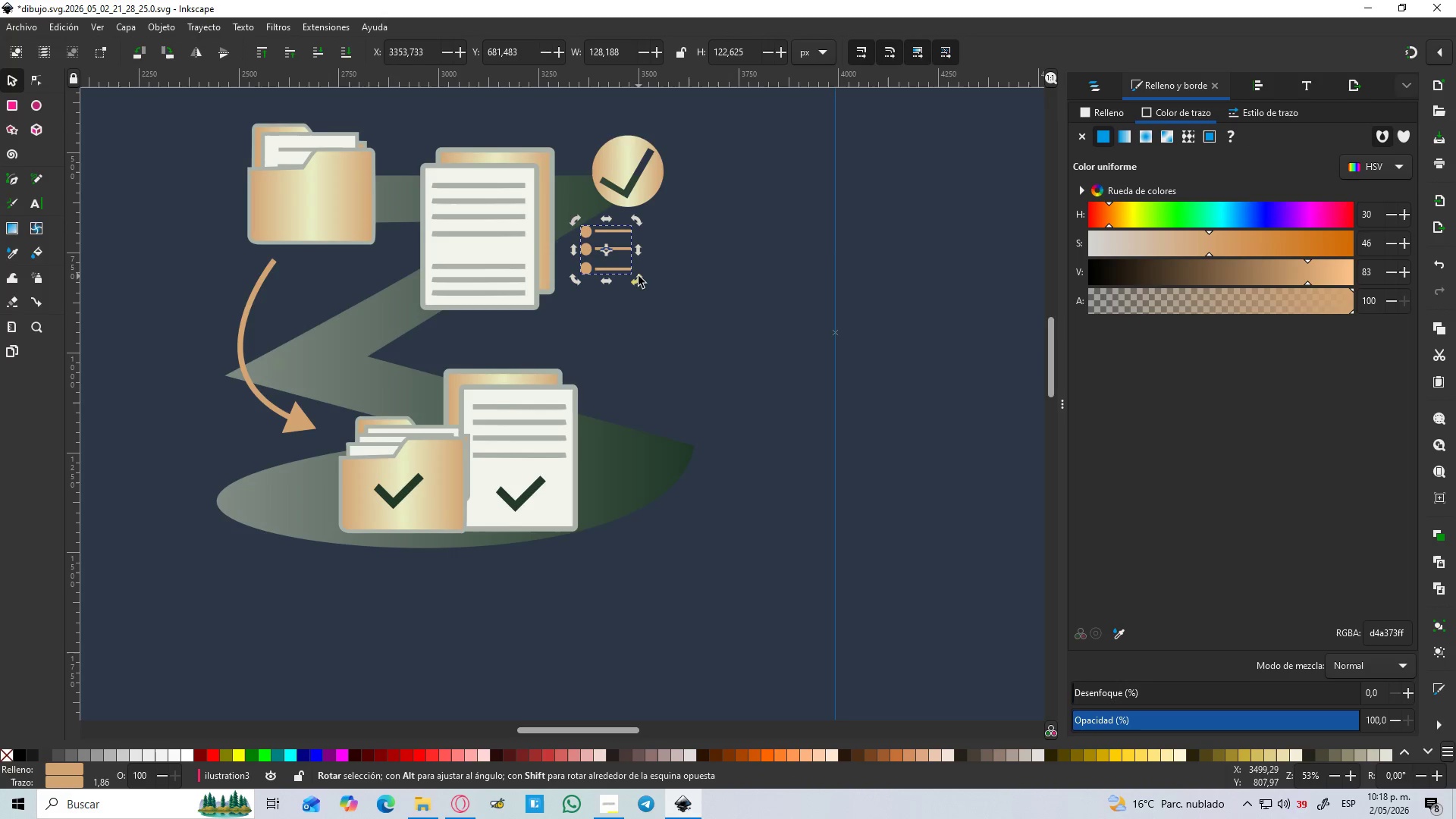 
left_click_drag(start_coordinate=[639, 277], to_coordinate=[648, 268])
 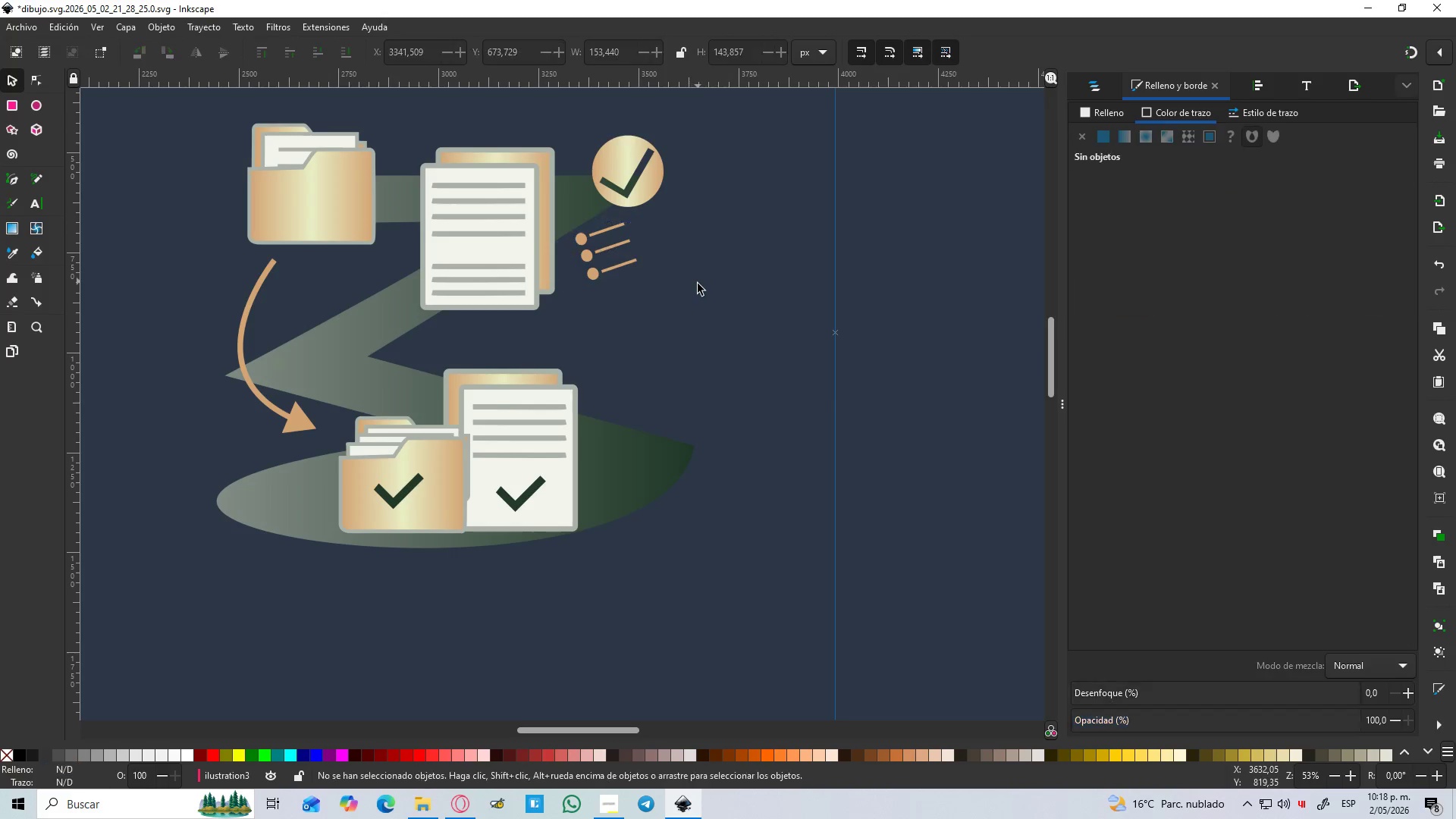 
hold_key(key=ControlLeft, duration=1.28)
scroll: coordinate [646, 252], scroll_direction: none, amount: 0.0
 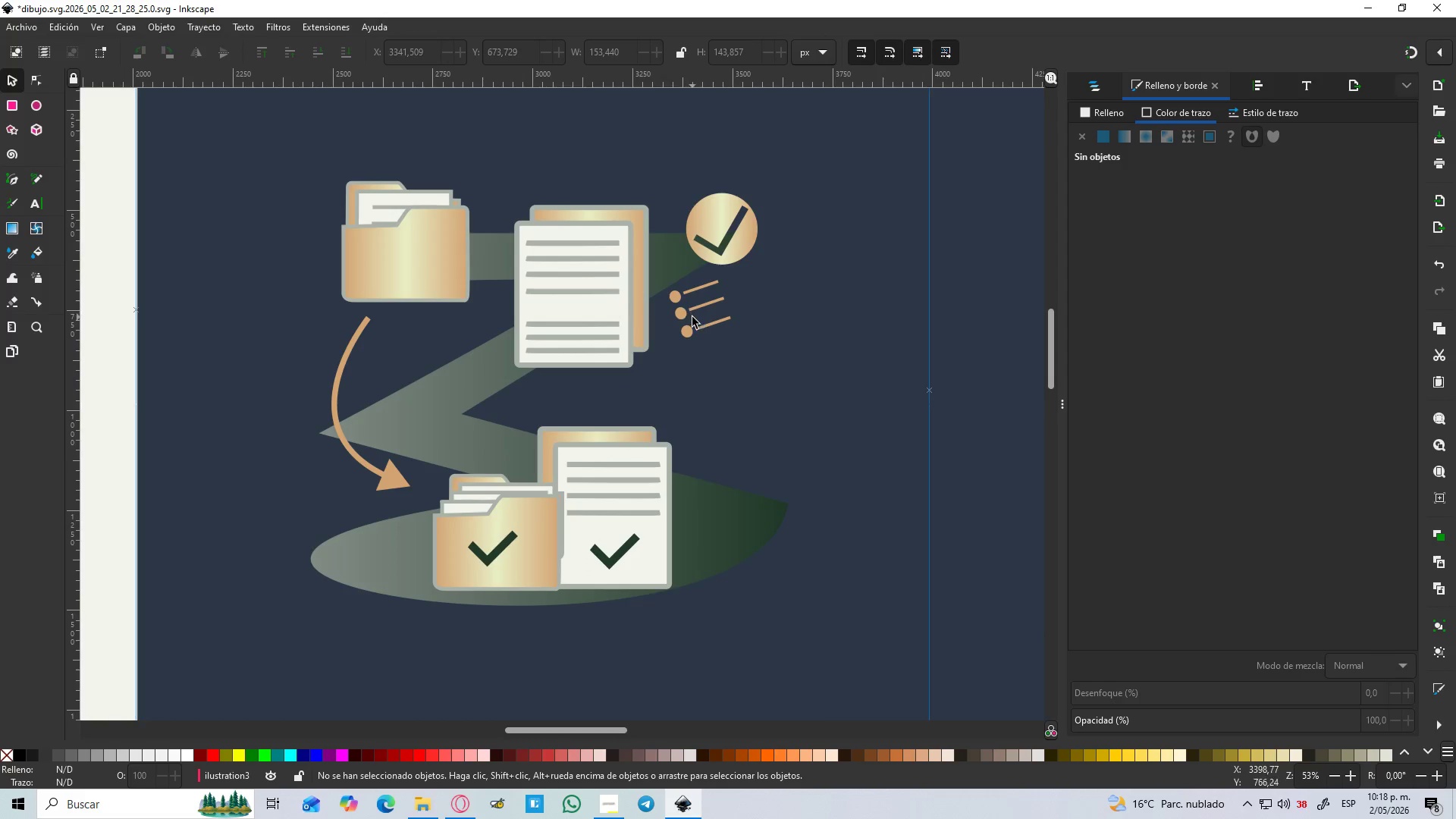 
left_click_drag(start_coordinate=[698, 312], to_coordinate=[676, 193])
 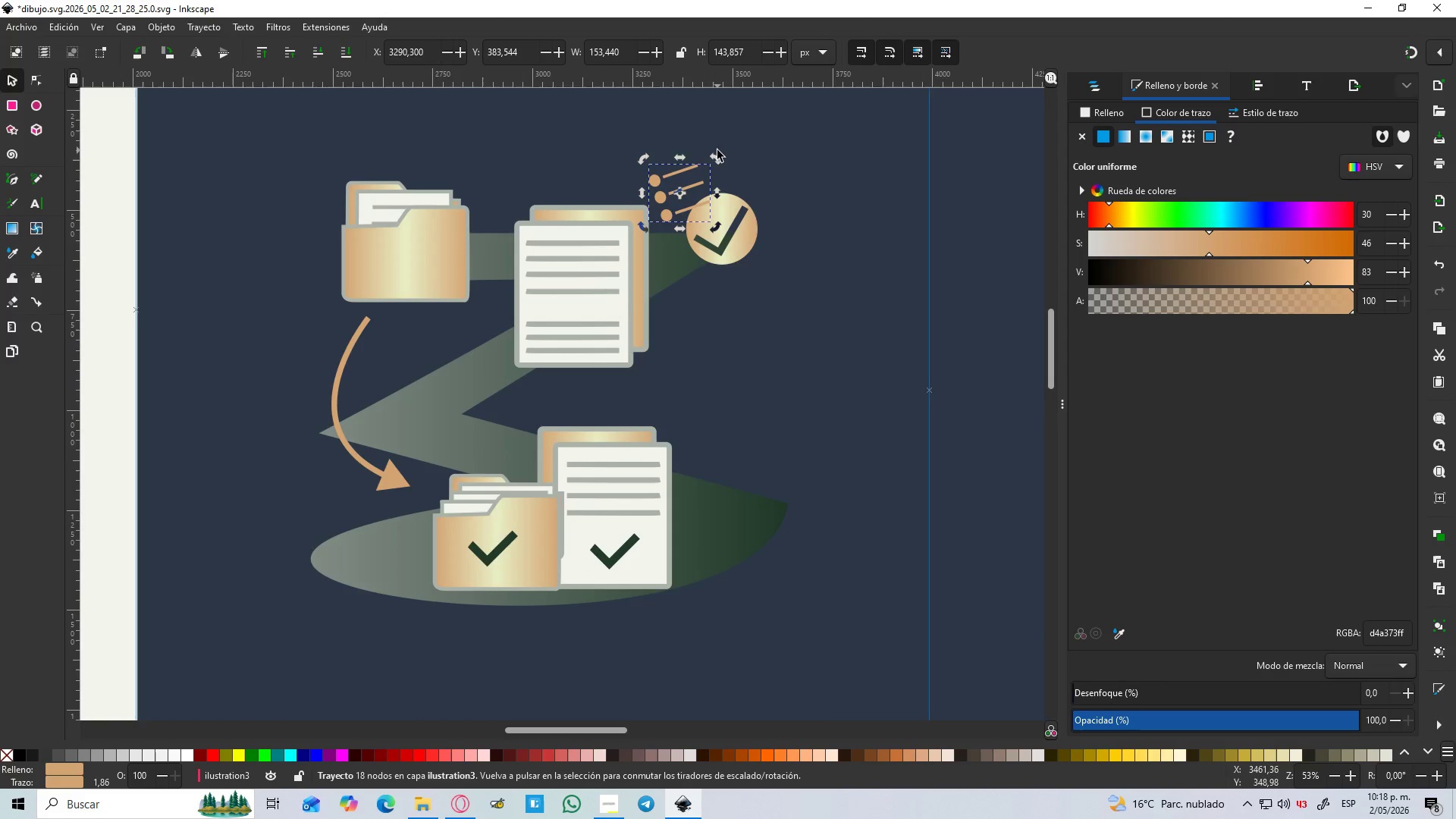 
hold_key(key=ControlLeft, duration=0.5)
 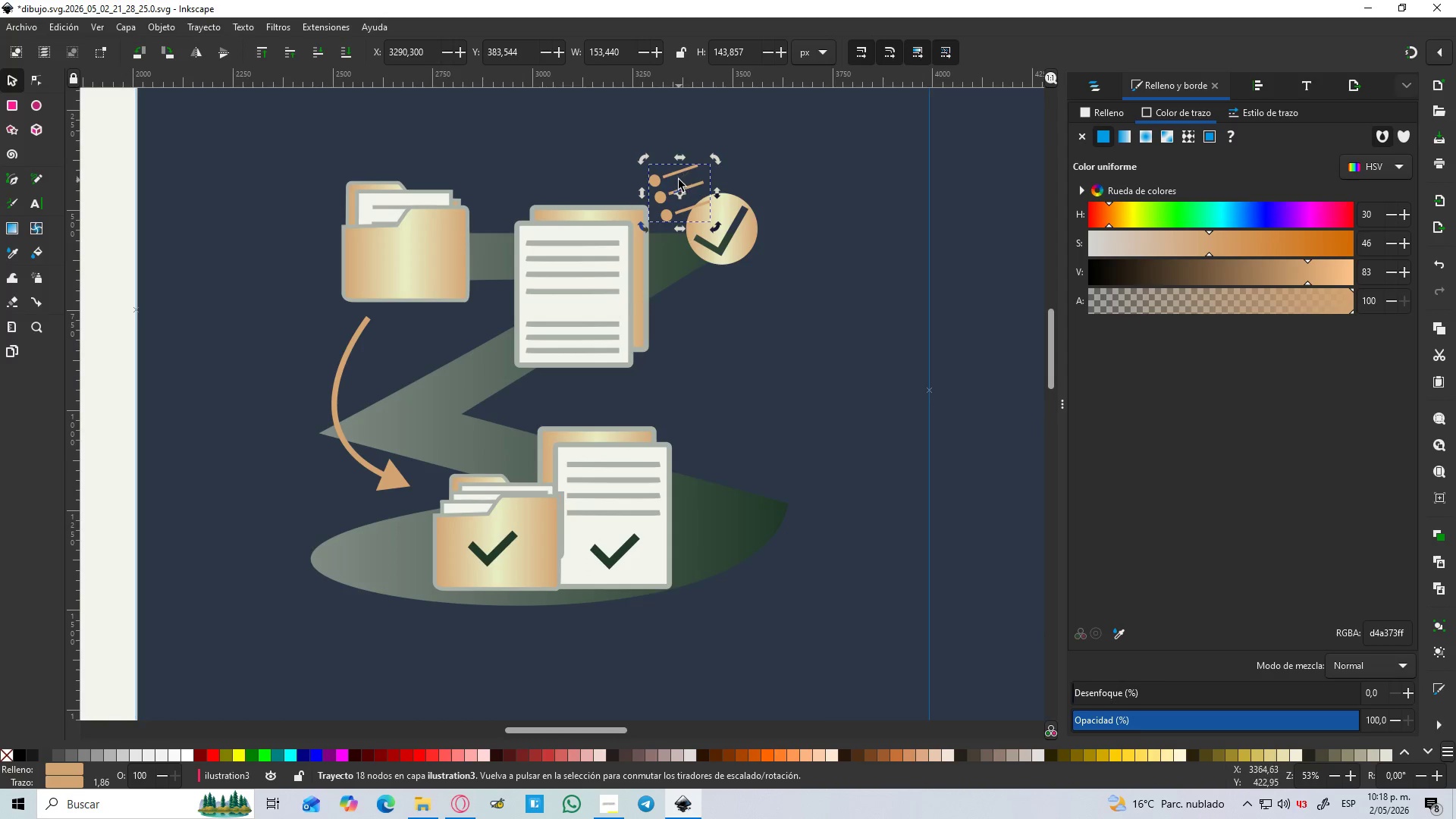 
left_click([679, 180])
 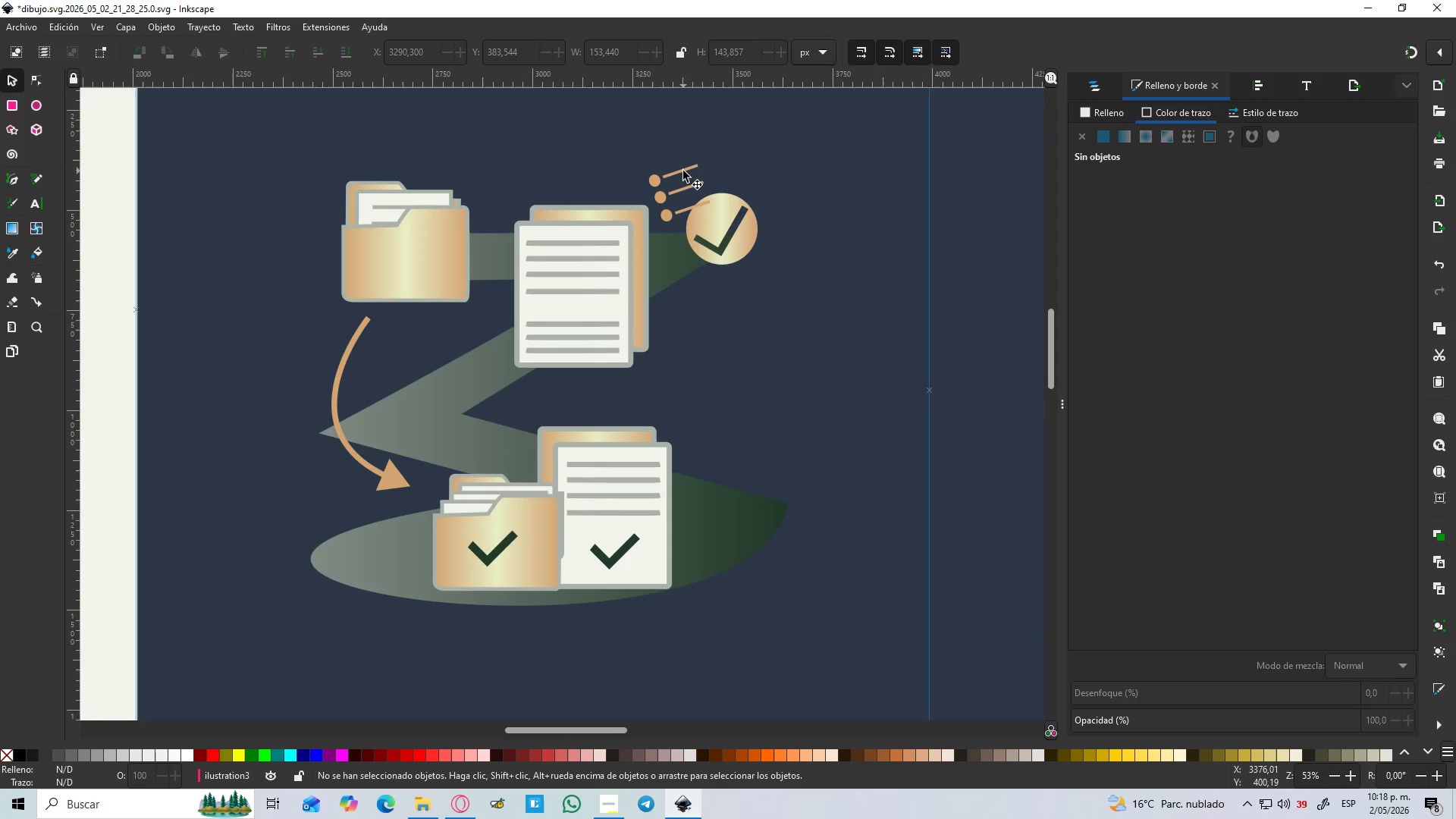 
left_click([683, 171])
 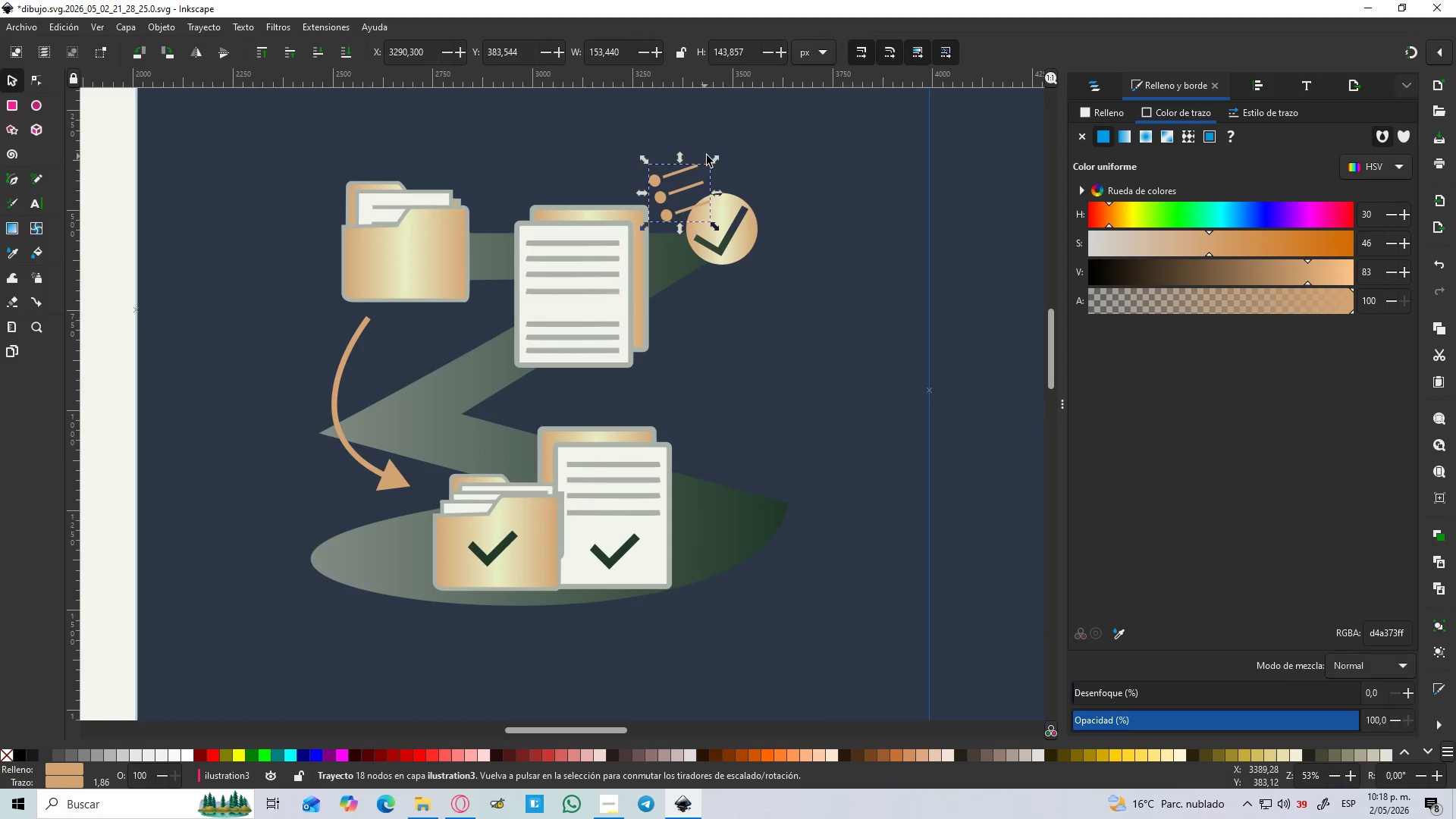 
hold_key(key=ControlLeft, duration=0.83)
left_click_drag(start_coordinate=[713, 160], to_coordinate=[751, 123])
 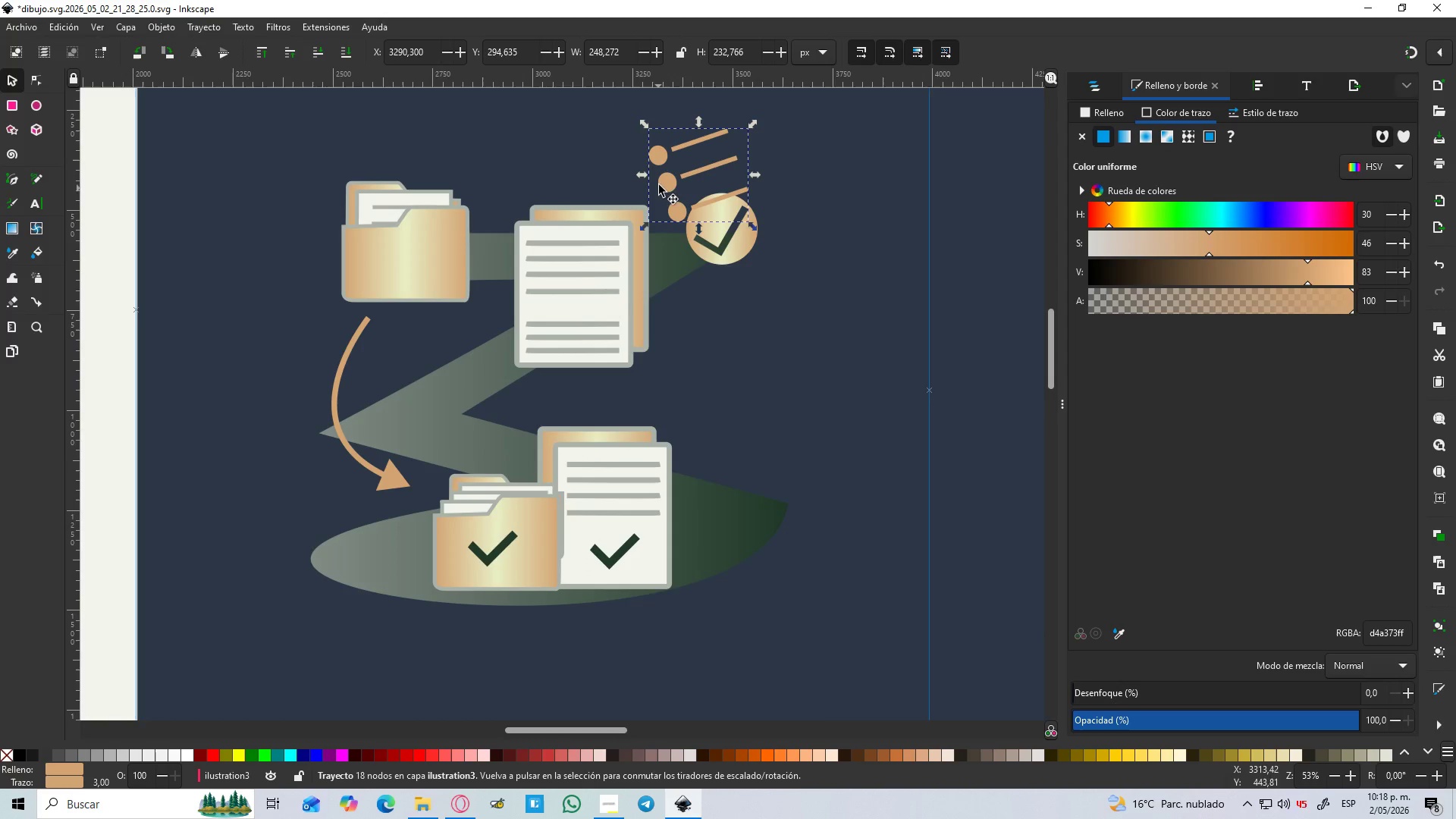 
left_click_drag(start_coordinate=[661, 184], to_coordinate=[635, 153])
 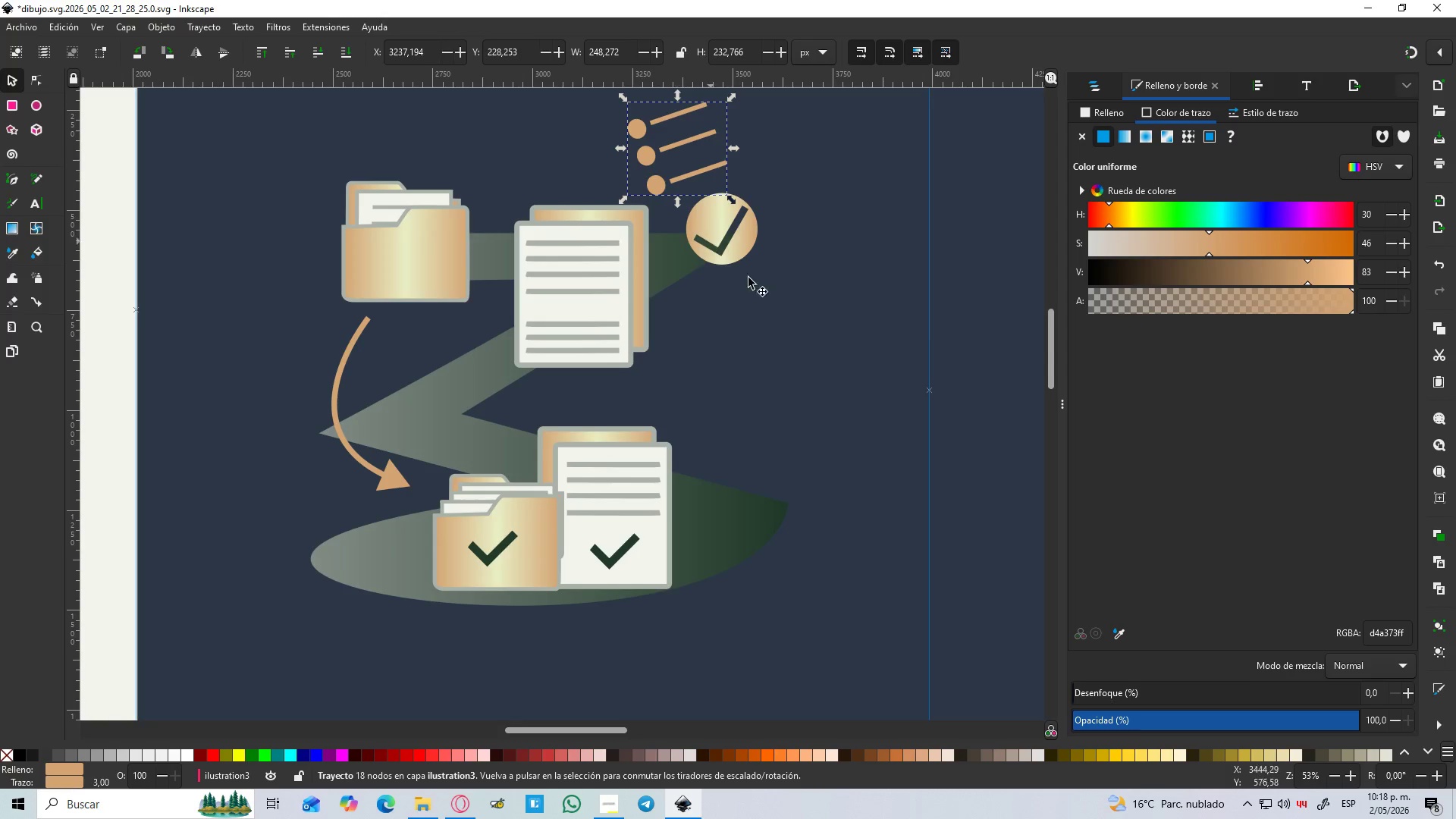 
left_click_drag(start_coordinate=[767, 306], to_coordinate=[771, 305])
 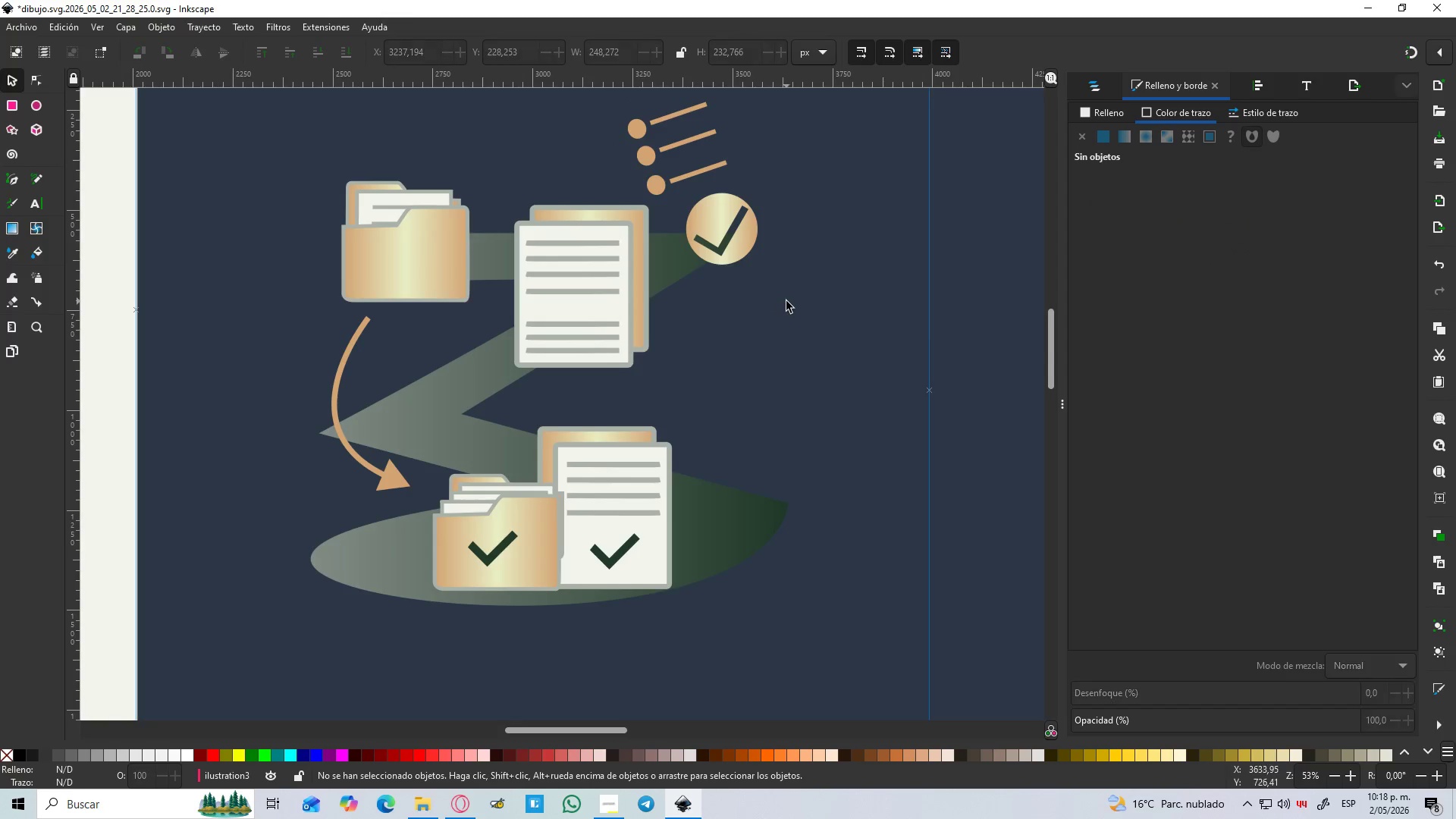 
hold_key(key=ControlLeft, duration=0.89)
scroll: coordinate [786, 301], scroll_direction: down, amount: 2.0
 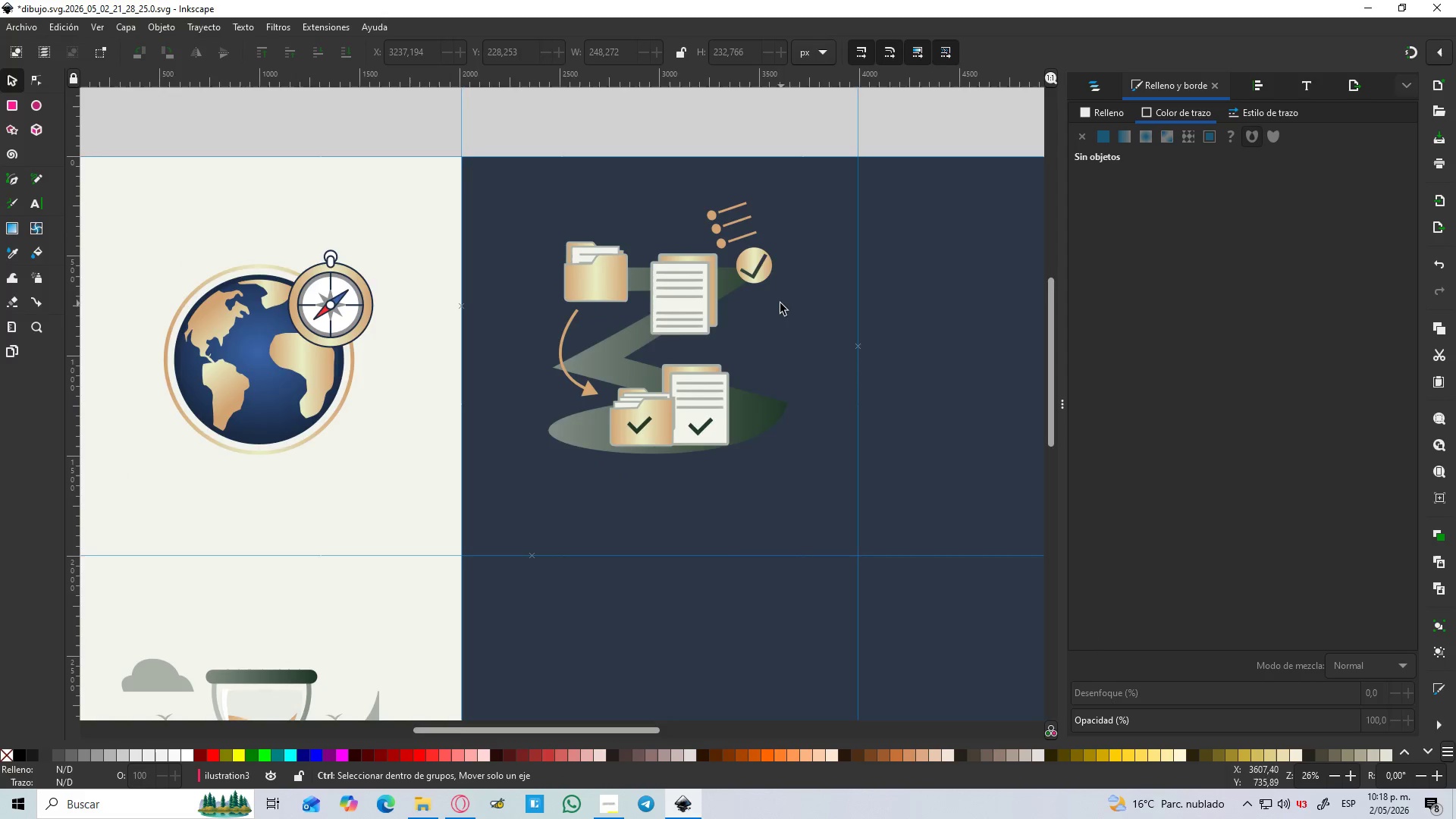 
left_click([759, 261])
 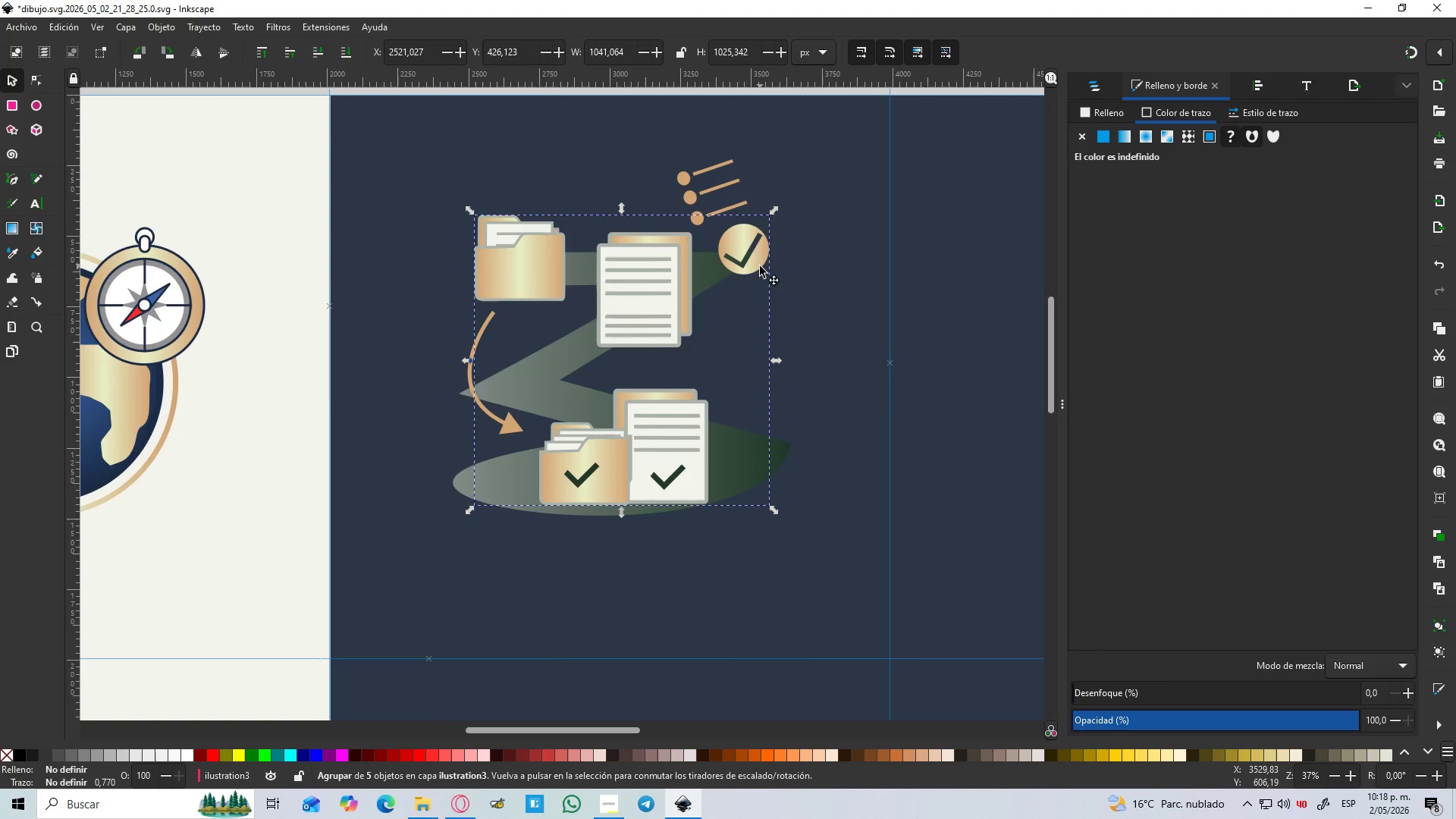 
scroll: coordinate [780, 303], scroll_direction: up, amount: 1.0
 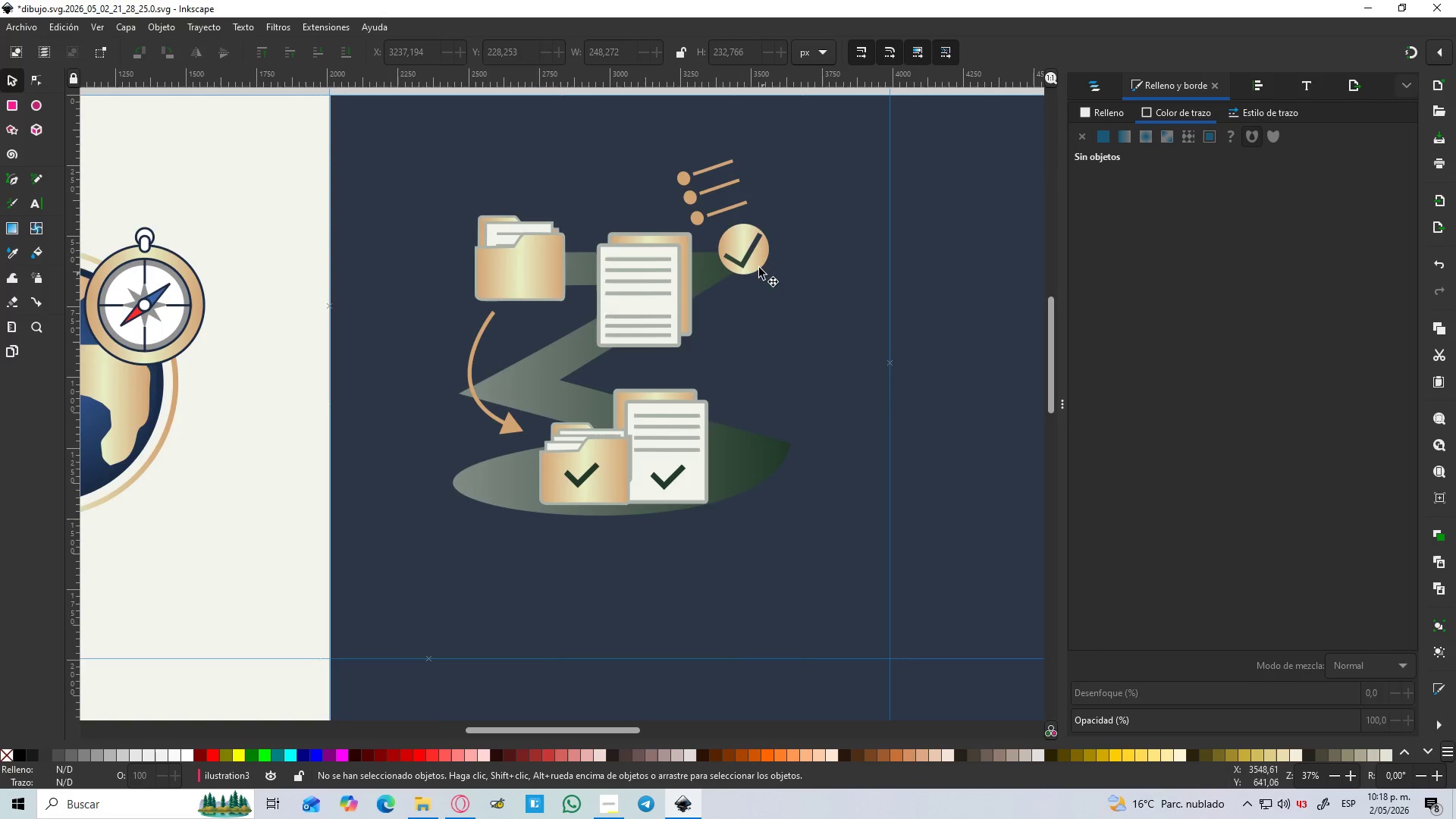 
double_click([760, 266])
 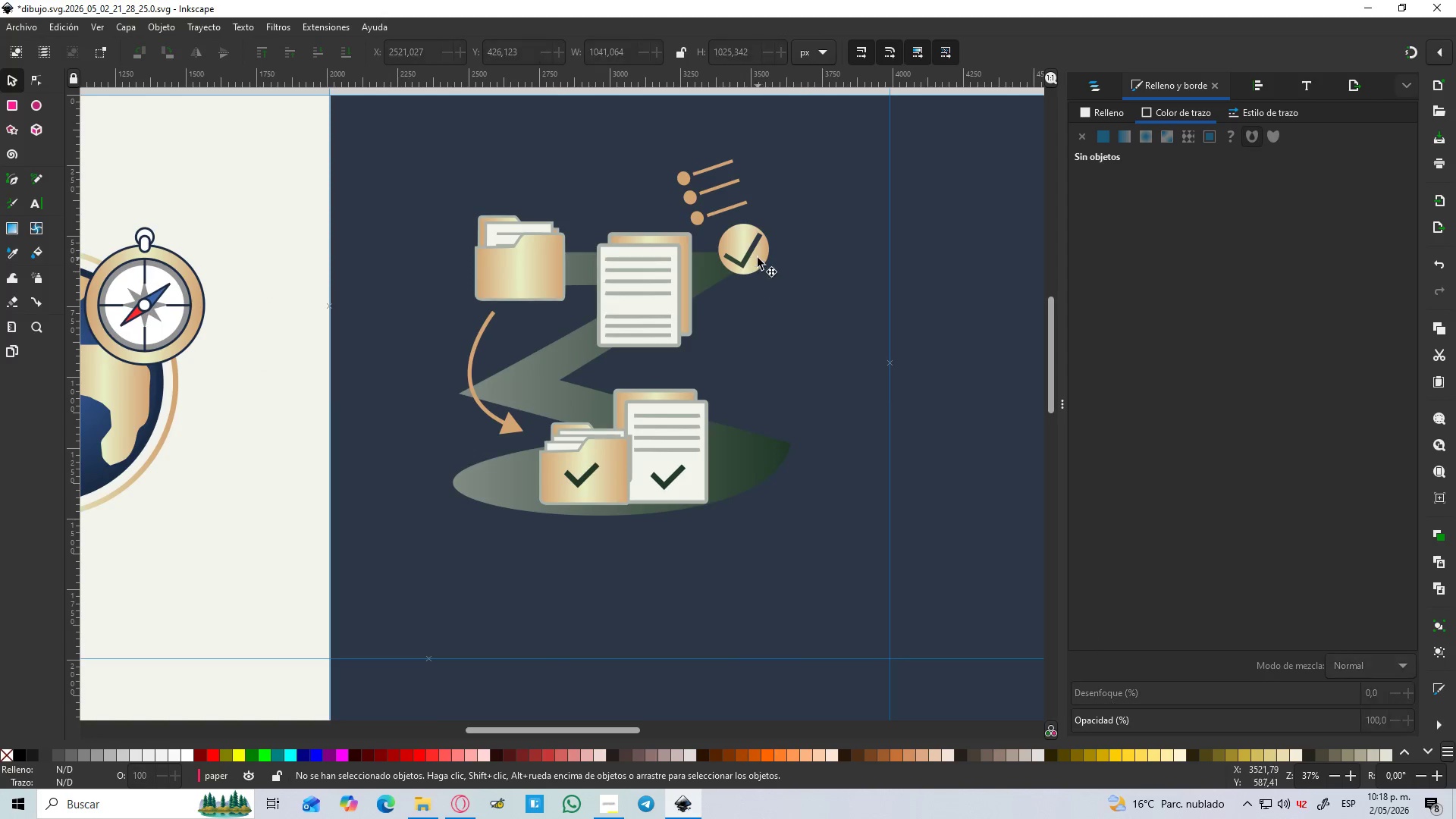 
triple_click([758, 258])
 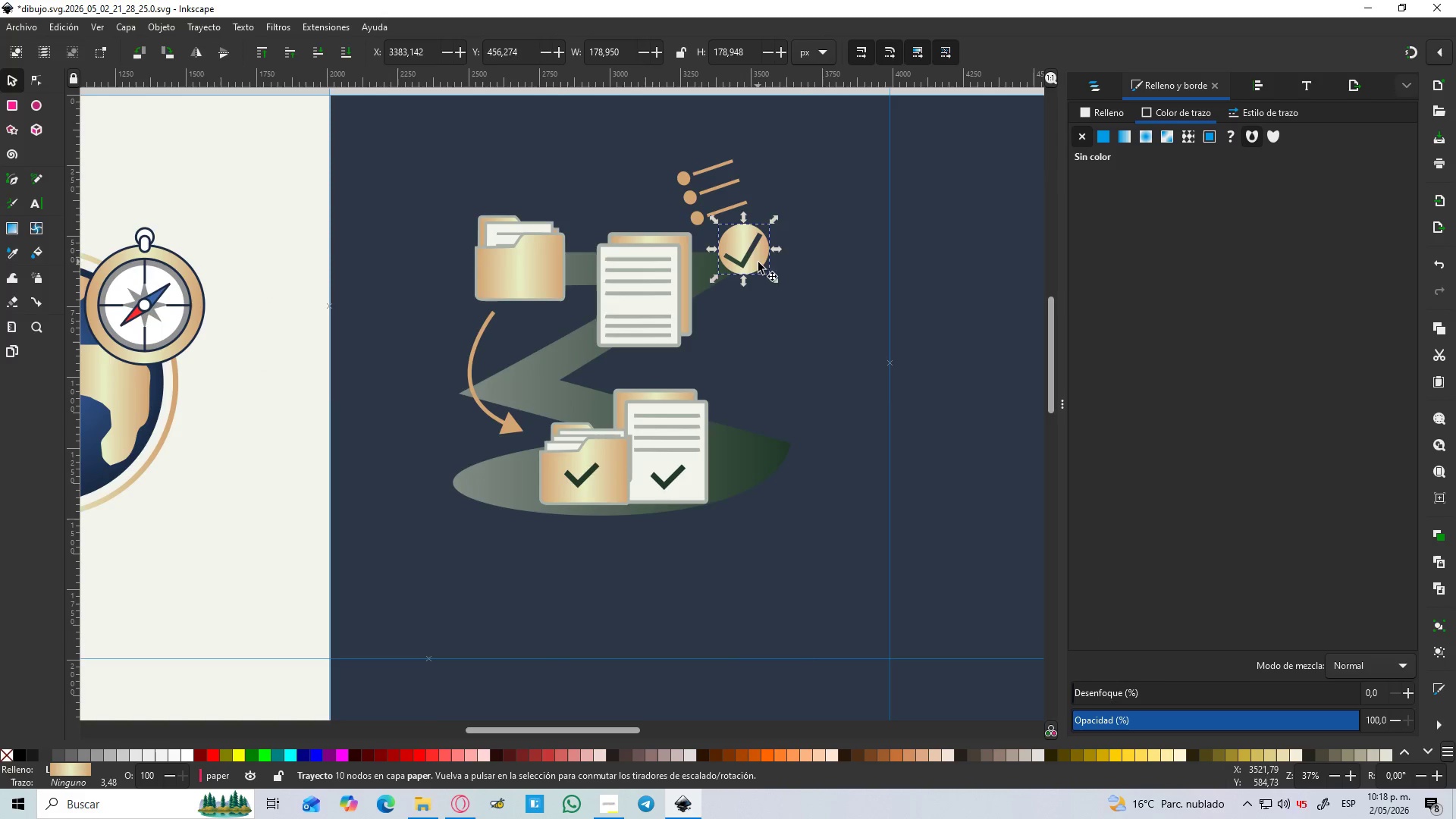 
key(Control+D)
 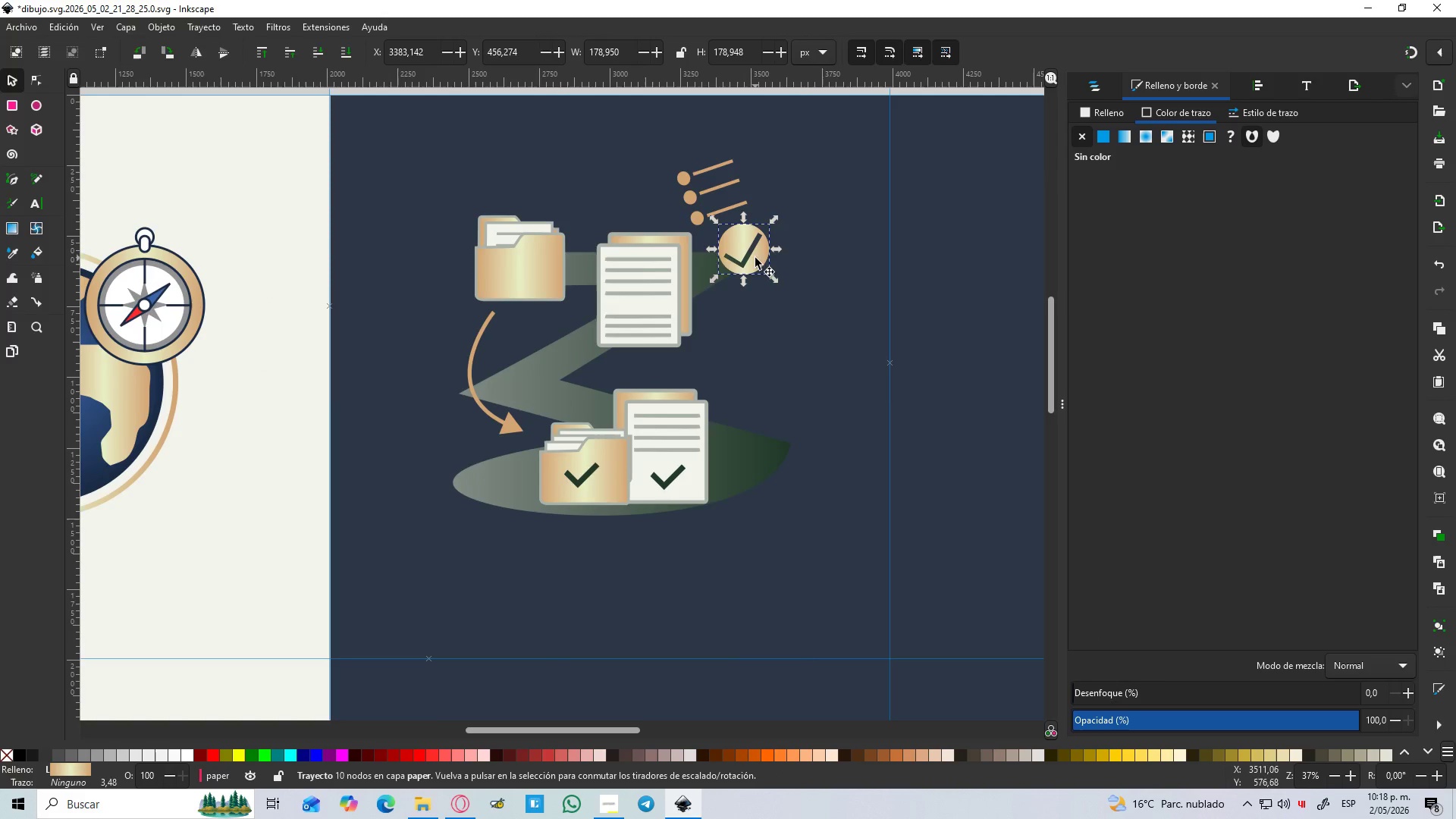 
left_click_drag(start_coordinate=[757, 259], to_coordinate=[773, 464])
 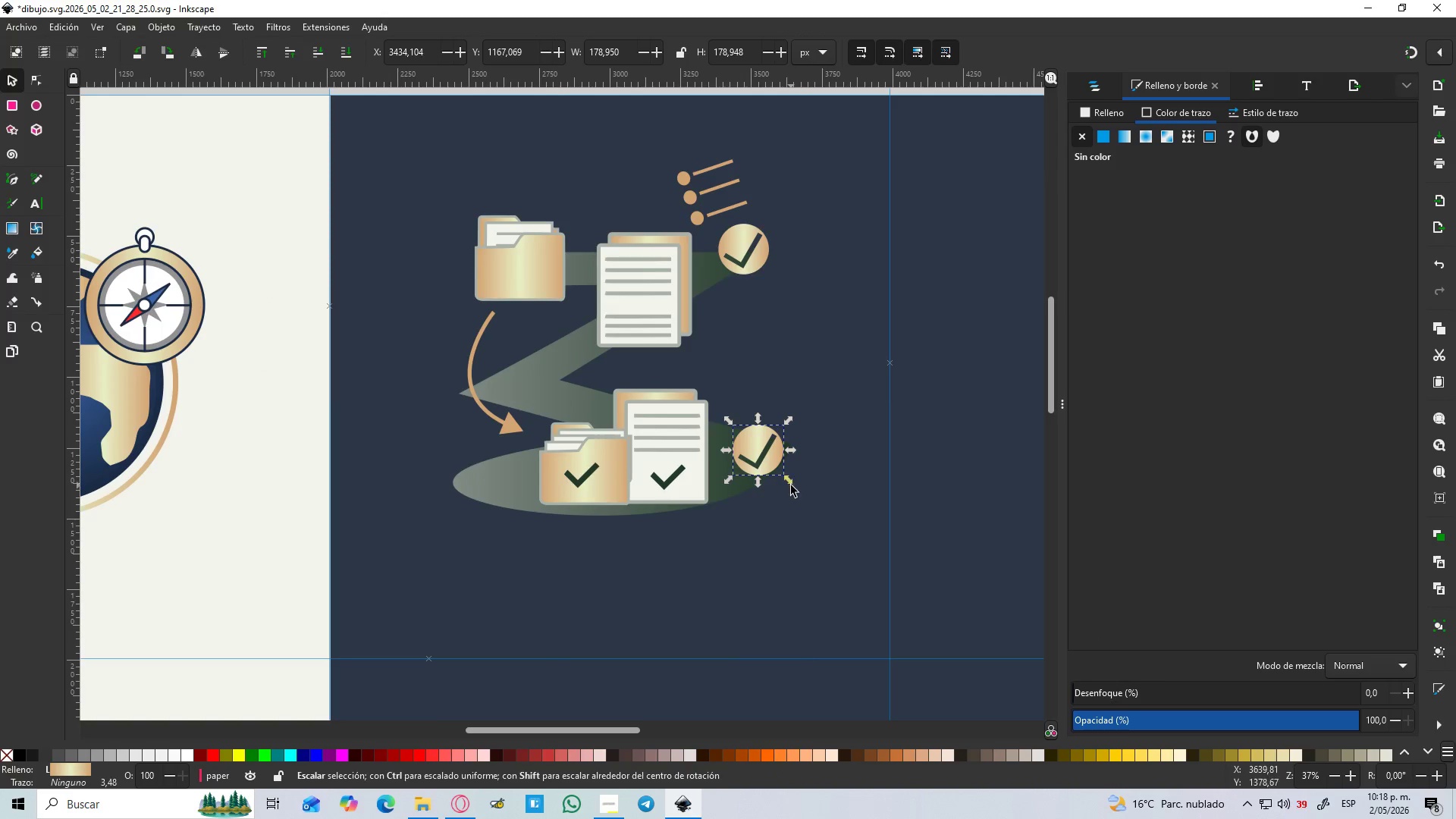 
left_click([777, 464])
 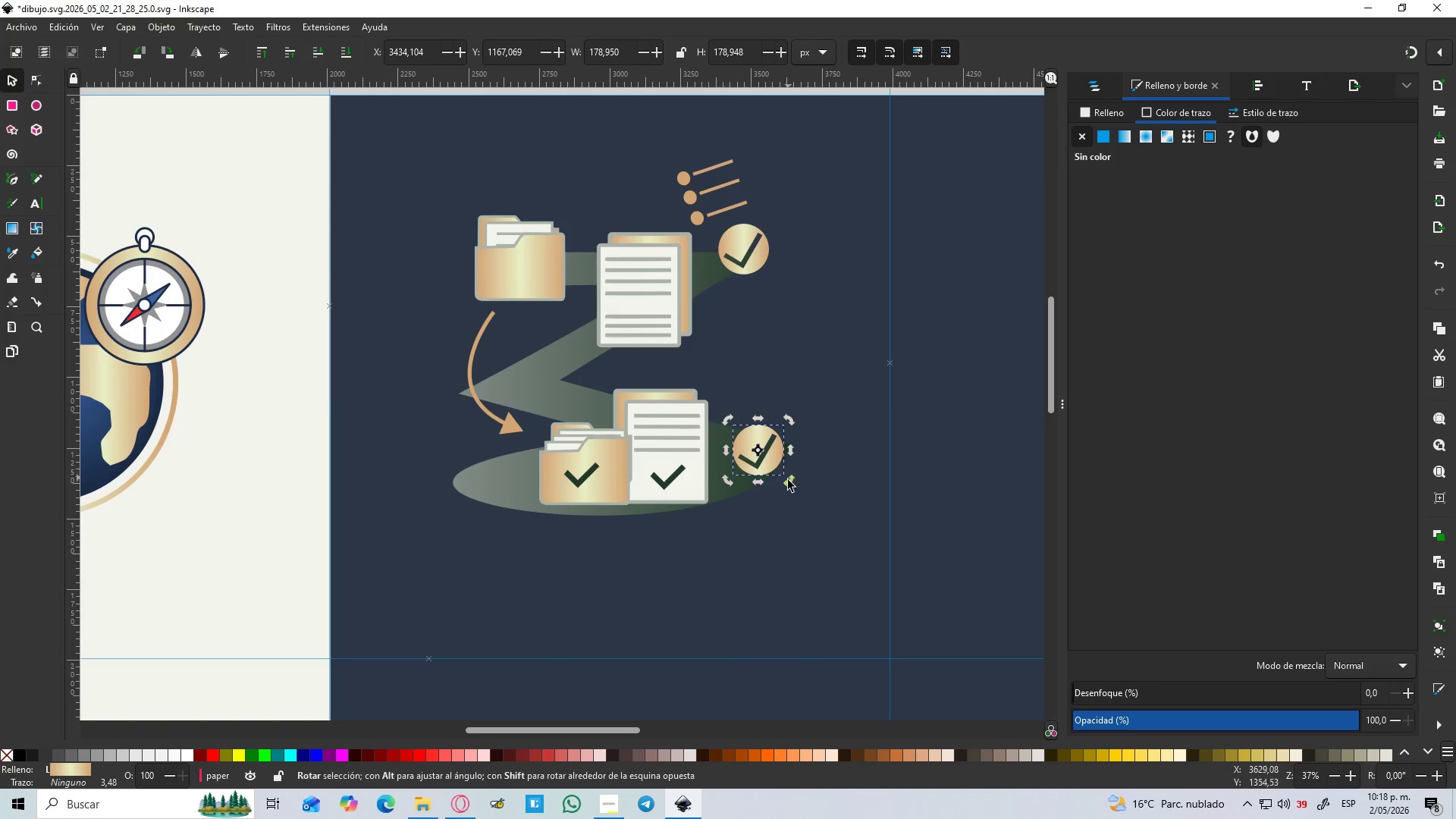 
left_click_drag(start_coordinate=[787, 482], to_coordinate=[767, 495])
 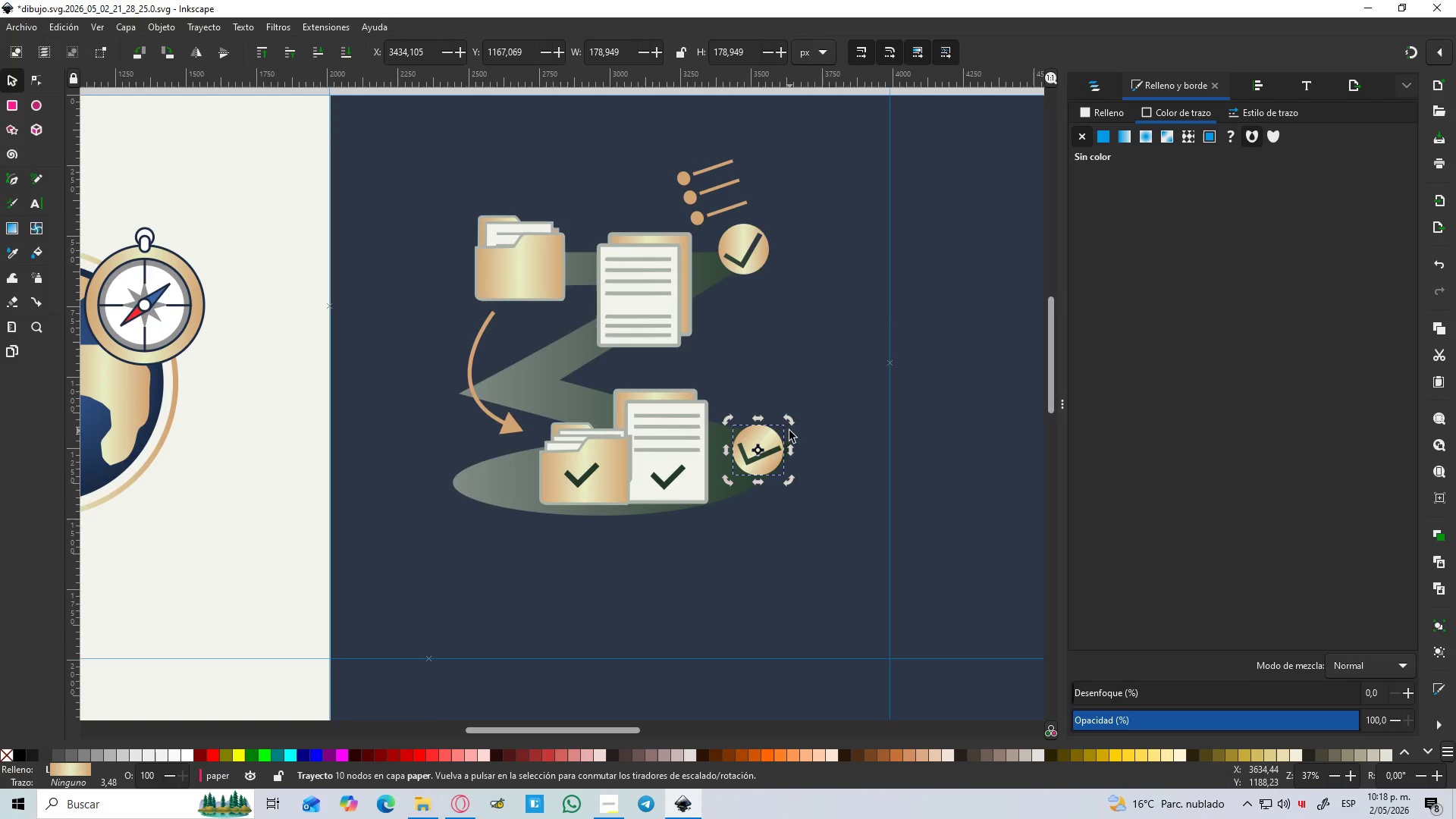 
left_click([776, 440])
 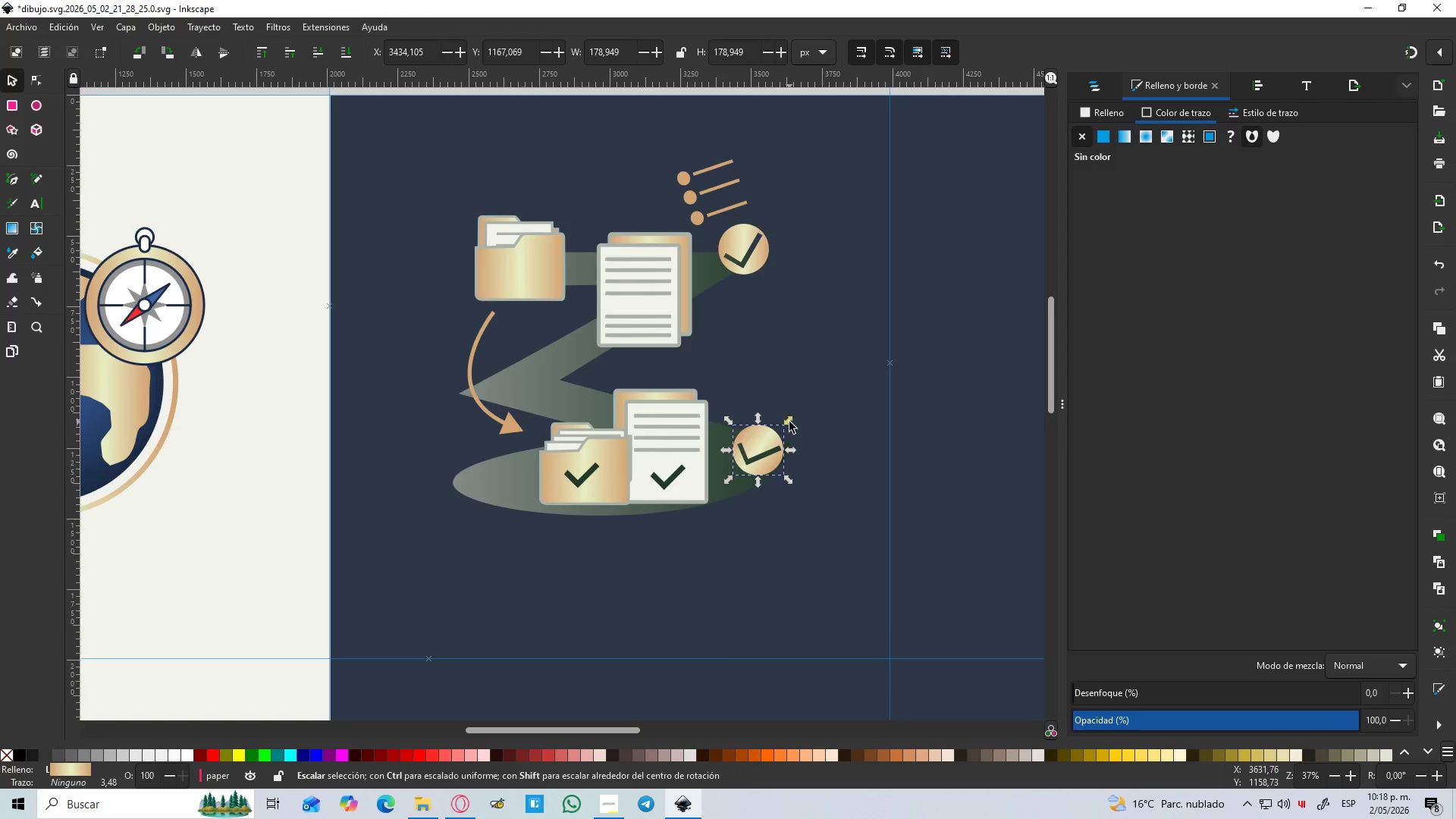 
left_click_drag(start_coordinate=[789, 422], to_coordinate=[835, 382])
 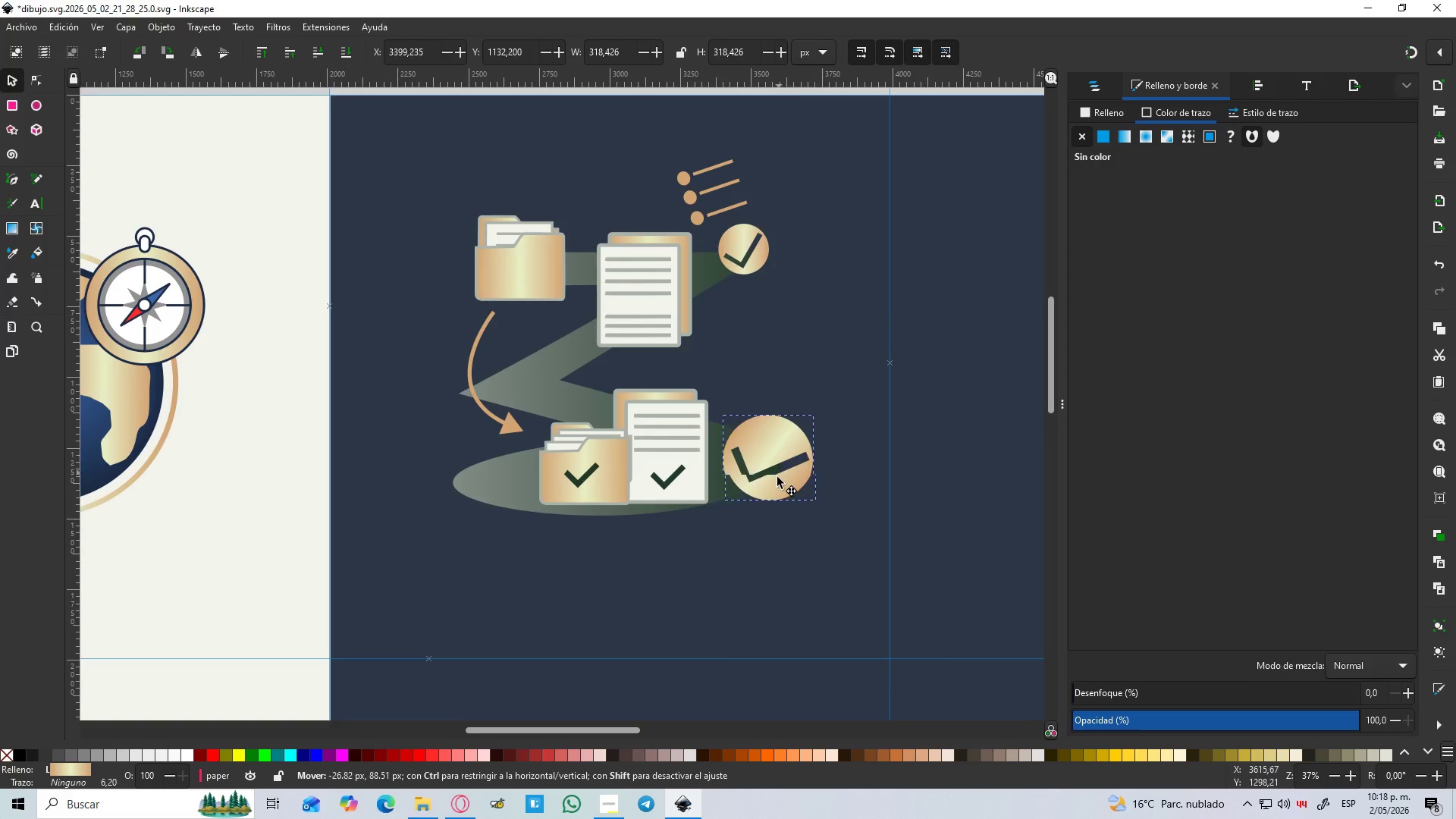 
hold_key(key=ControlLeft, duration=0.61)
 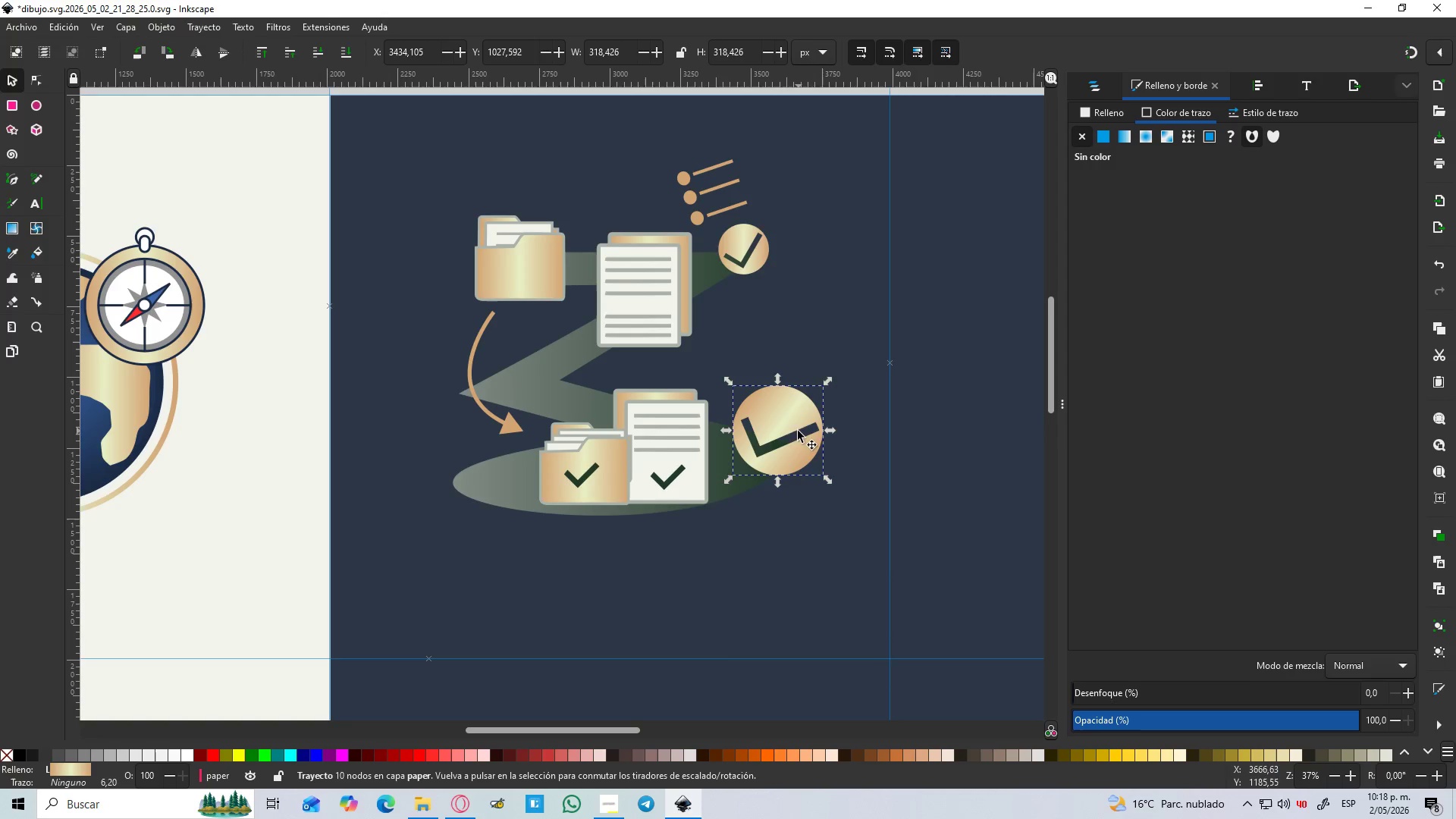 
left_click_drag(start_coordinate=[795, 434], to_coordinate=[775, 479])
 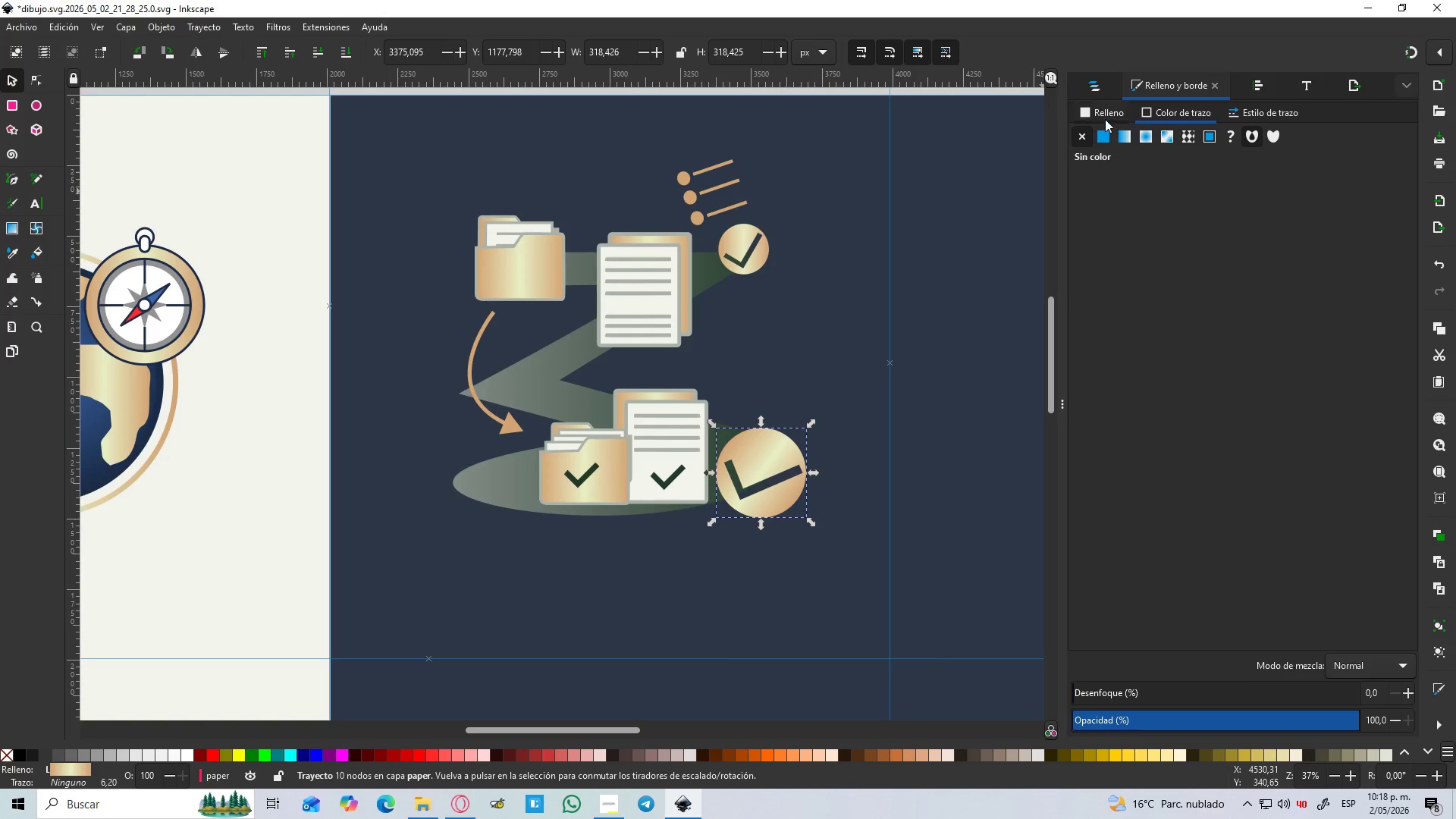 
left_click([1109, 118])
 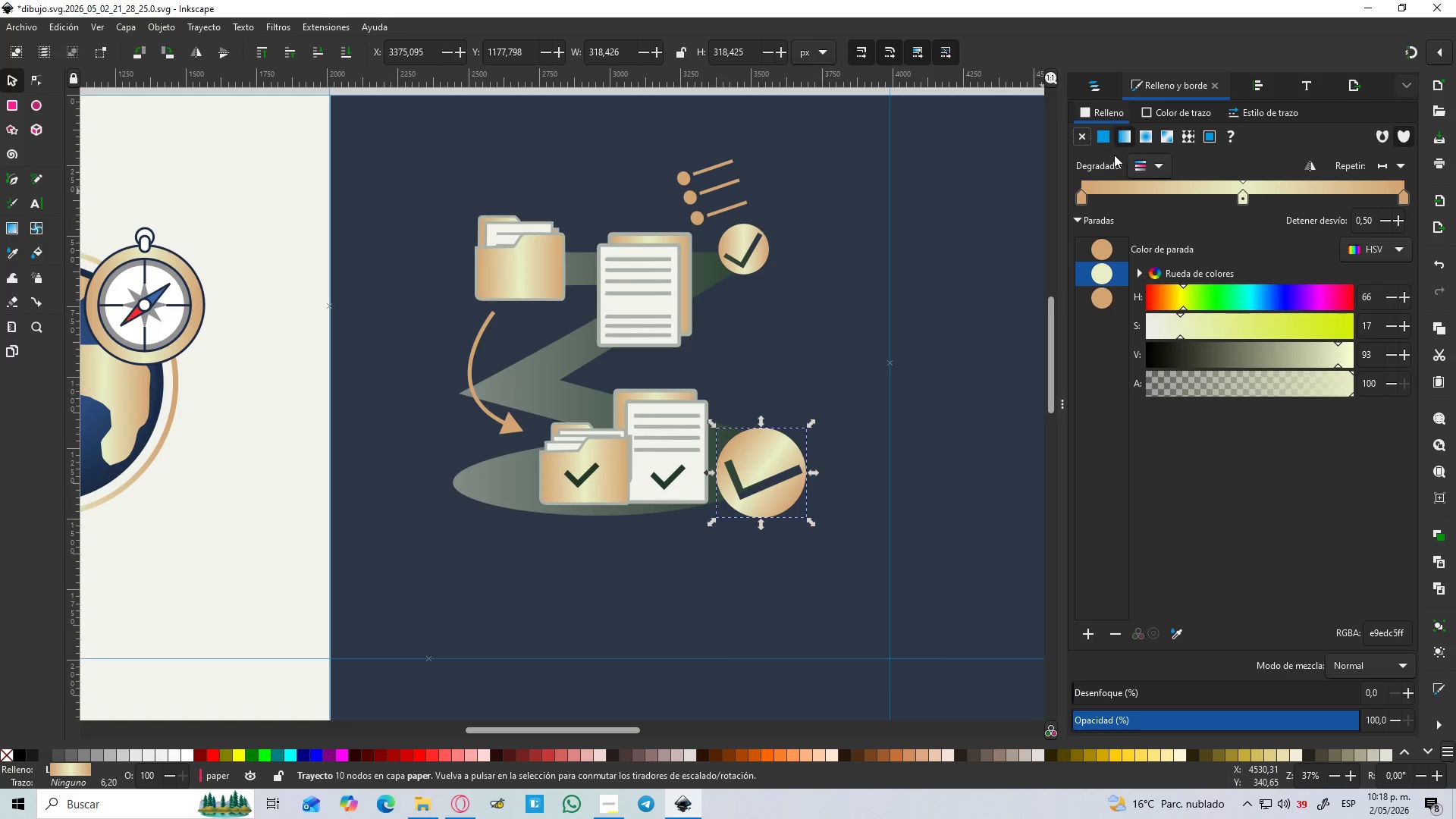 
left_click([1142, 165])
 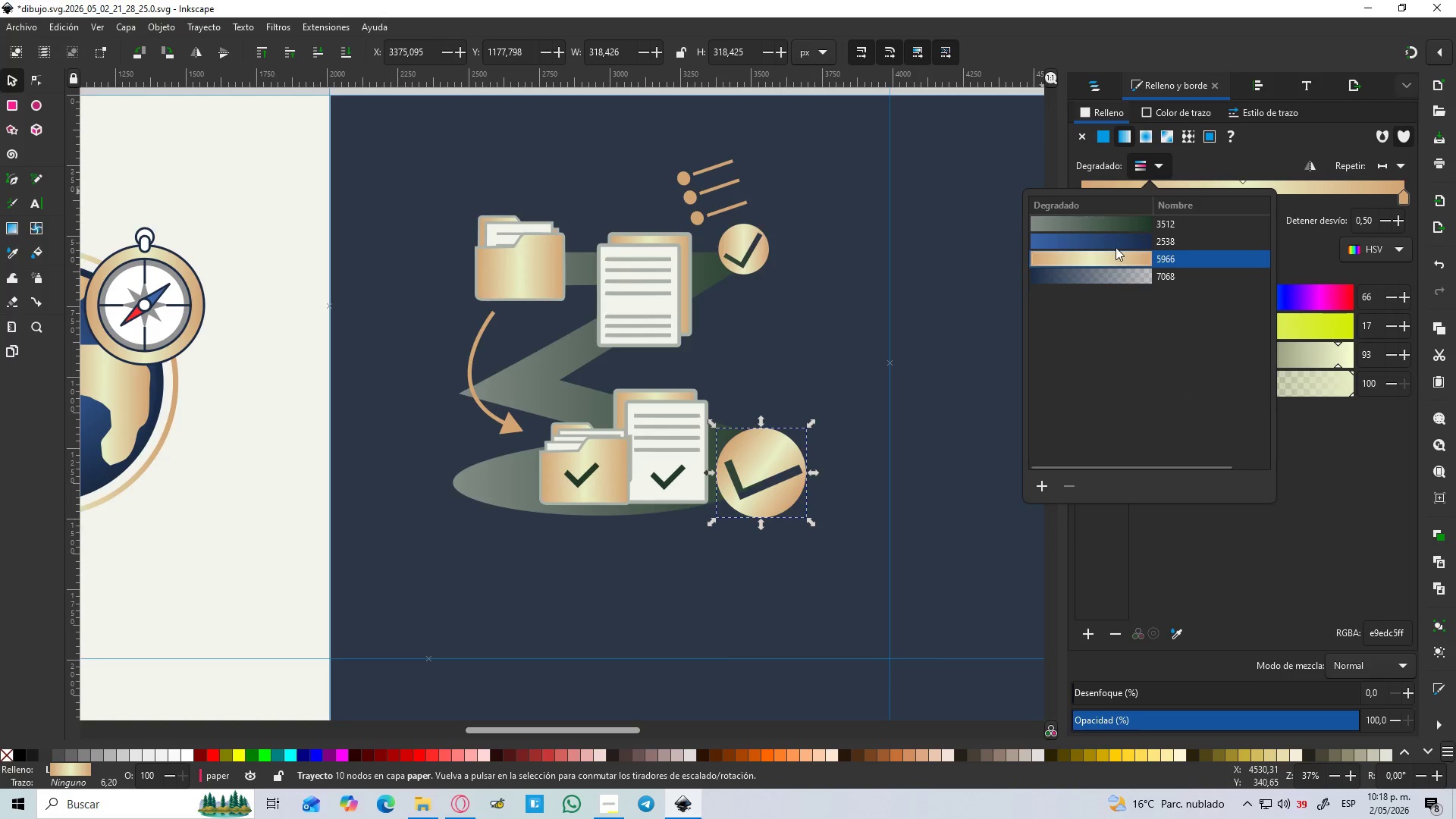 
left_click([1106, 223])
 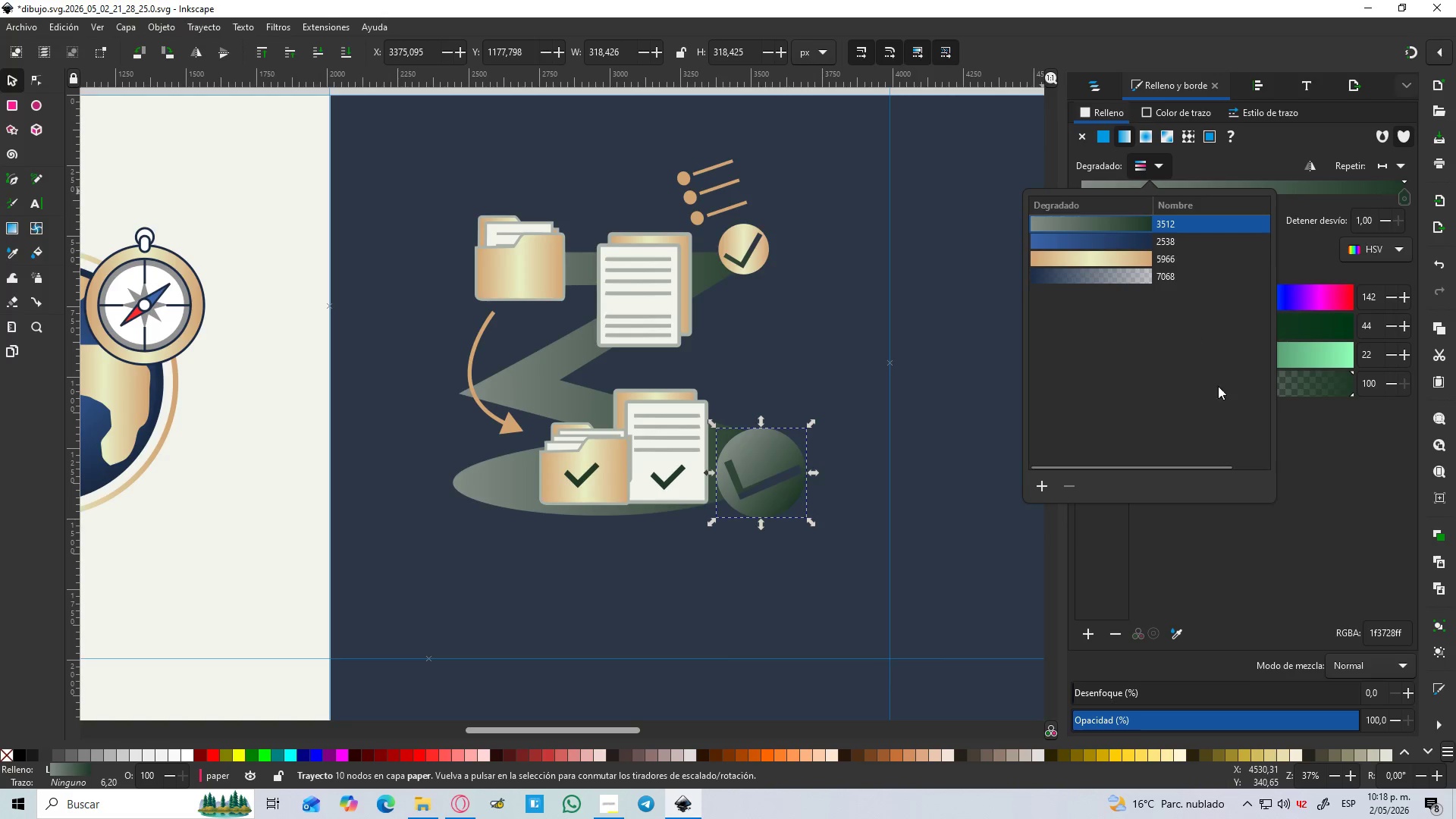 
left_click([1298, 552])
 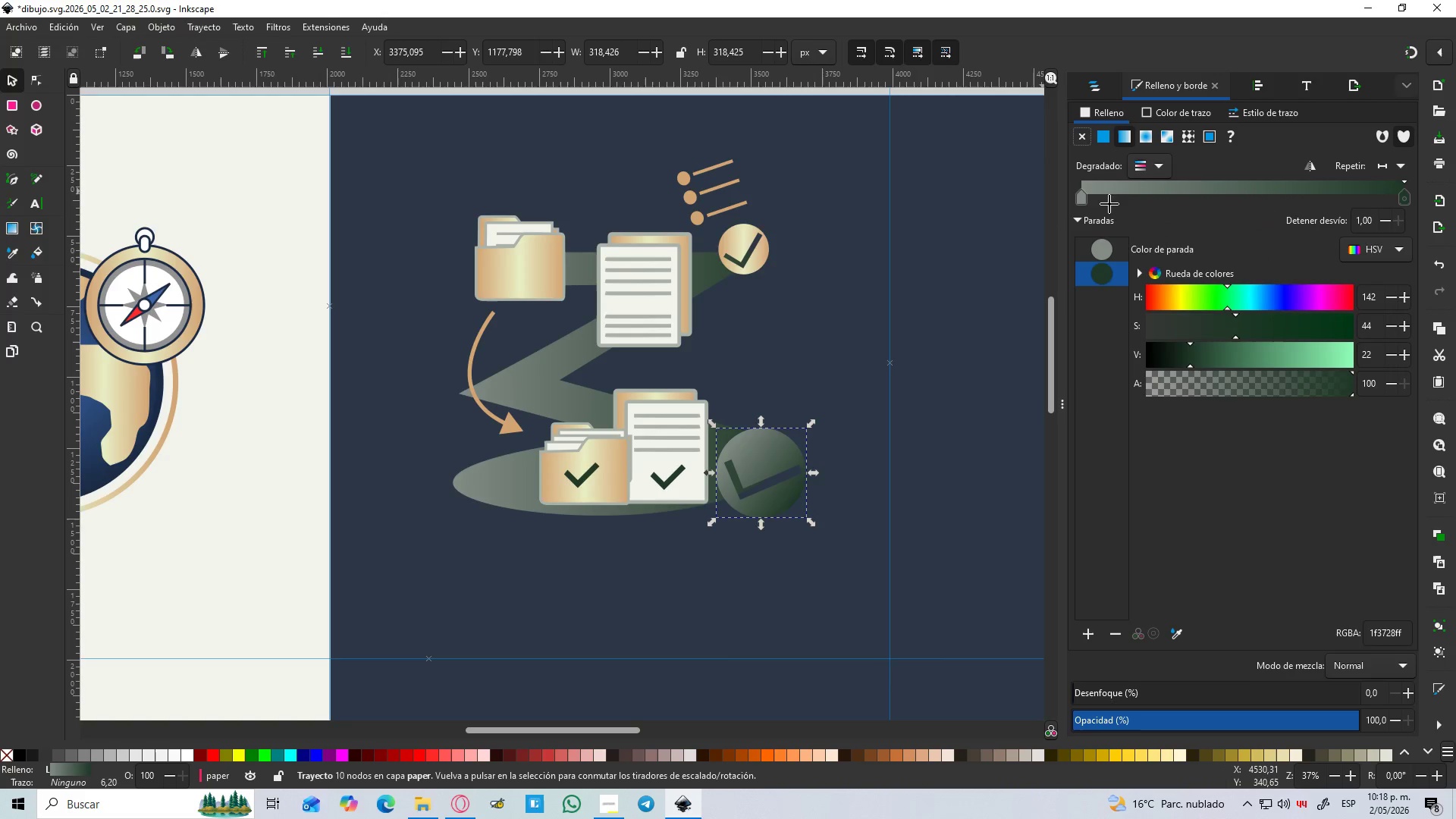 
left_click_drag(start_coordinate=[1081, 196], to_coordinate=[1244, 221])
 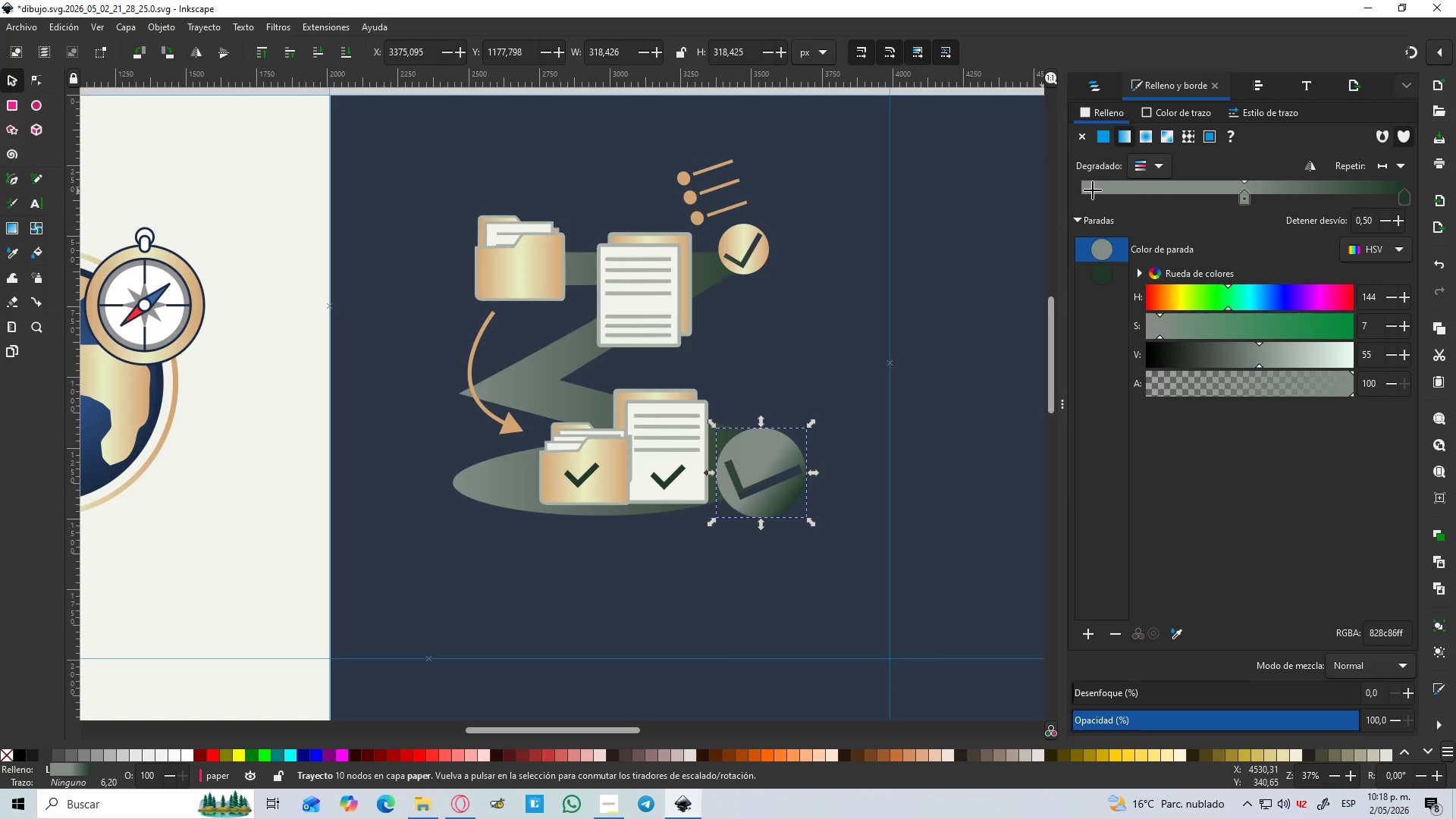 
left_click([1092, 190])
 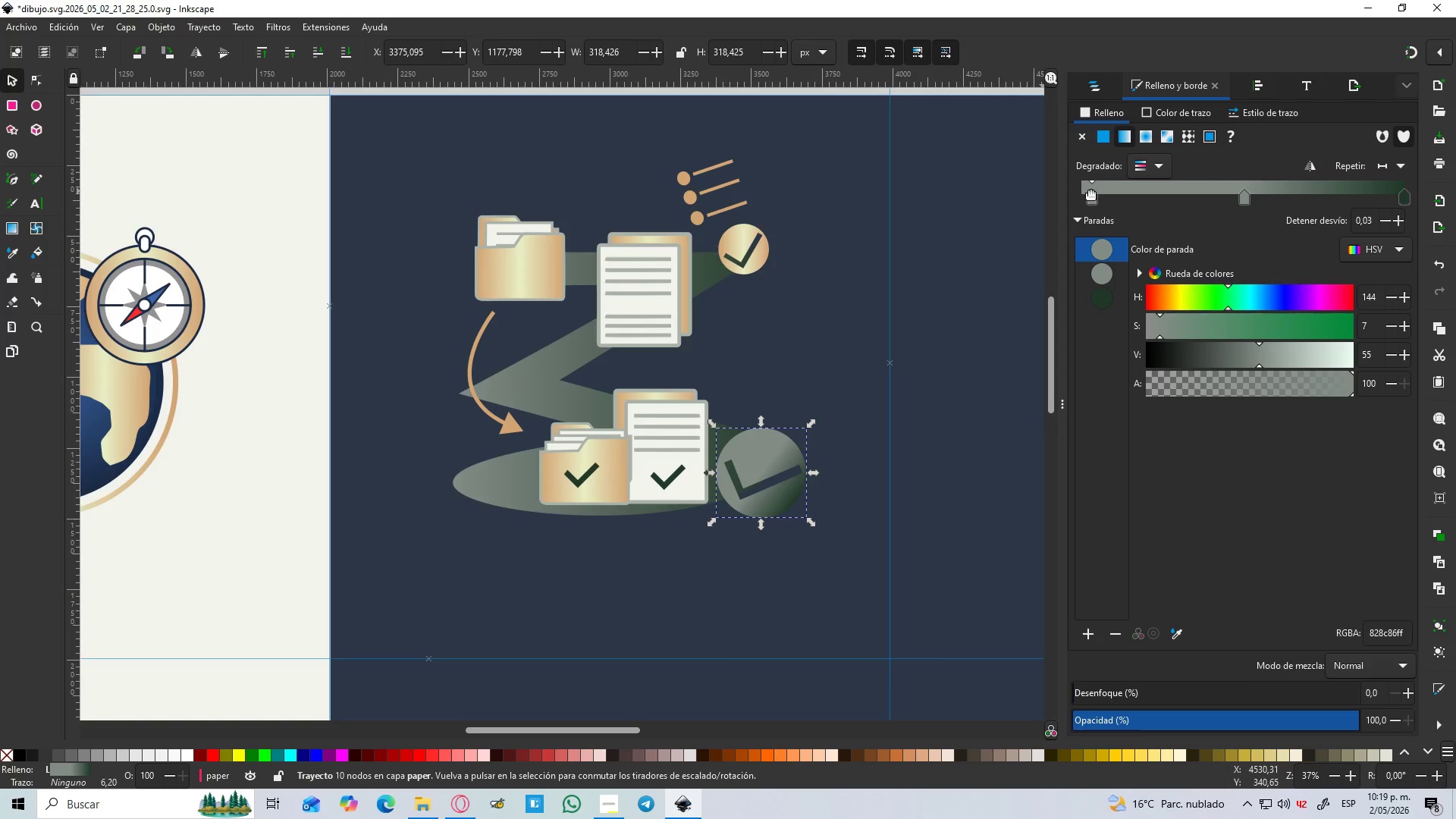 
left_click_drag(start_coordinate=[1089, 193], to_coordinate=[1060, 204])
 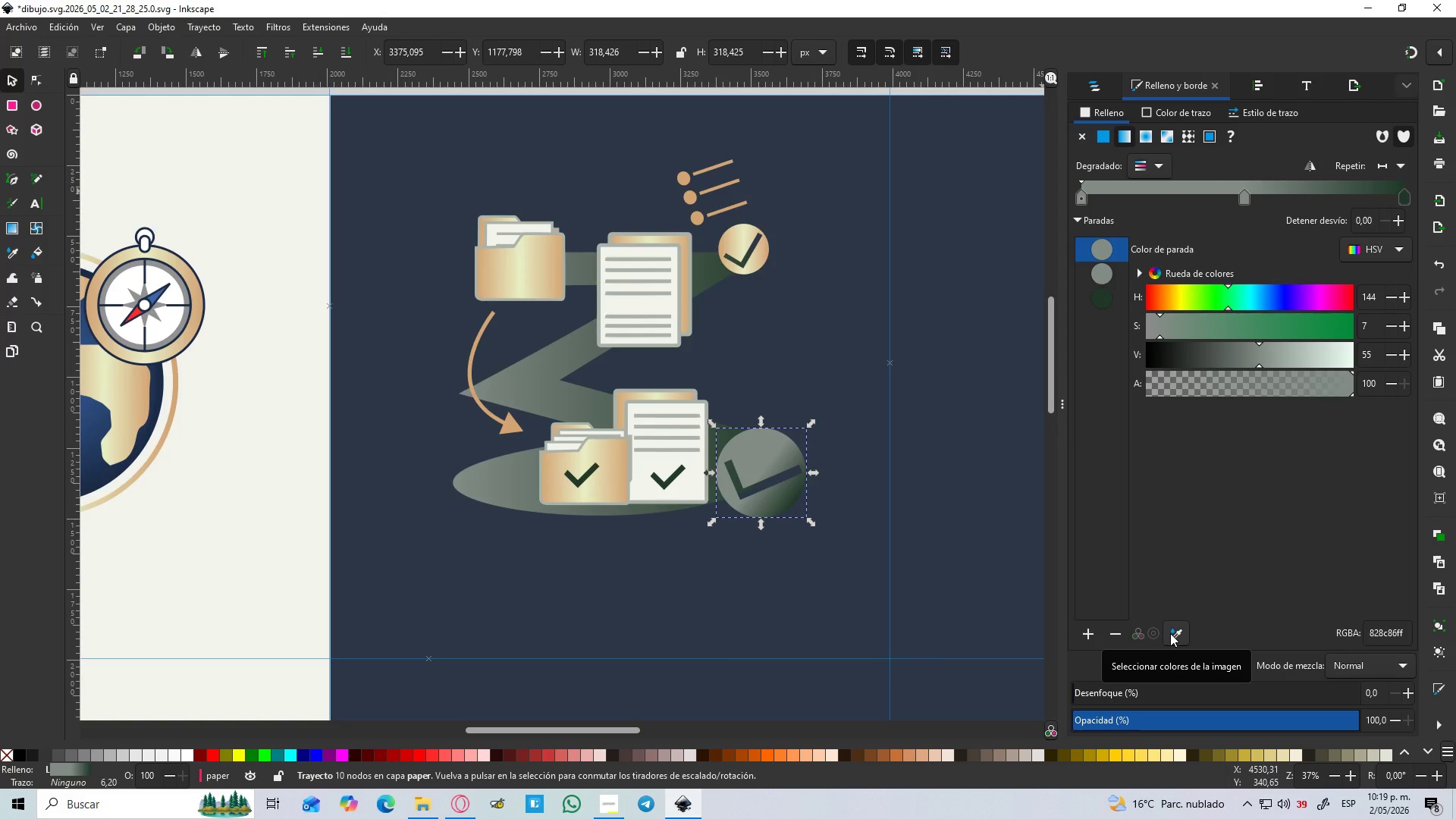 
left_click([1170, 633])
 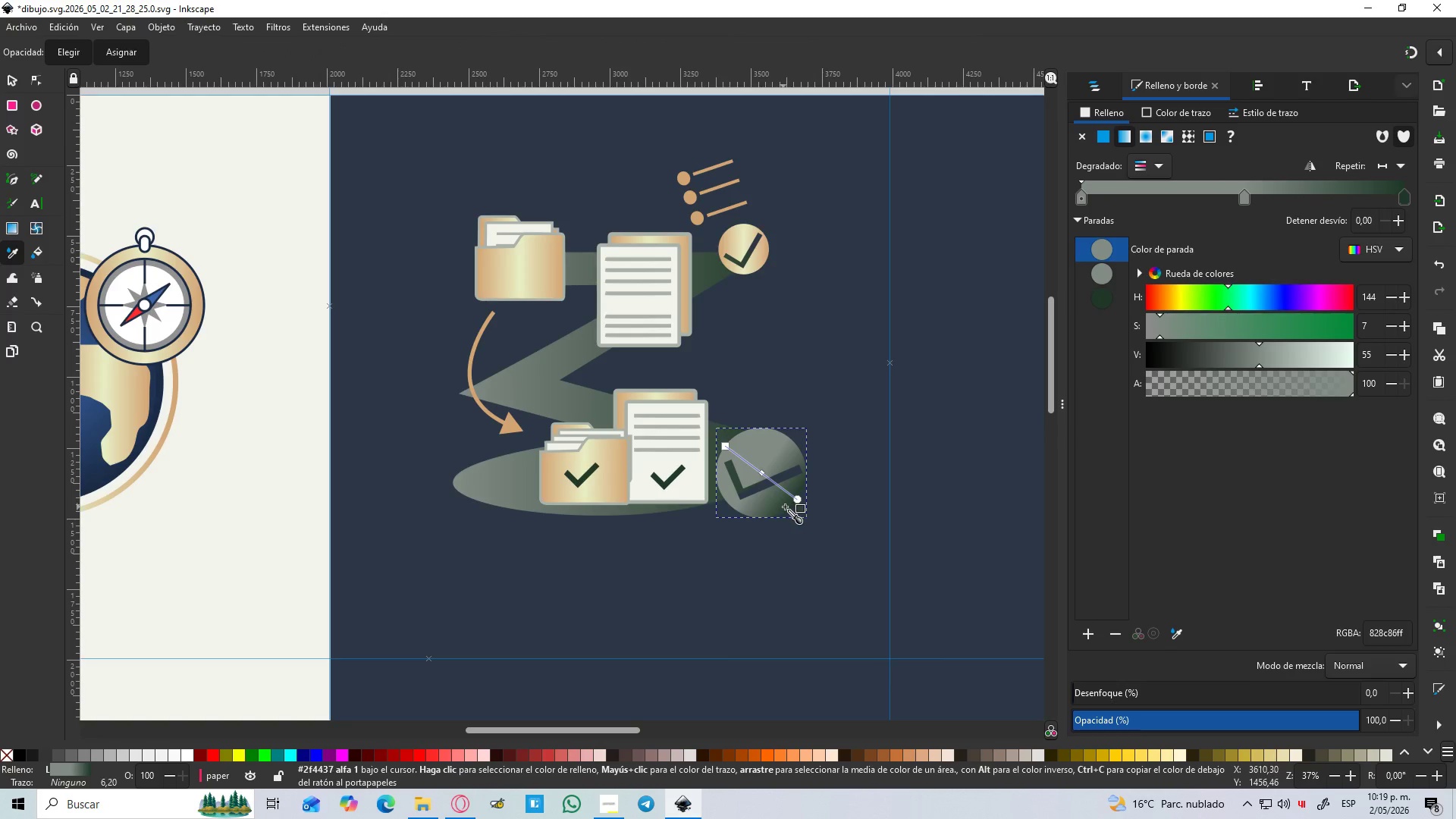 
left_click([786, 507])
 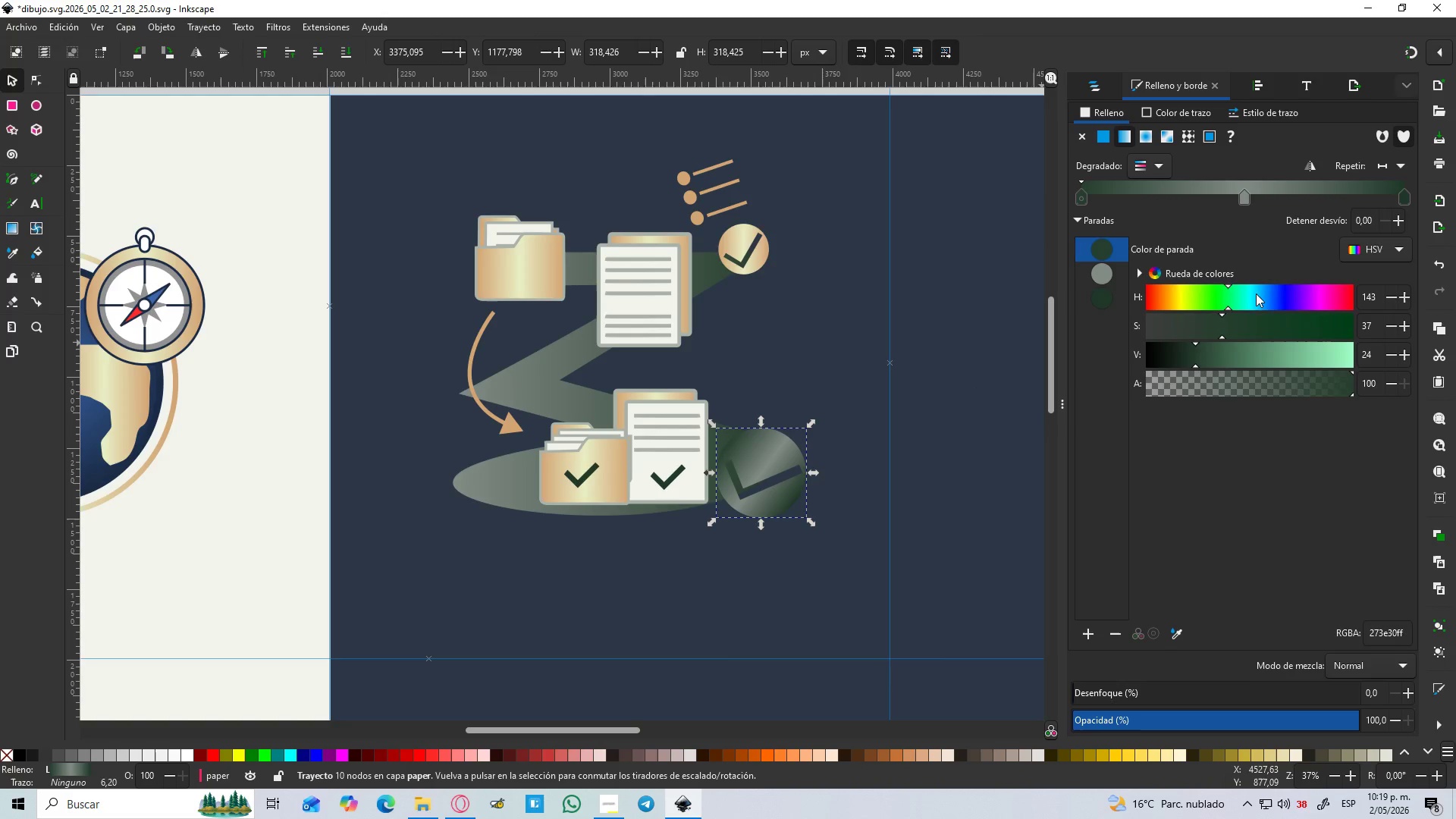 
left_click_drag(start_coordinate=[1223, 295], to_coordinate=[1215, 296])
 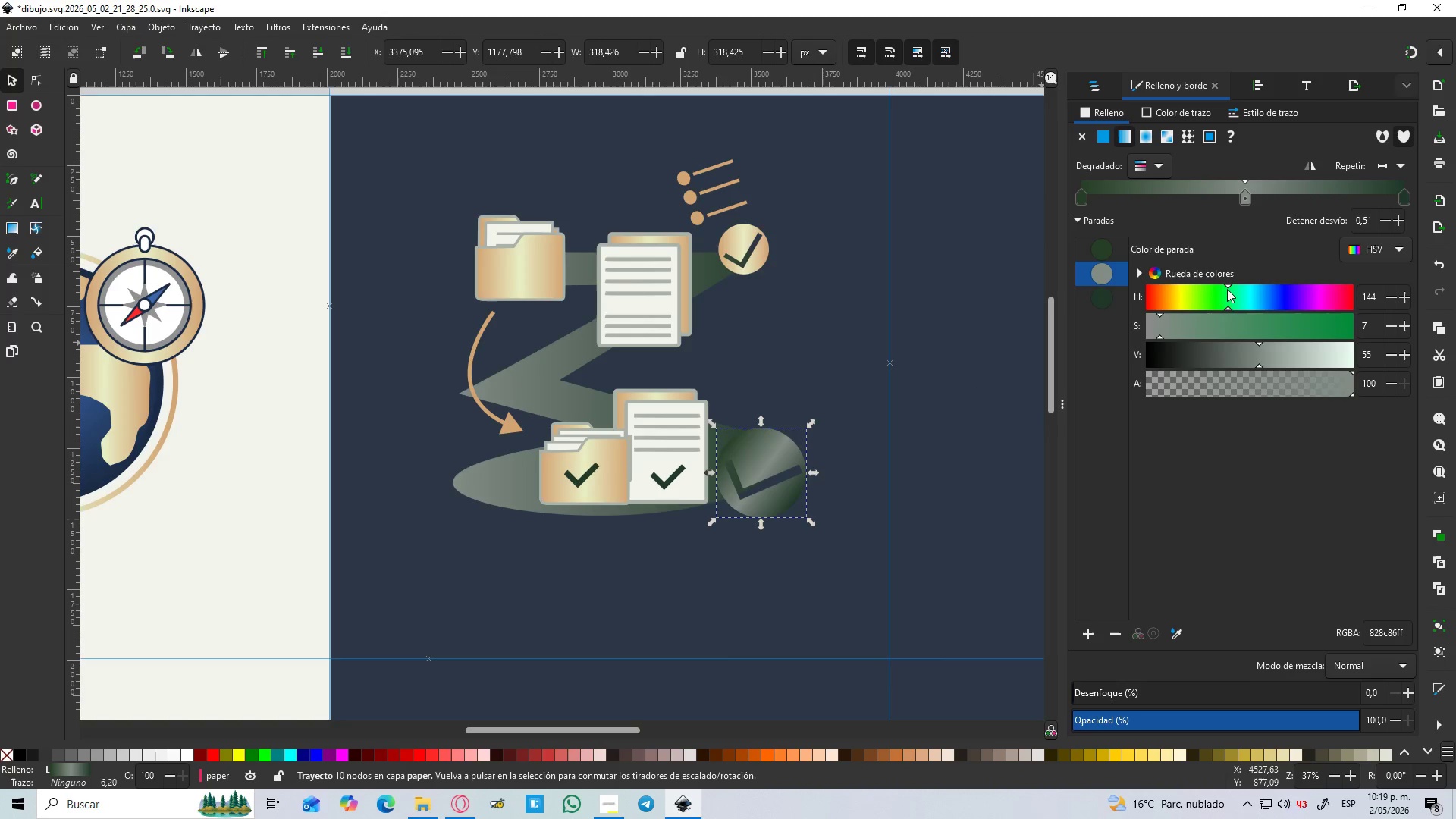 
left_click_drag(start_coordinate=[1225, 292], to_coordinate=[1219, 294])
 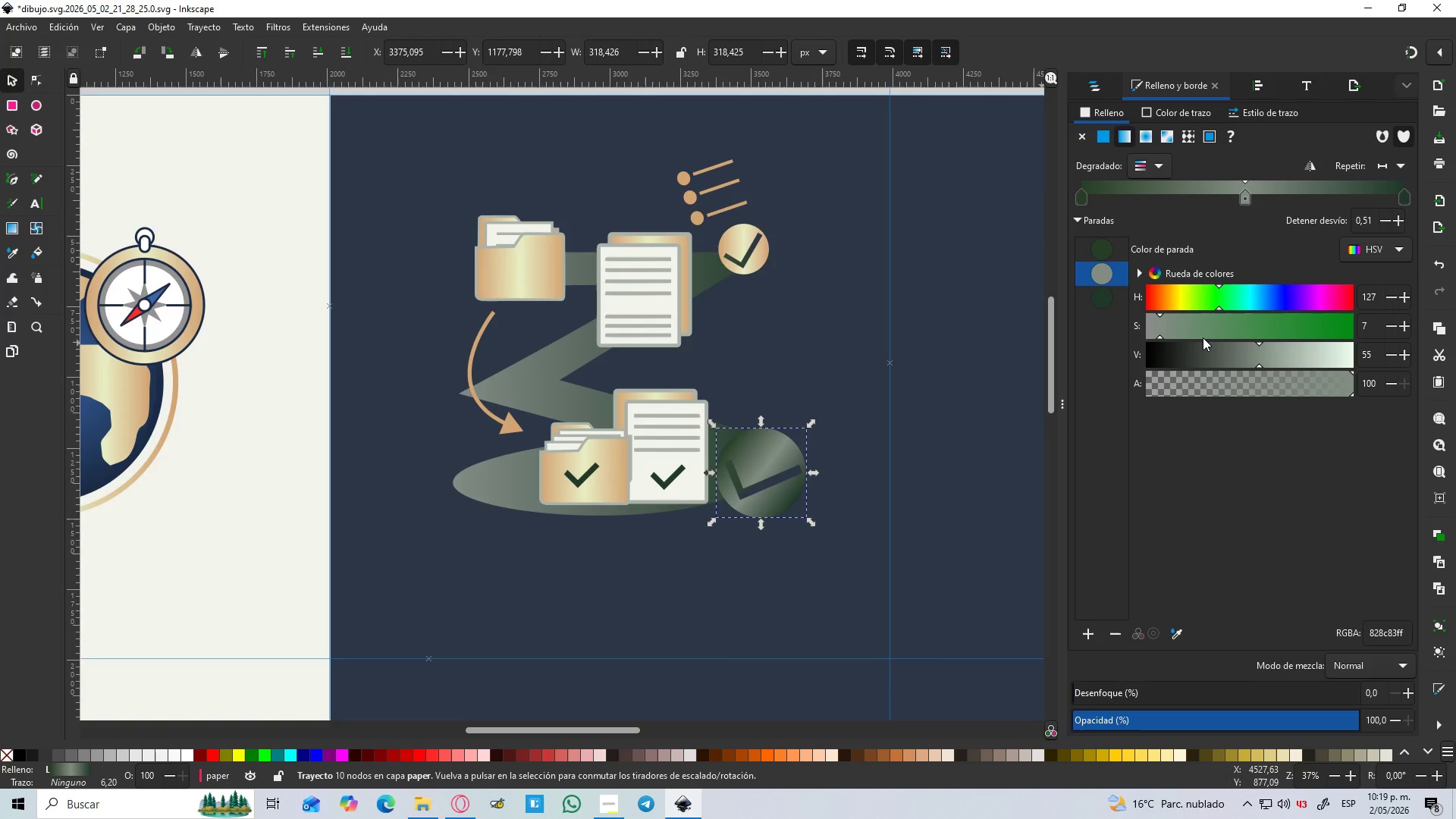 
left_click_drag(start_coordinate=[1201, 339], to_coordinate=[1225, 337])
 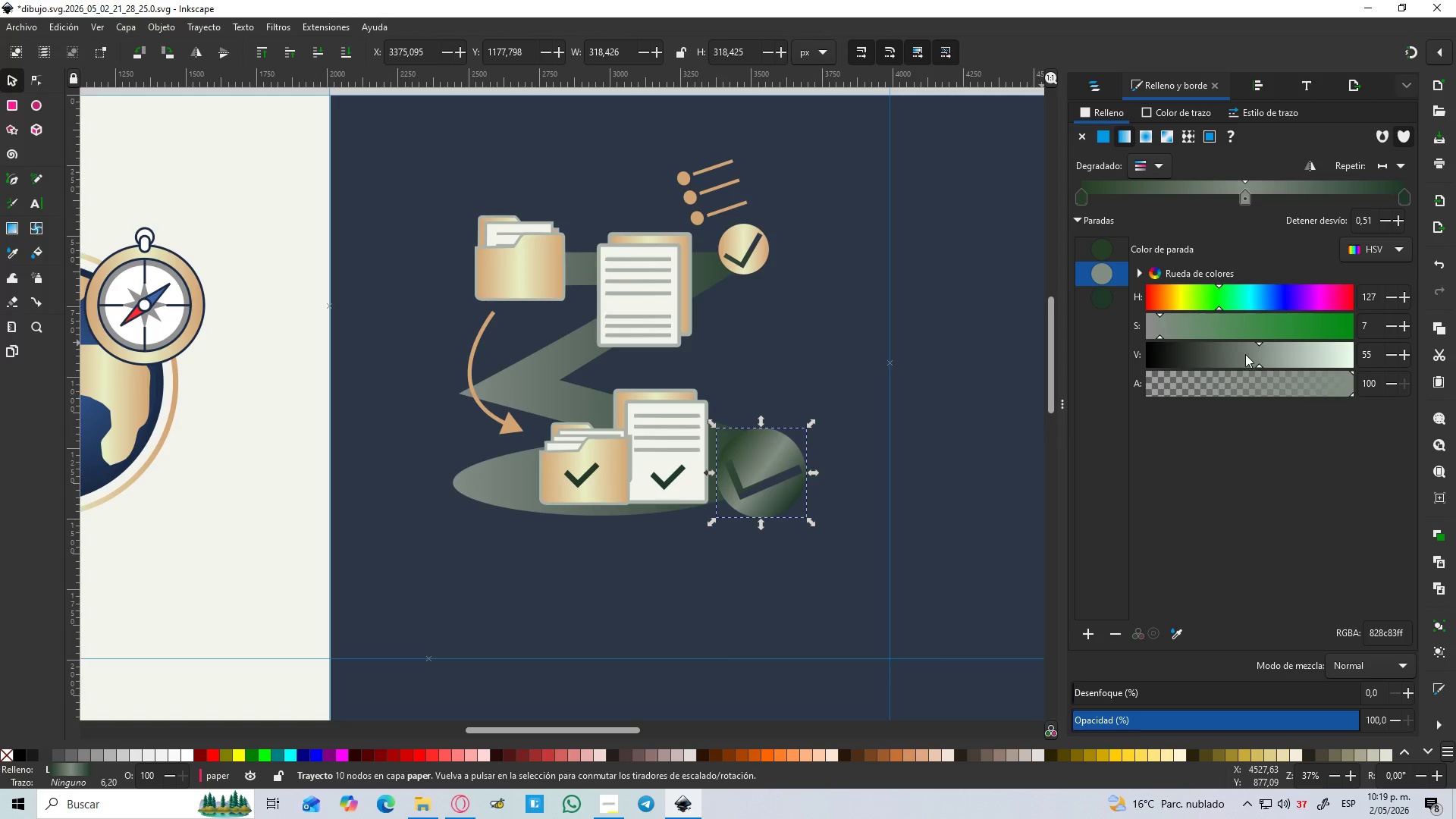 
left_click_drag(start_coordinate=[1245, 354], to_coordinate=[1308, 365])
 